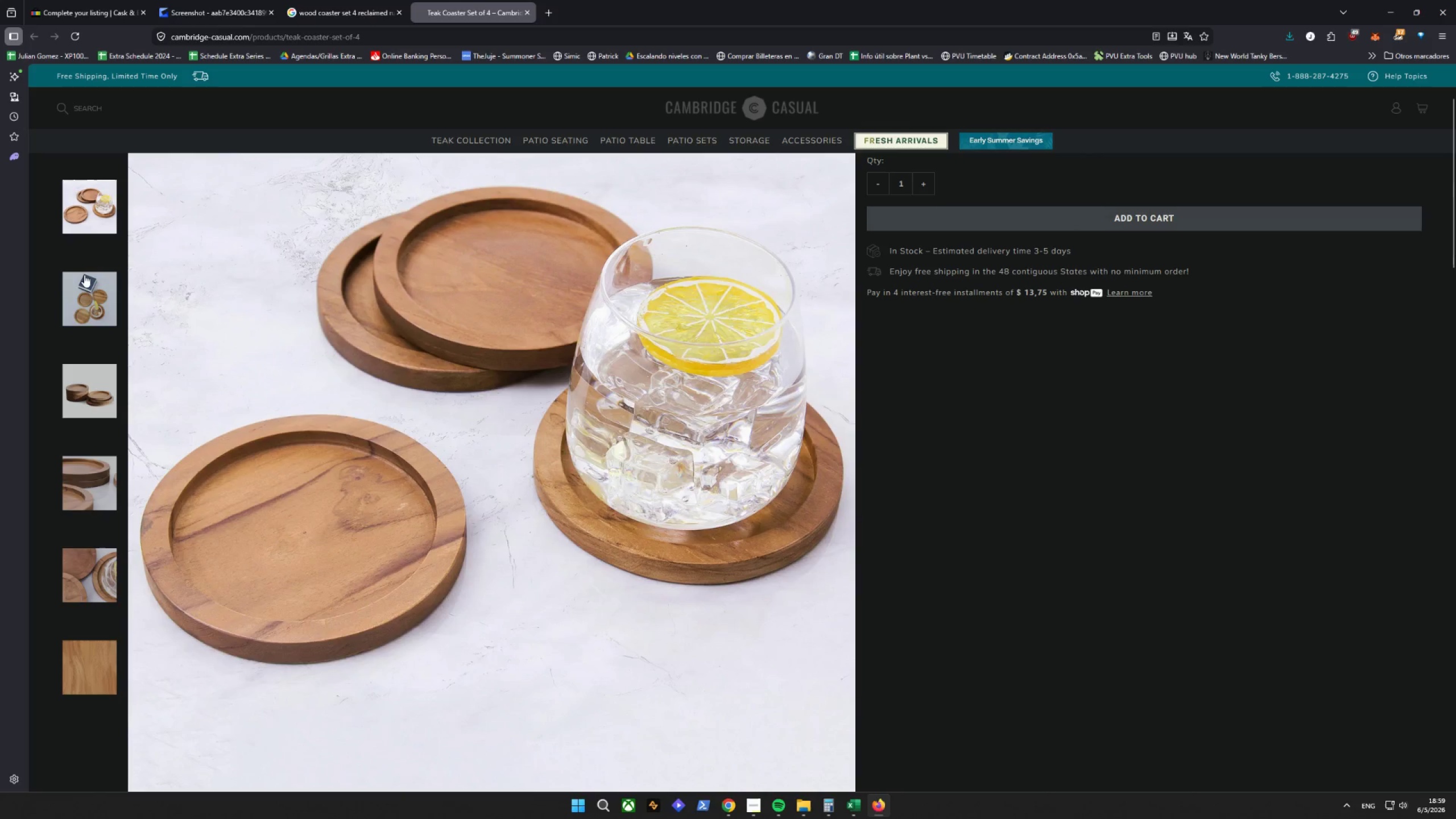 
left_click([86, 278])
 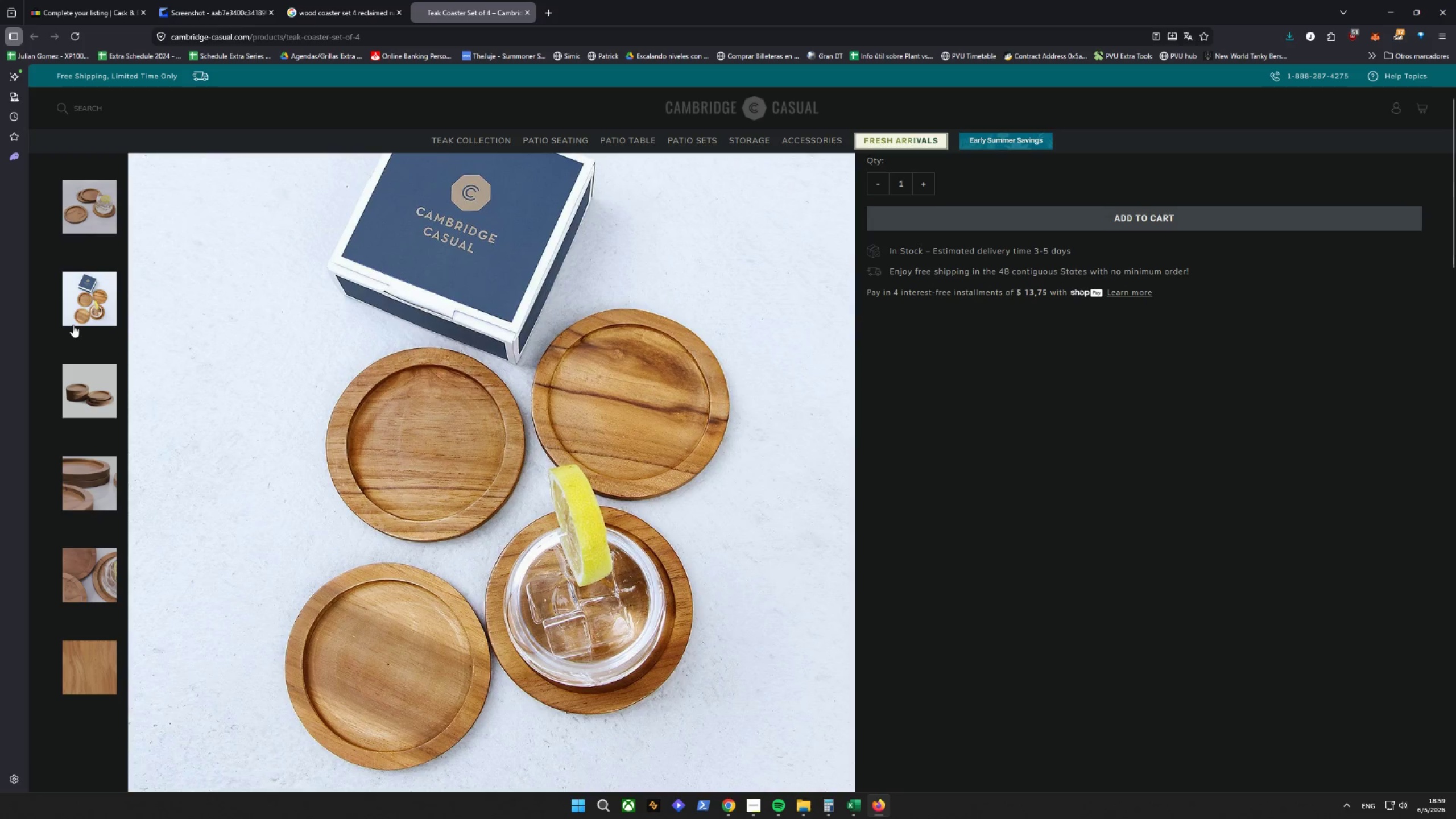 
left_click([77, 327])
 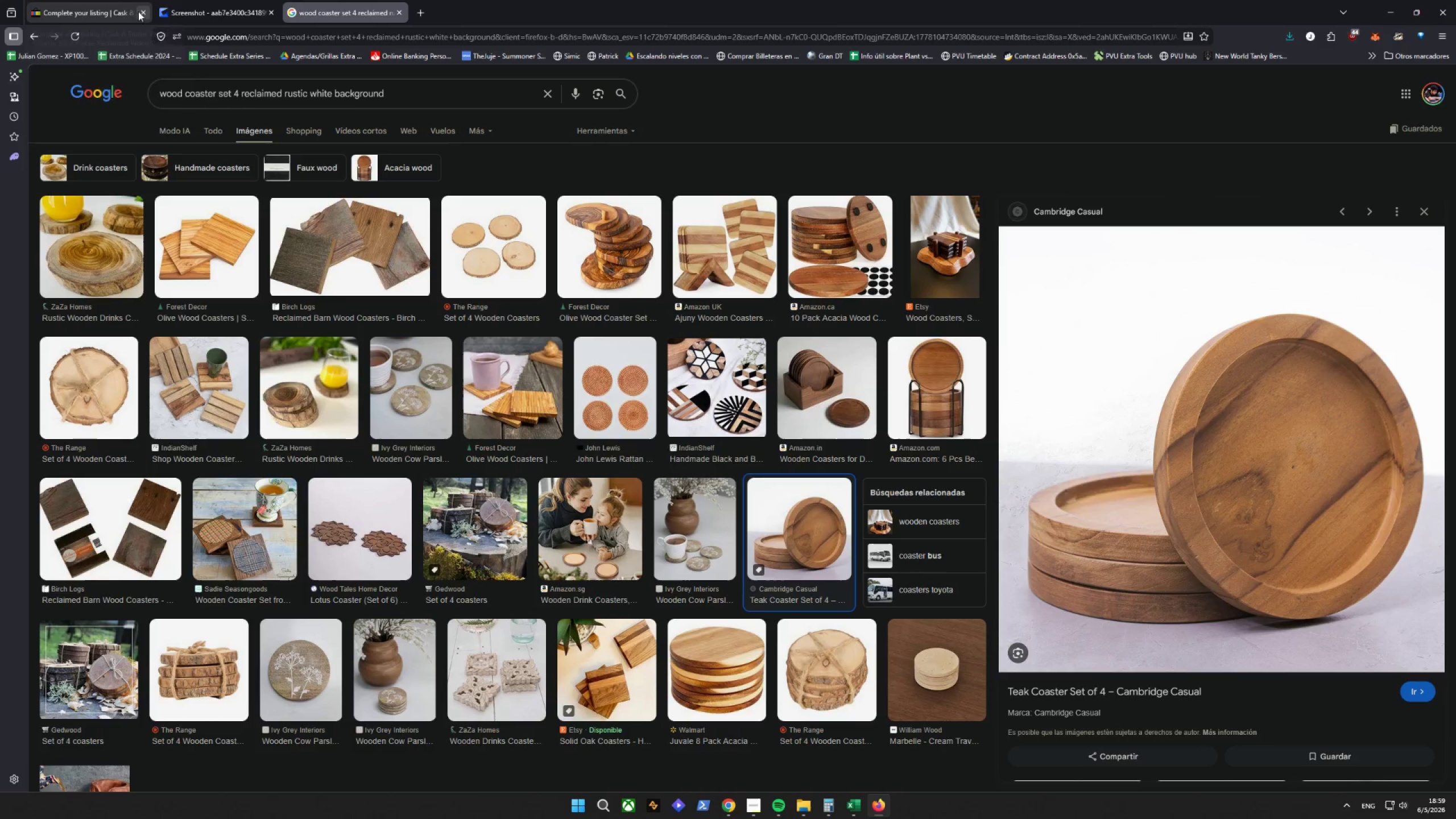 
scroll: coordinate [378, 394], scroll_direction: up, amount: 3.0
 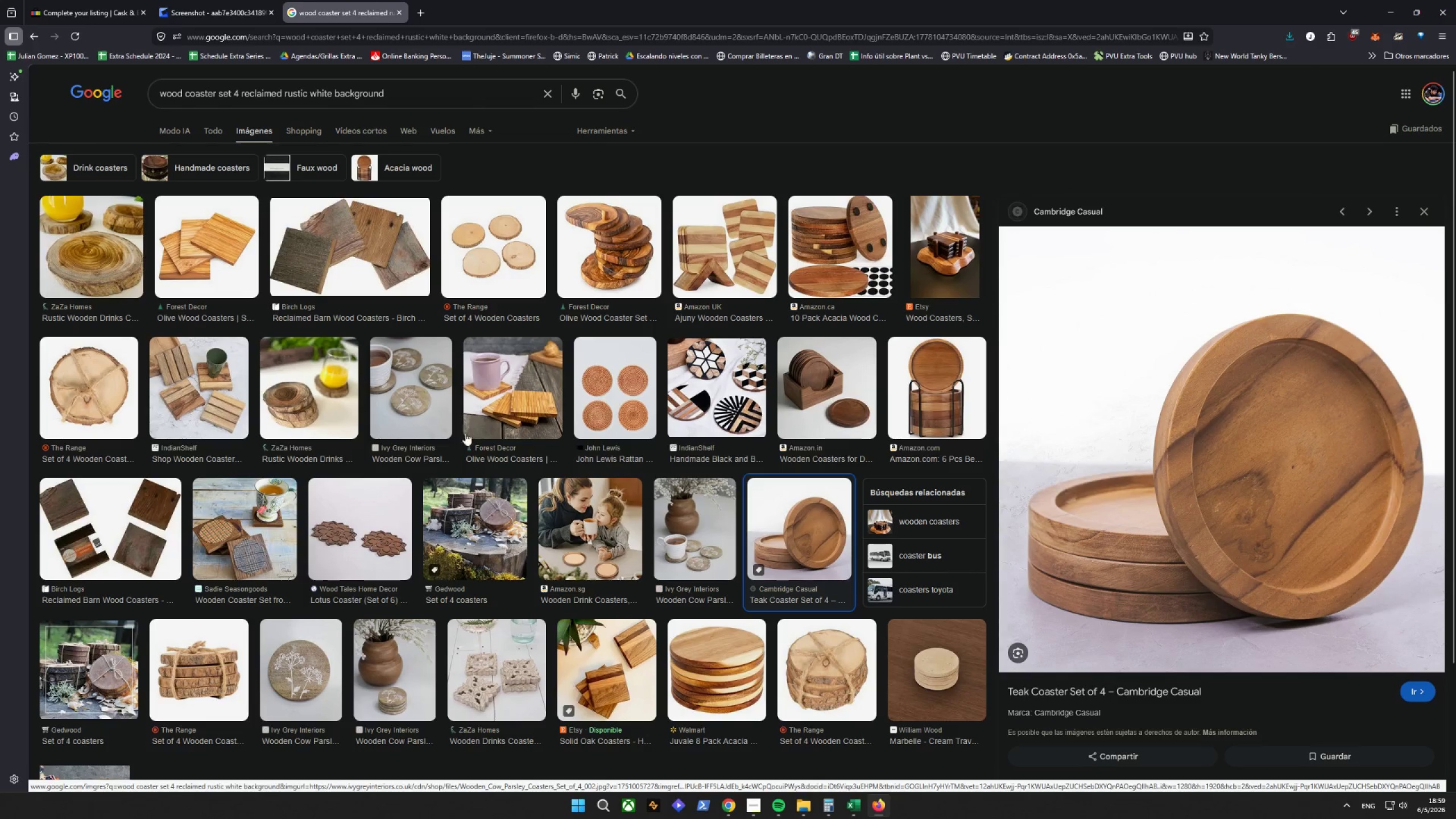 
wait(10.86)
 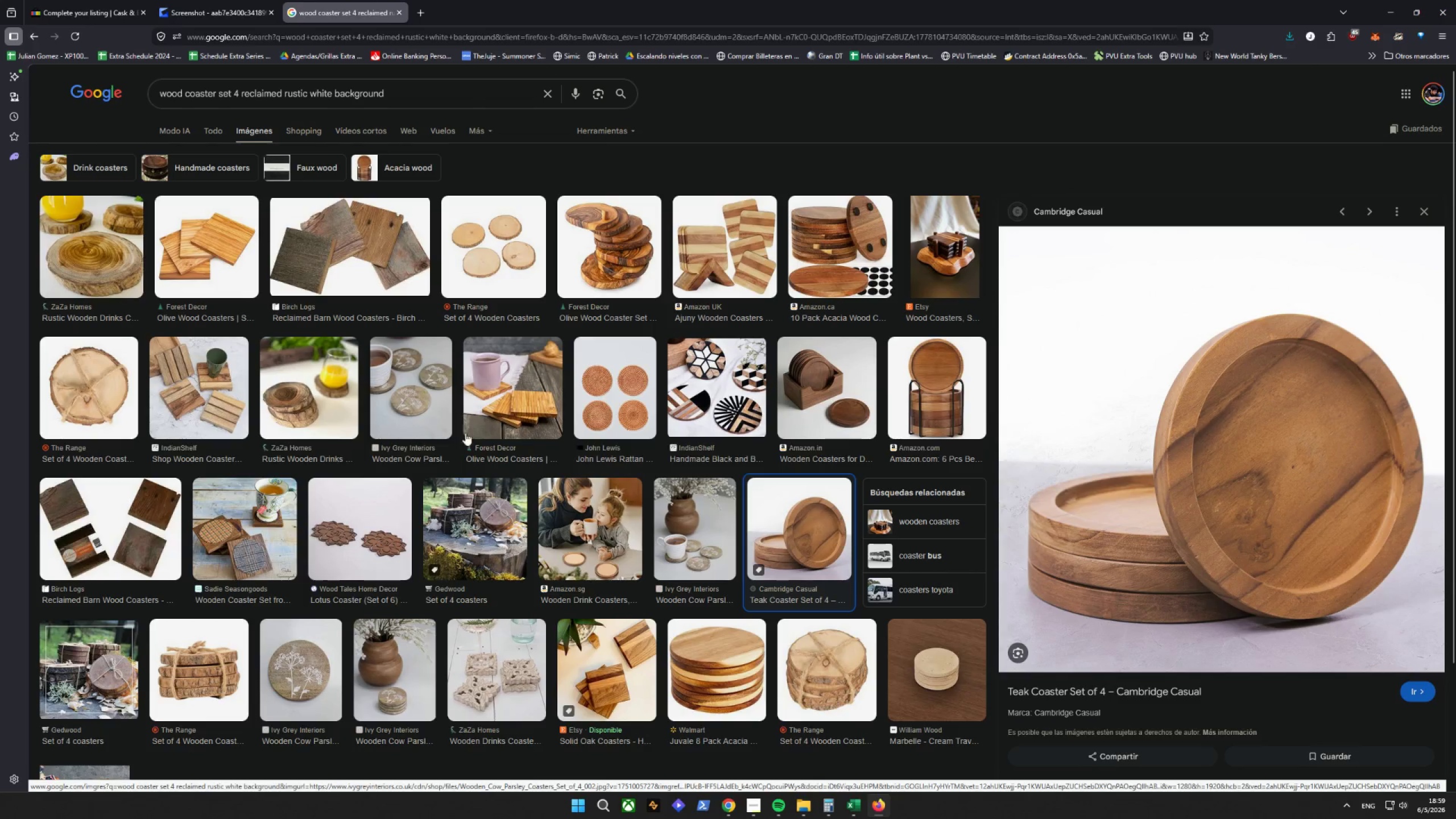 
left_click([202, 253])
 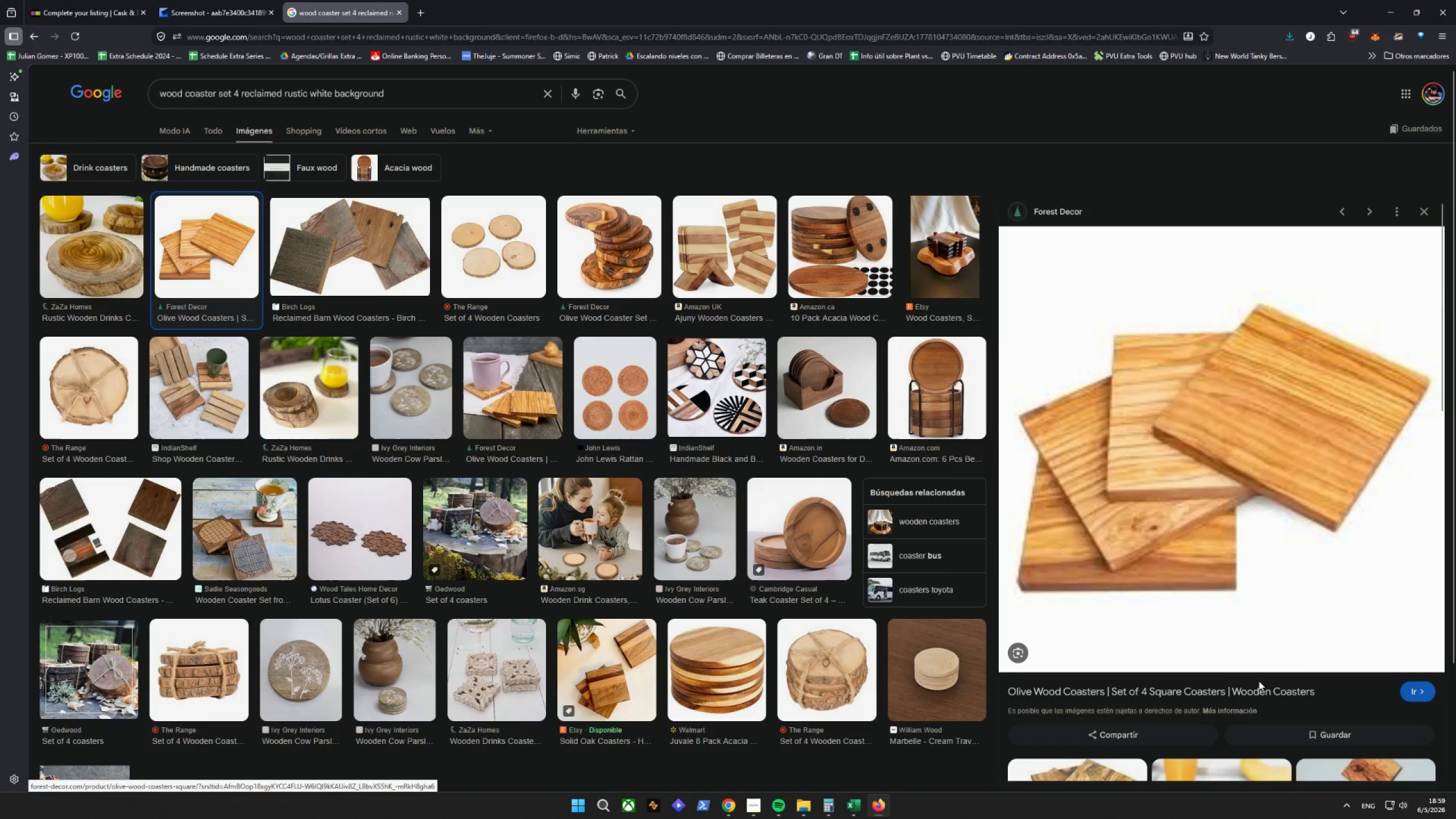 
left_click([1410, 692])
 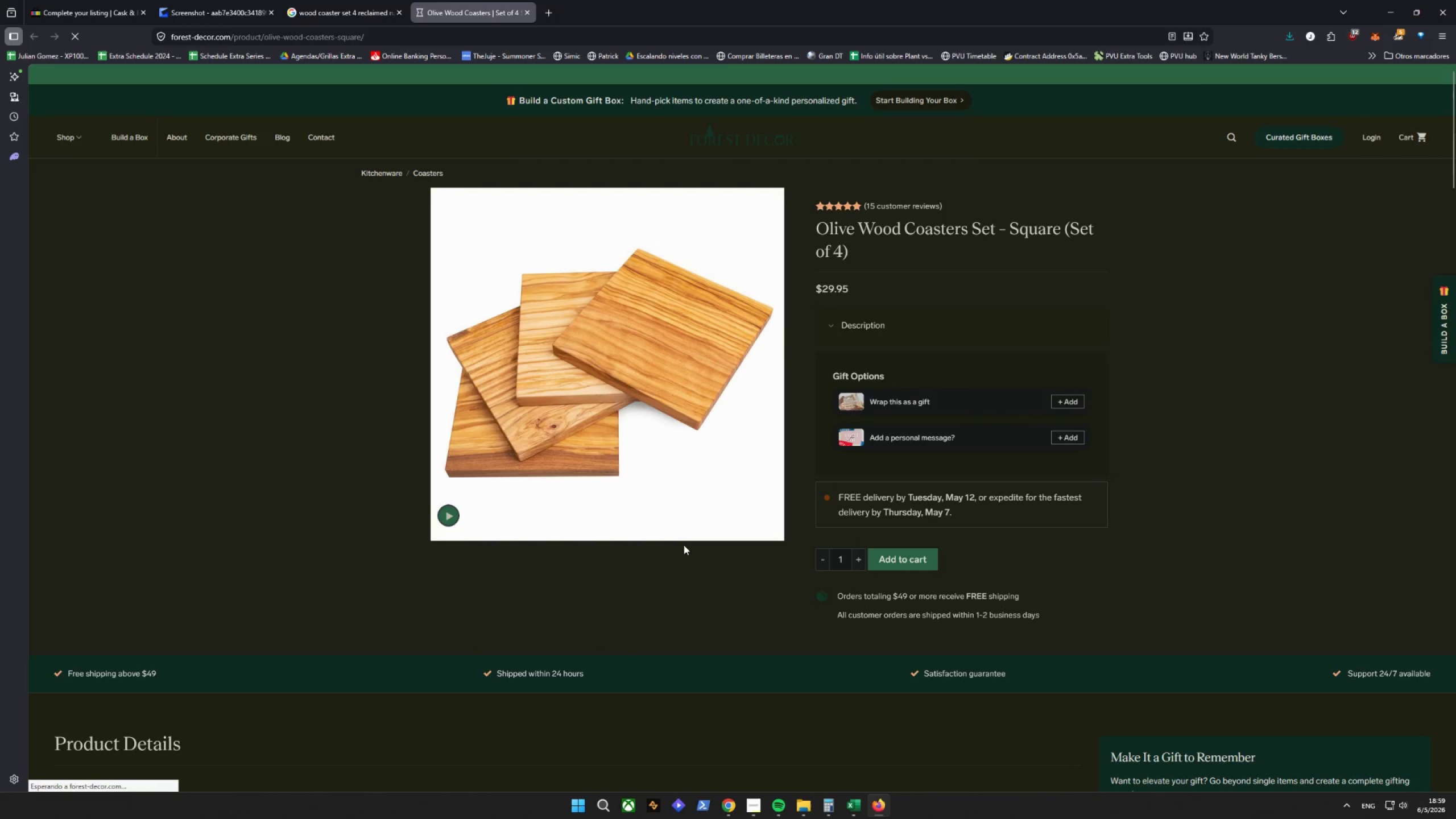 
wait(10.33)
 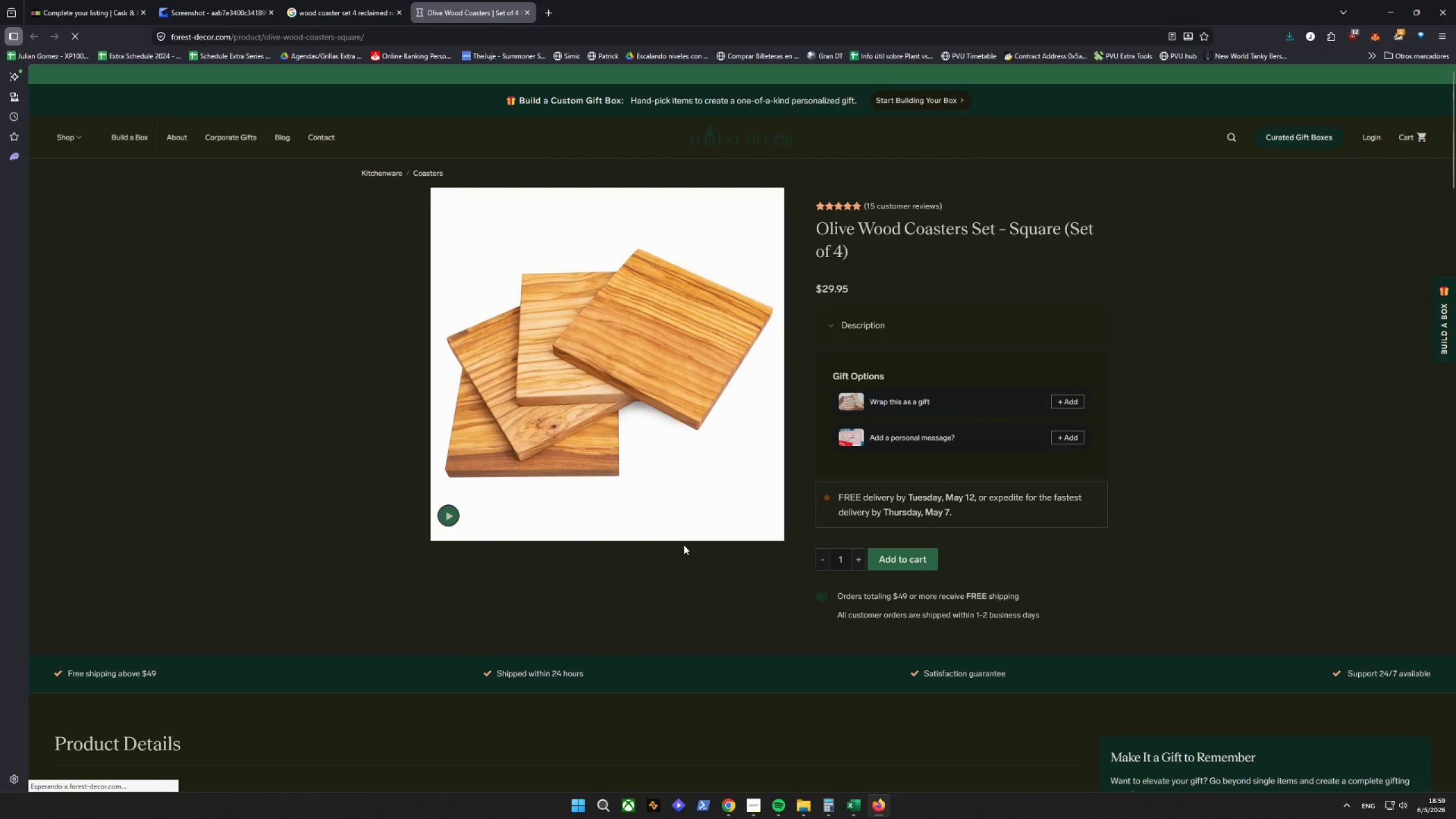 
right_click([588, 374])
 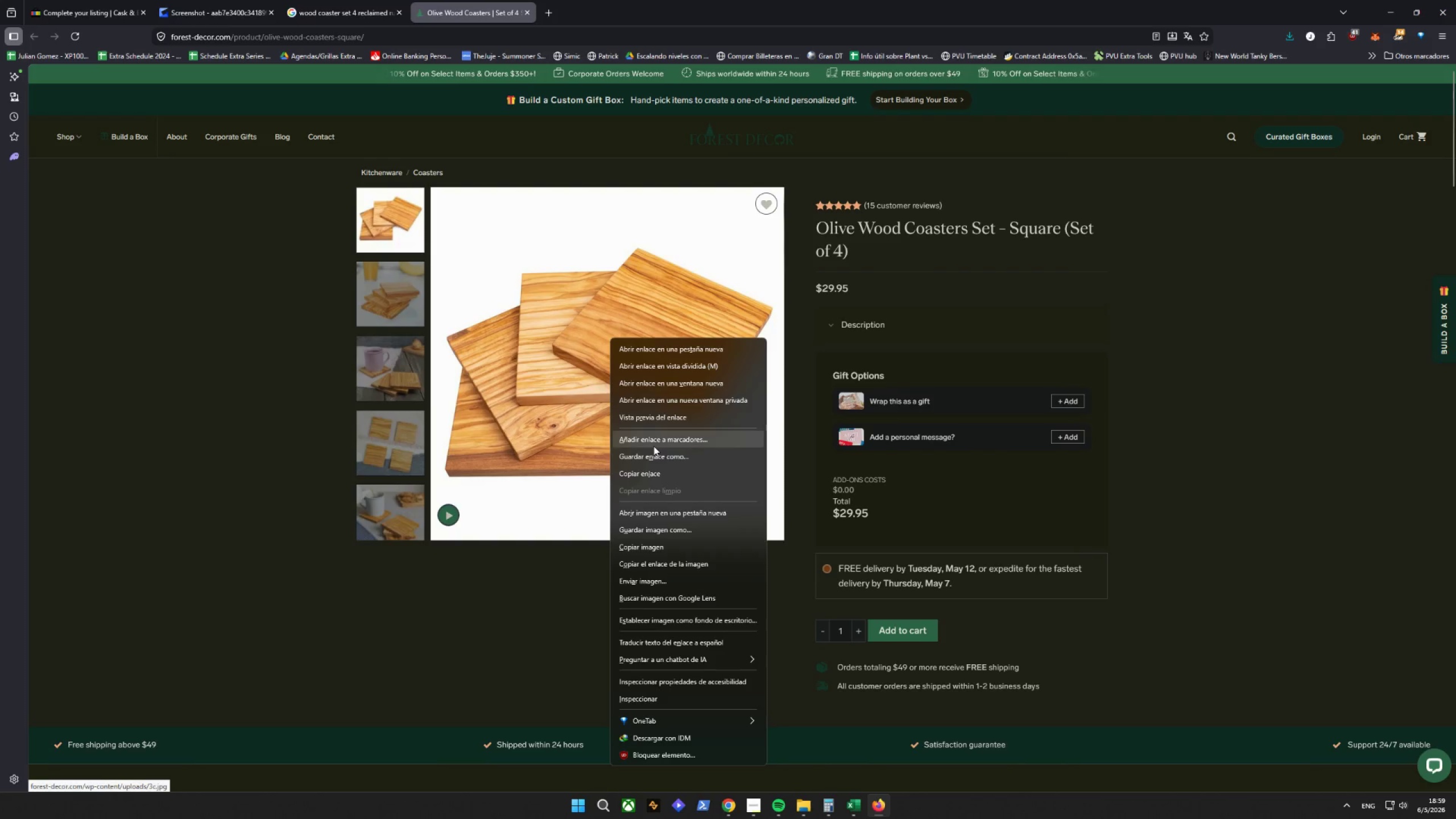 
wait(9.06)
 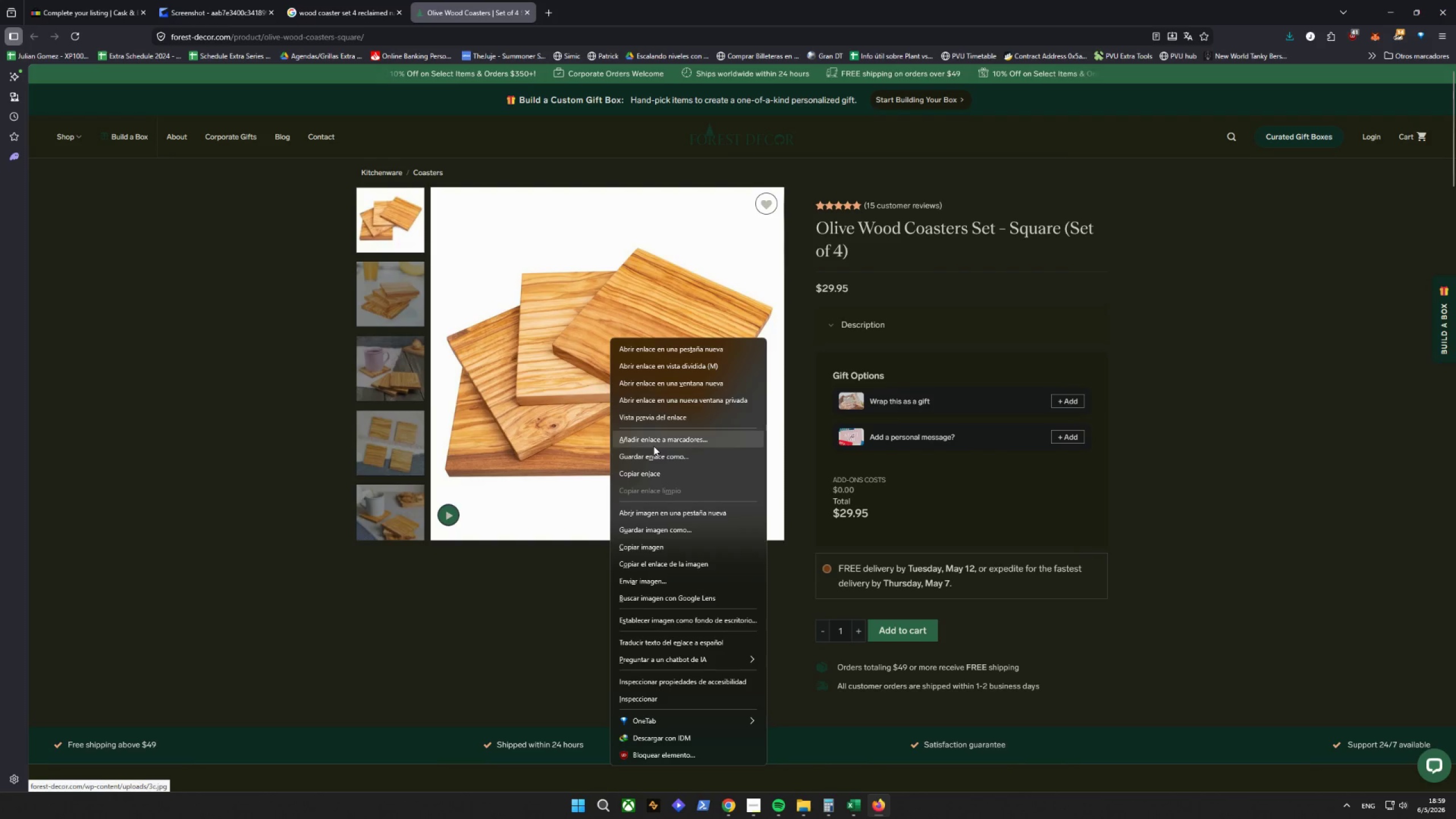 
type(listing 5 1)
 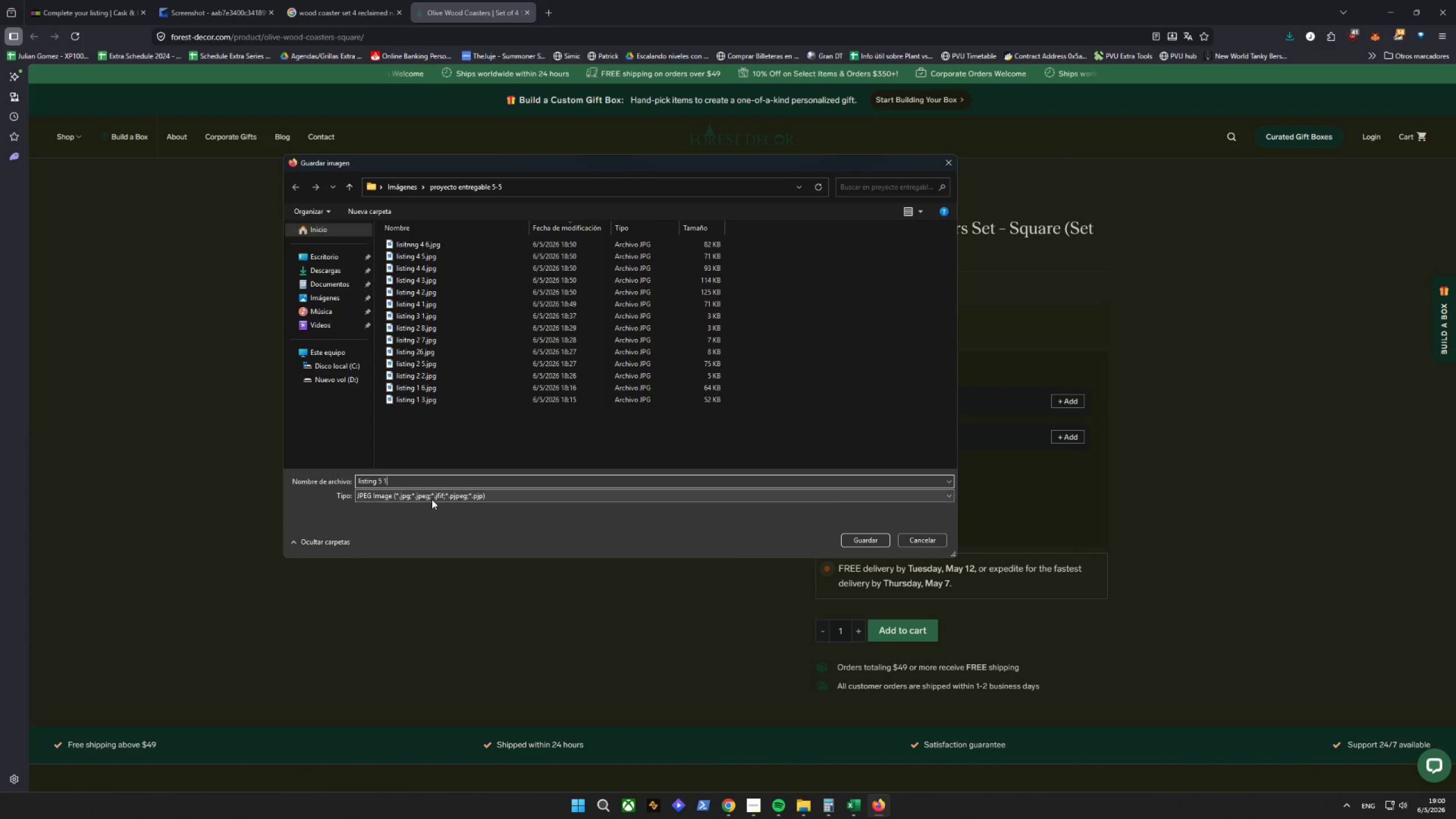 
key(Enter)
 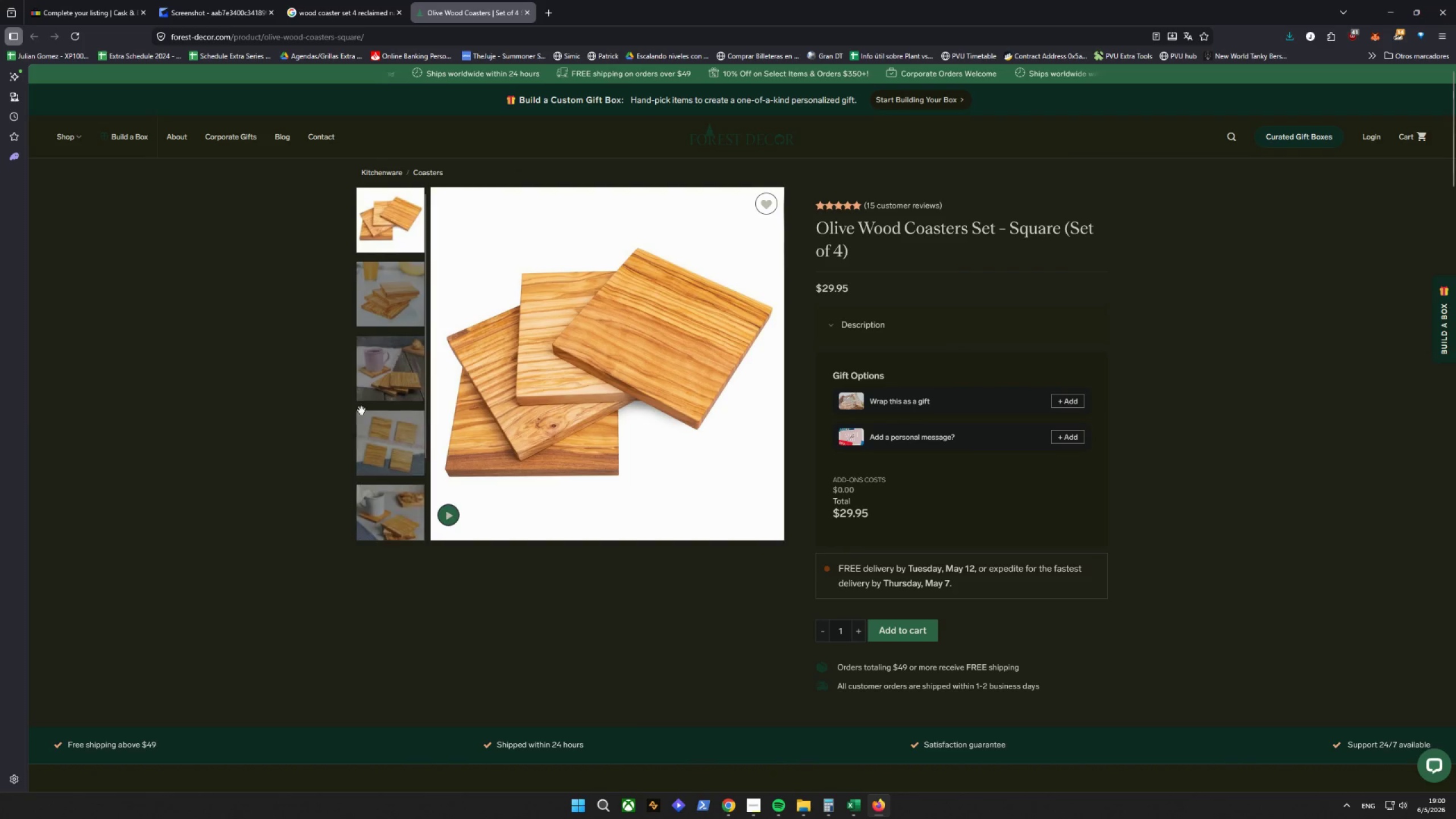 
left_click([387, 292])
 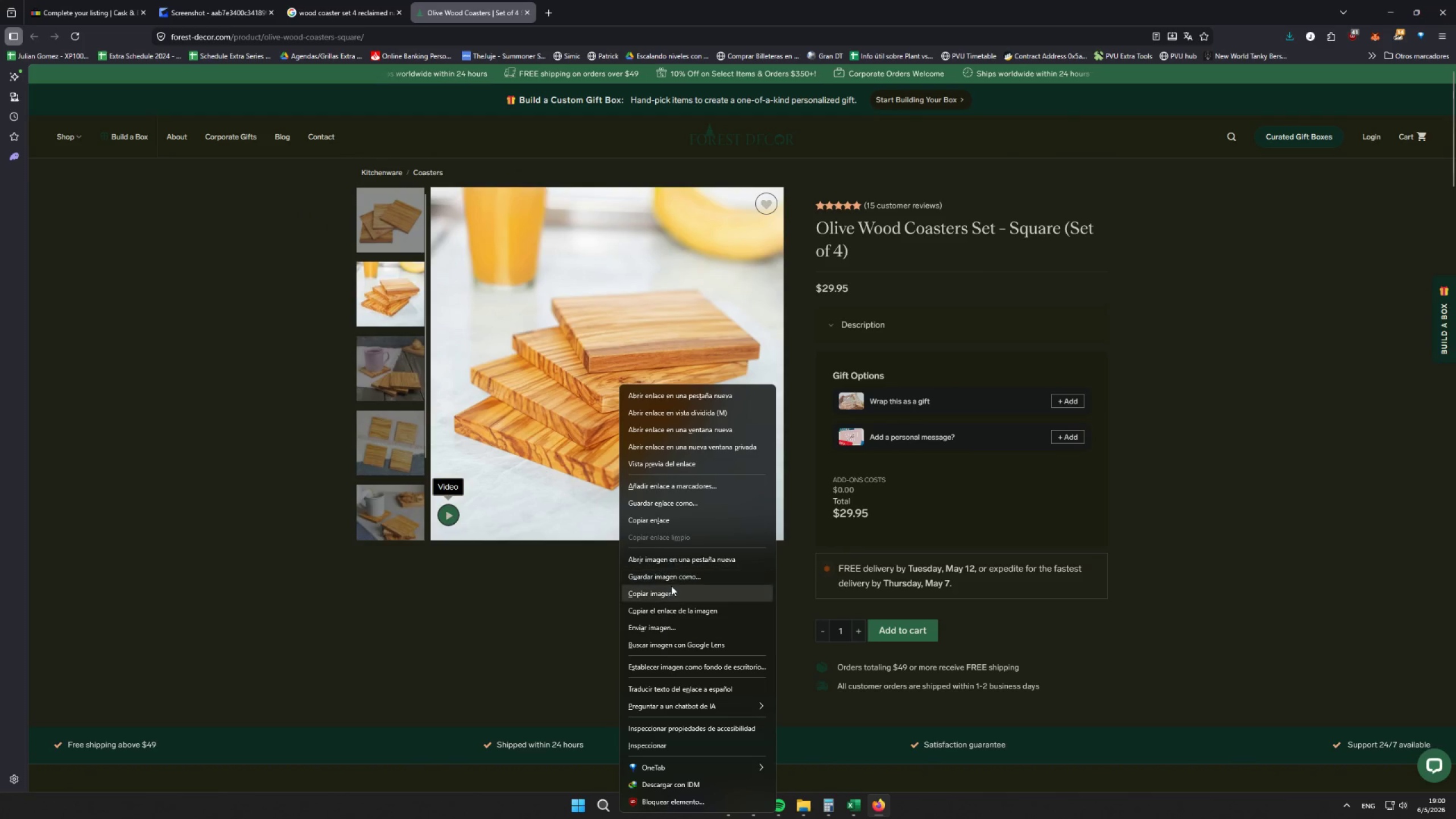 
left_click([671, 572])
 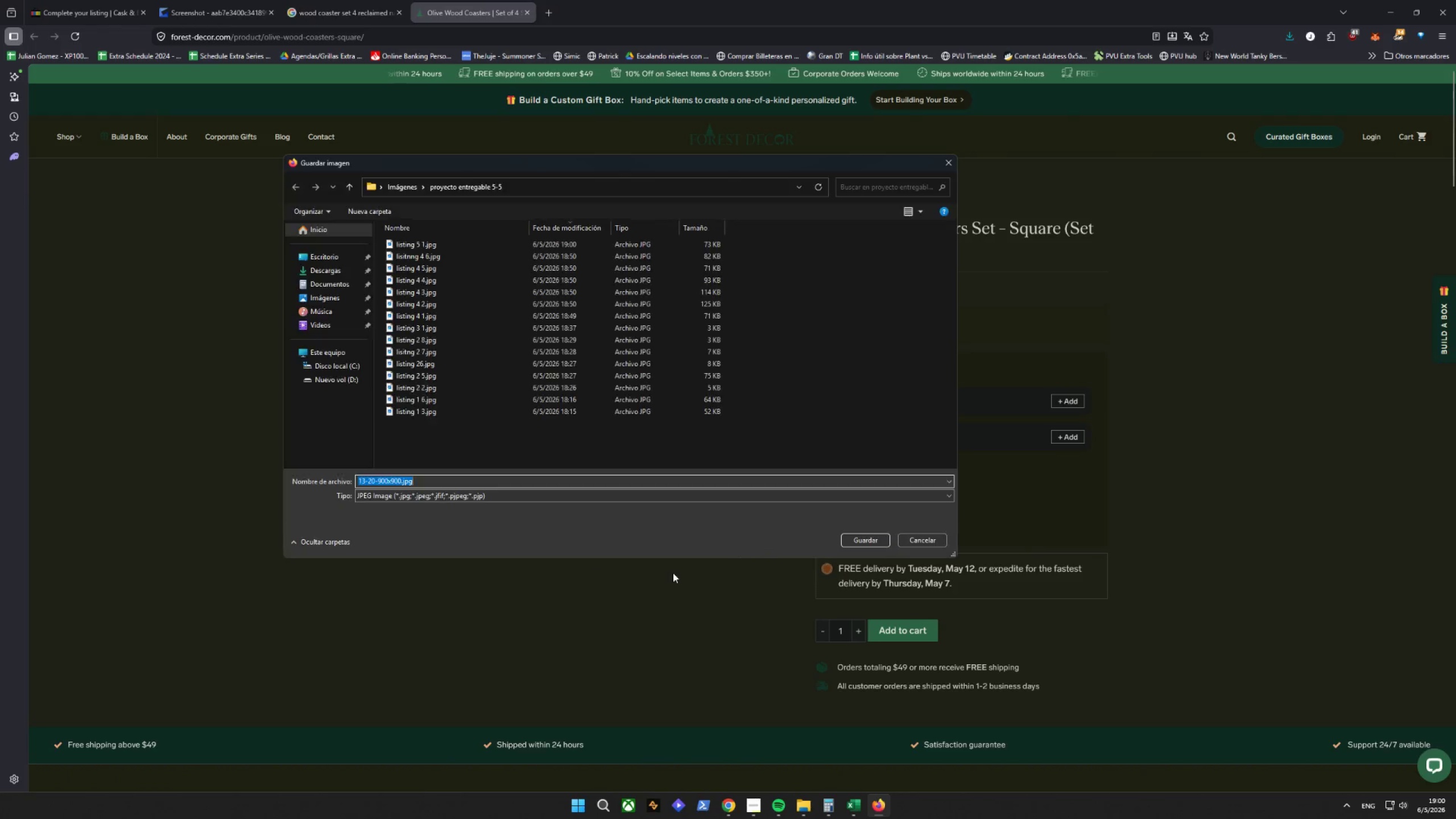 
type(lsi)
key(Backspace)
key(Backspace)
type(sit)
key(Backspace)
key(Backspace)
key(Backspace)
type(isting 5 2)
 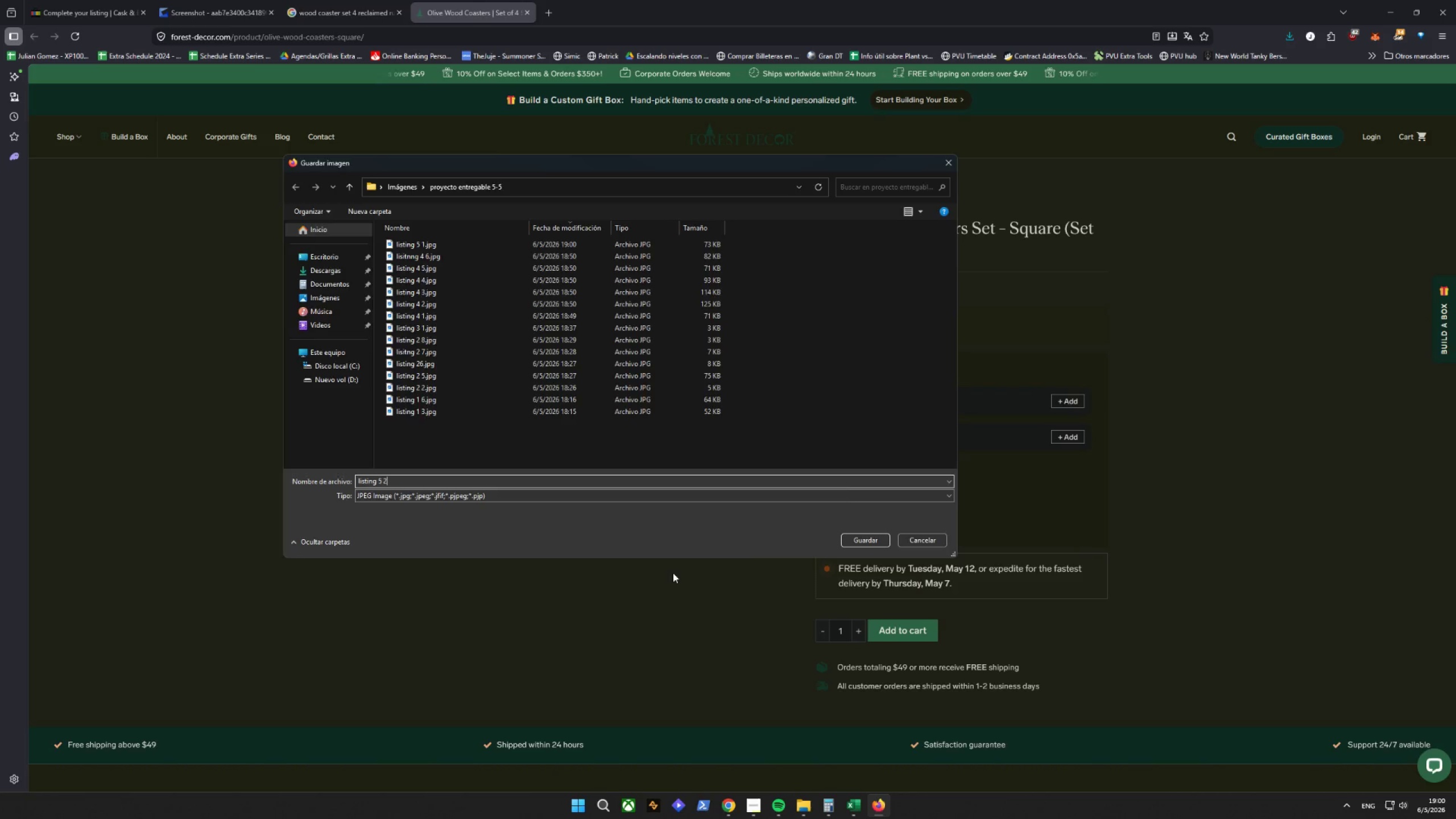 
key(Enter)
 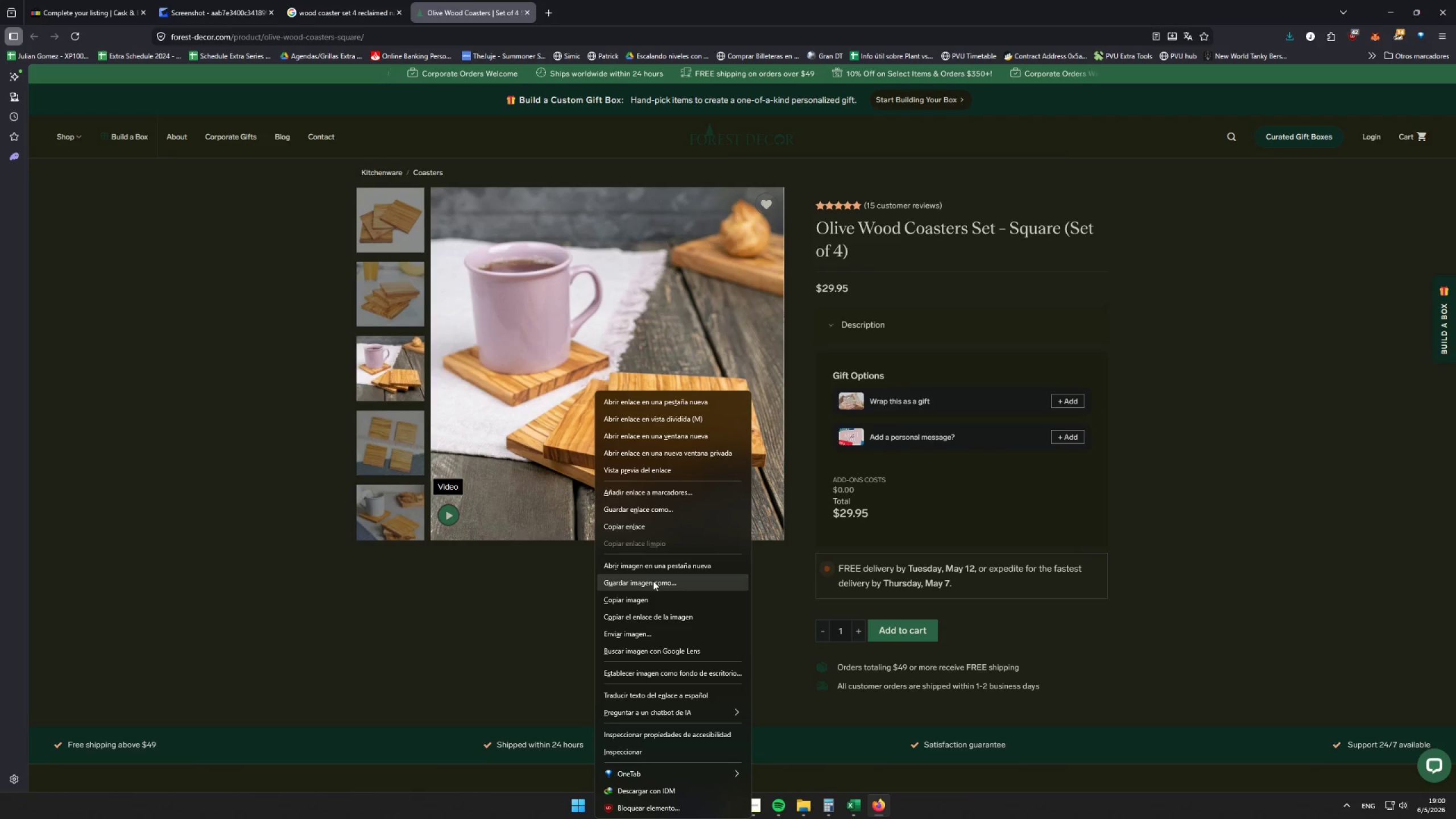 
wait(10.81)
 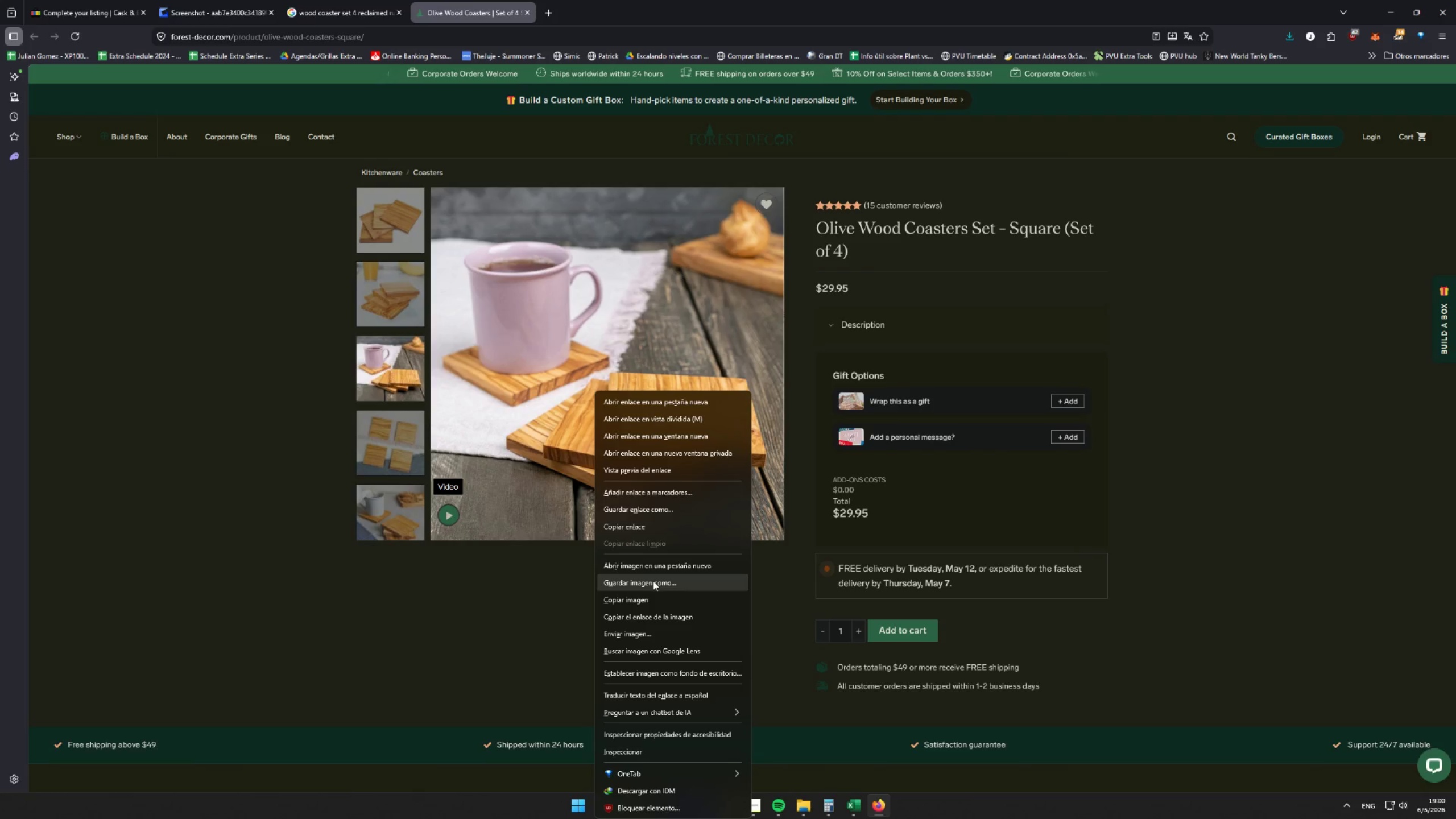 
left_click([59, 0])
 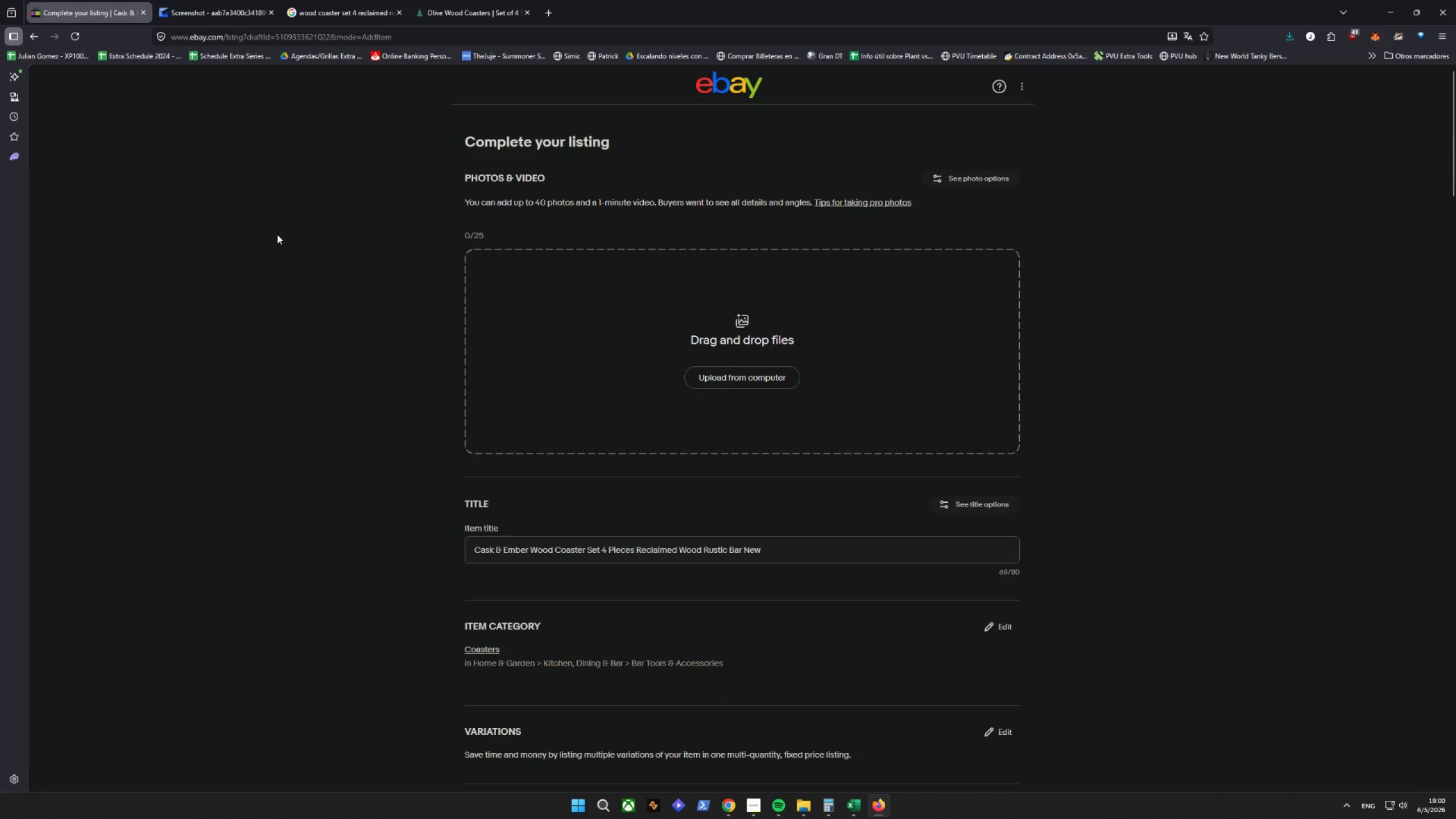 
left_click([459, 0])
 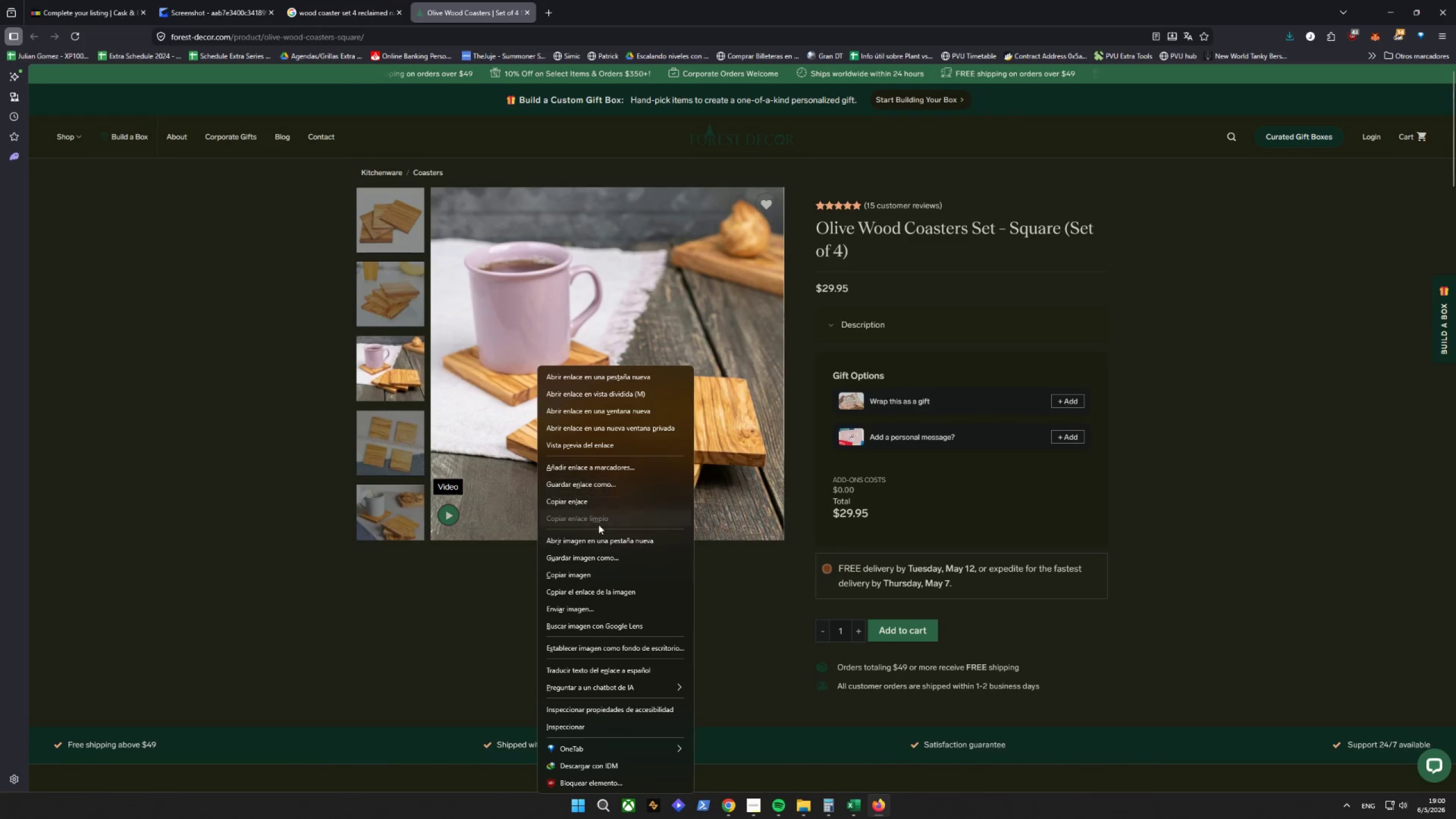 
left_click([576, 557])
 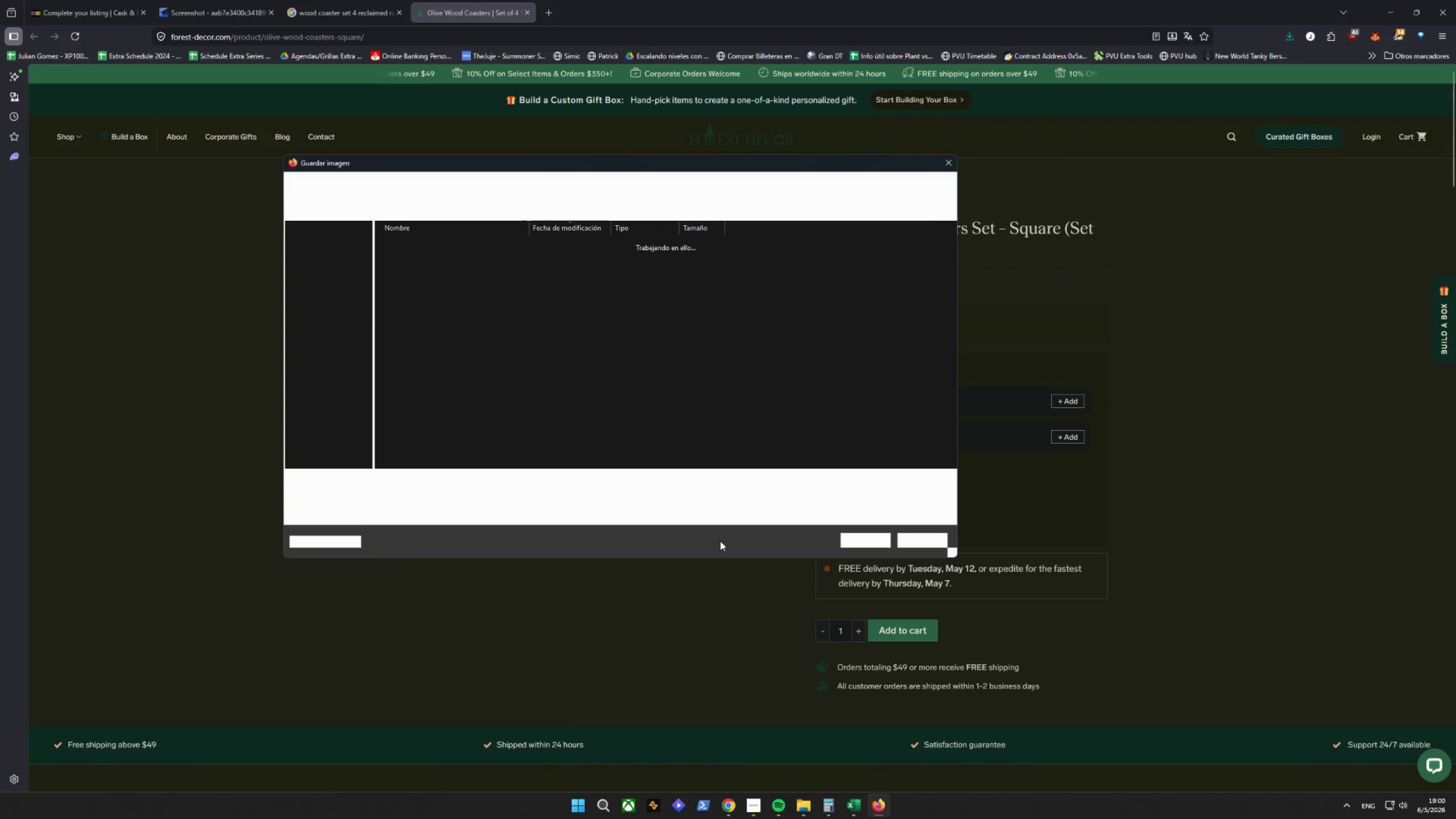 
type(listing 5 3)
 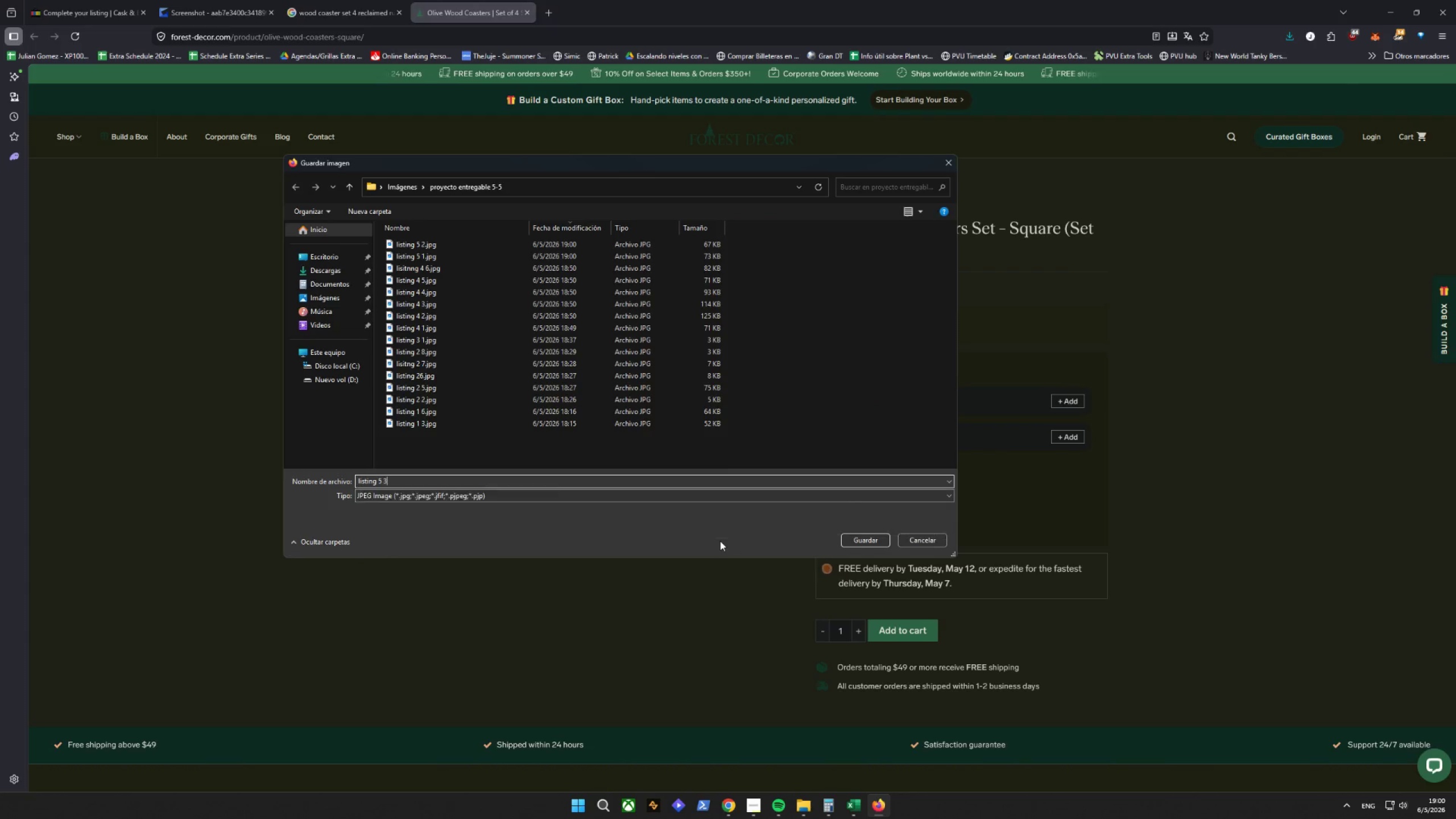 
key(Enter)
 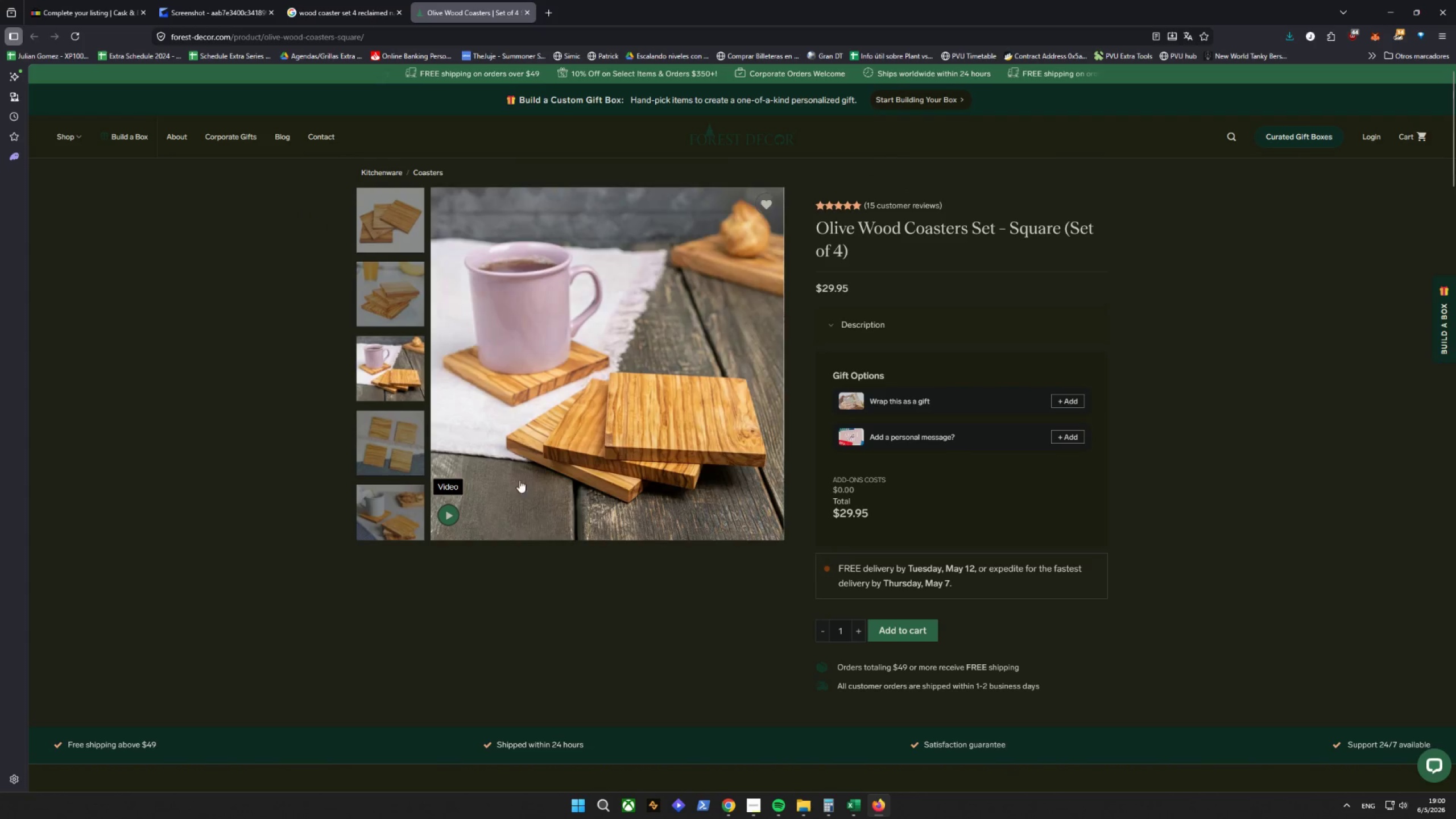 
left_click([378, 441])
 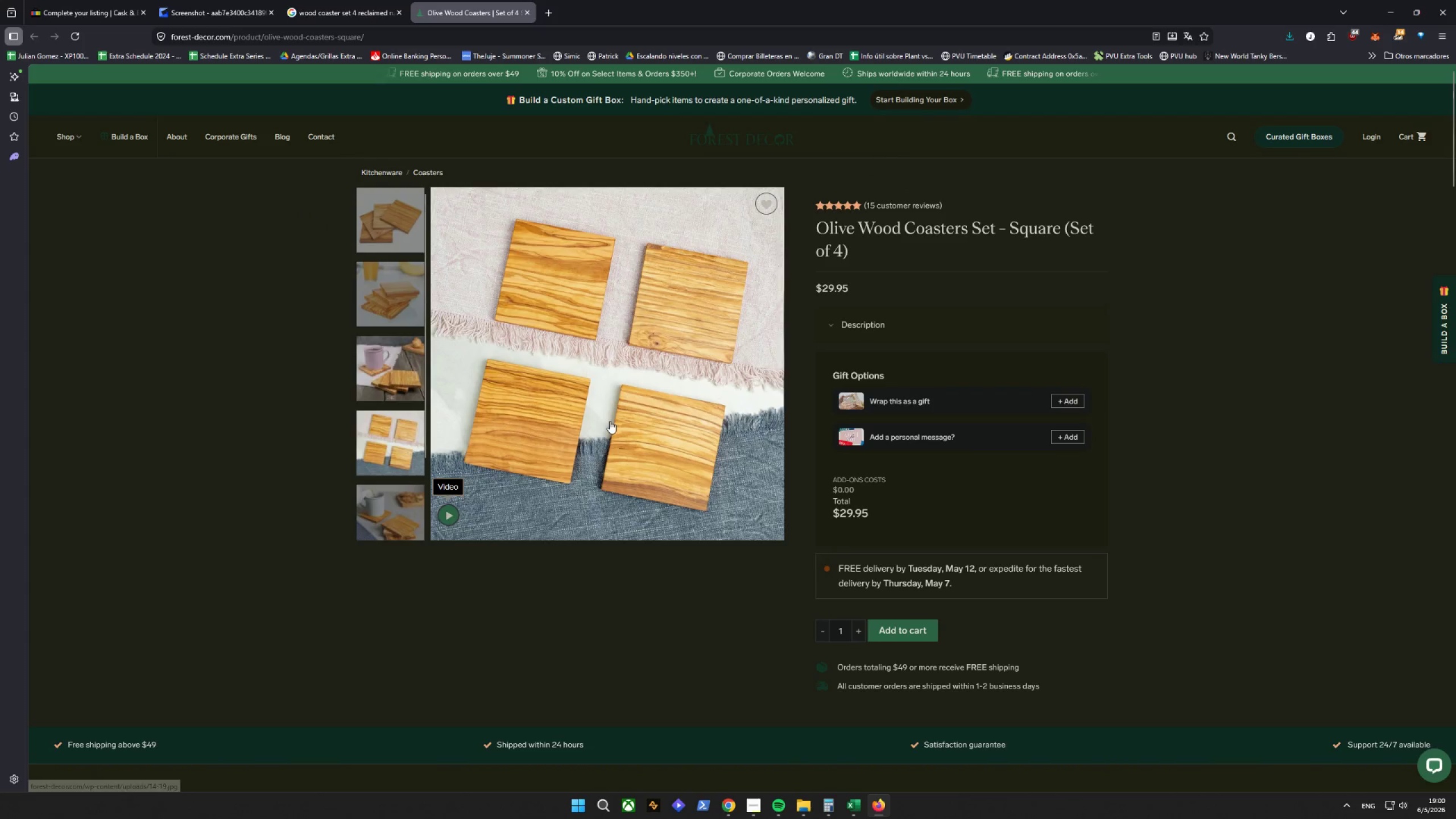 
right_click([646, 413])
 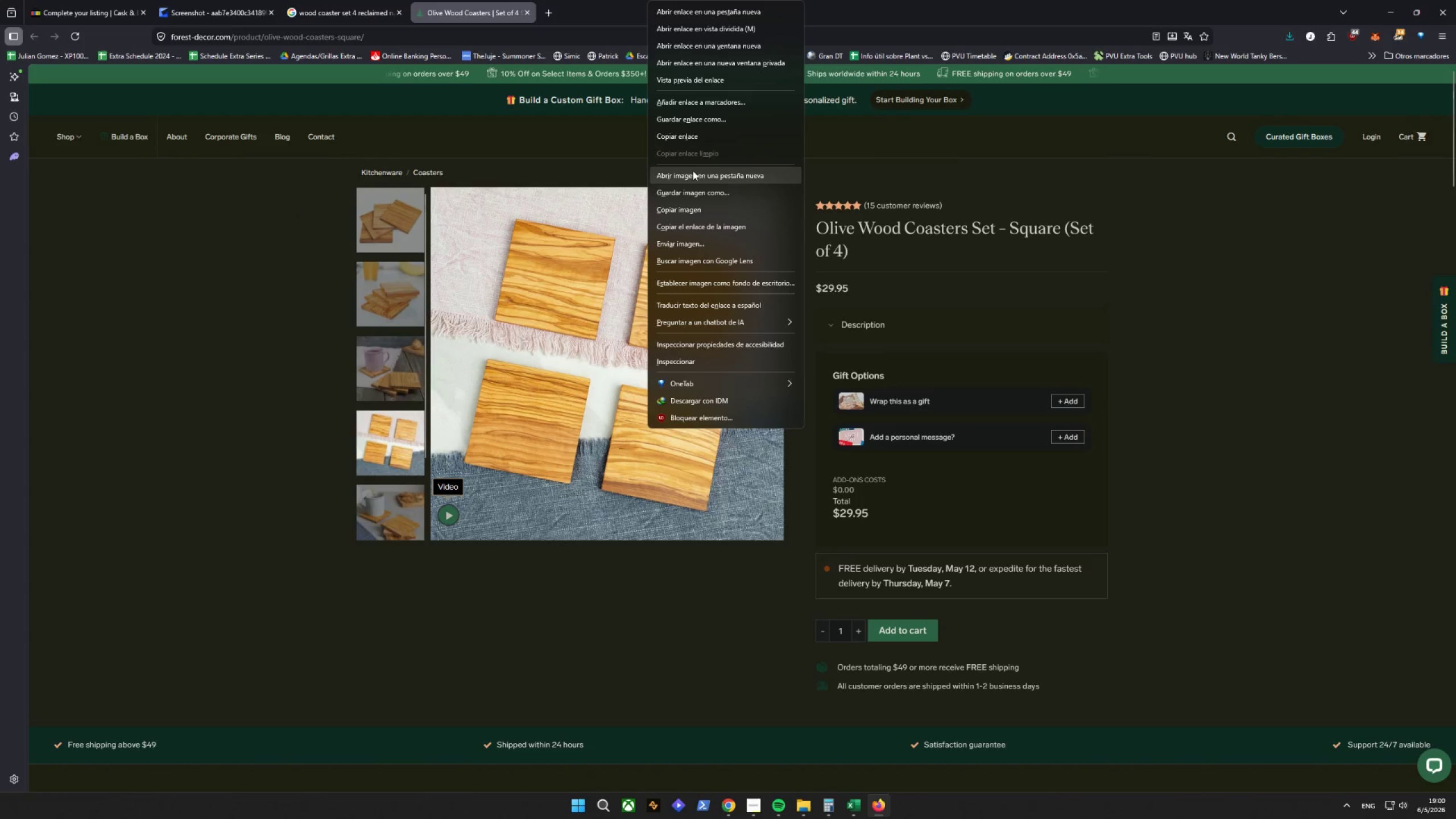 
left_click([685, 198])
 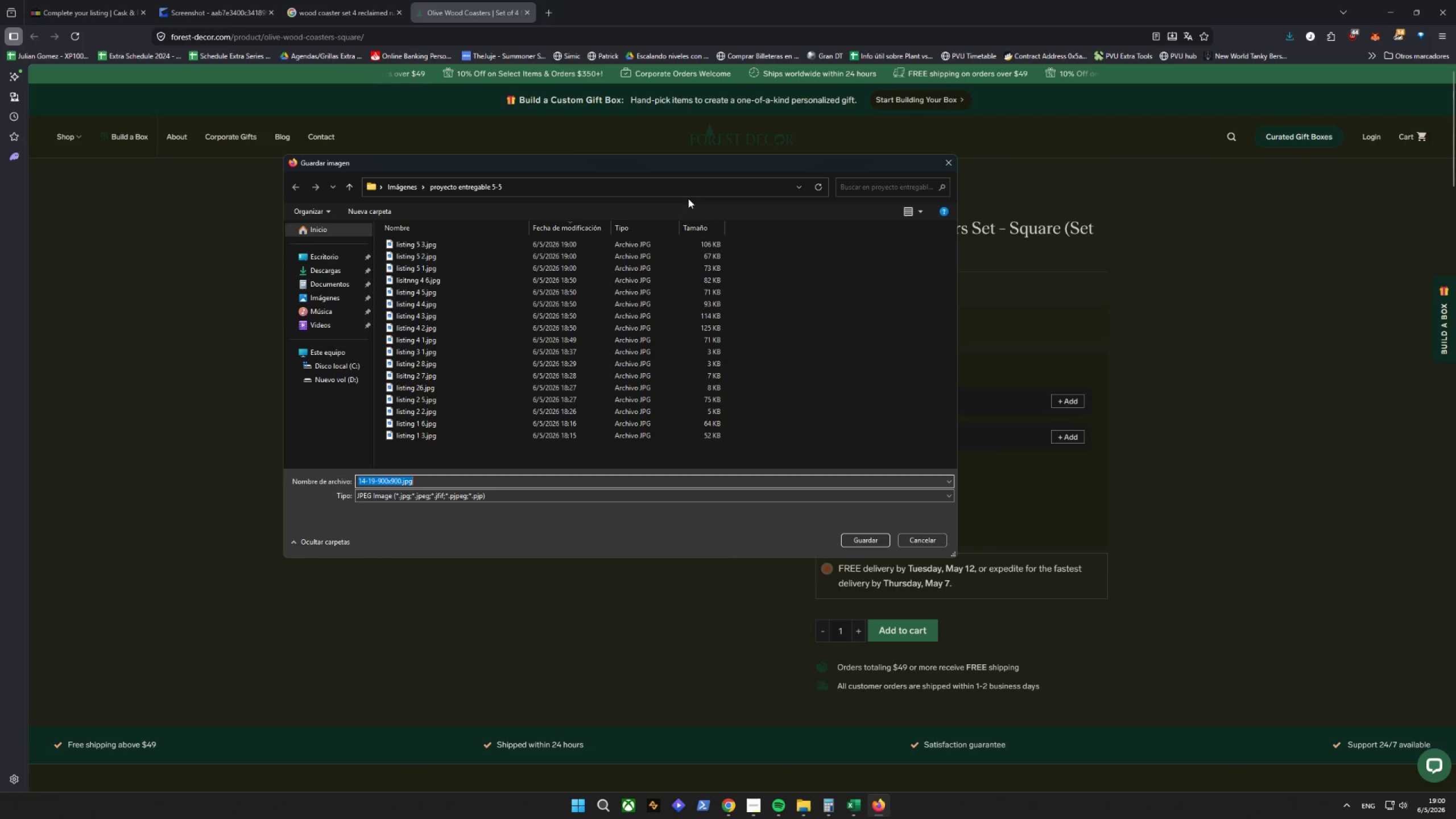 
type(listing 5 4)
 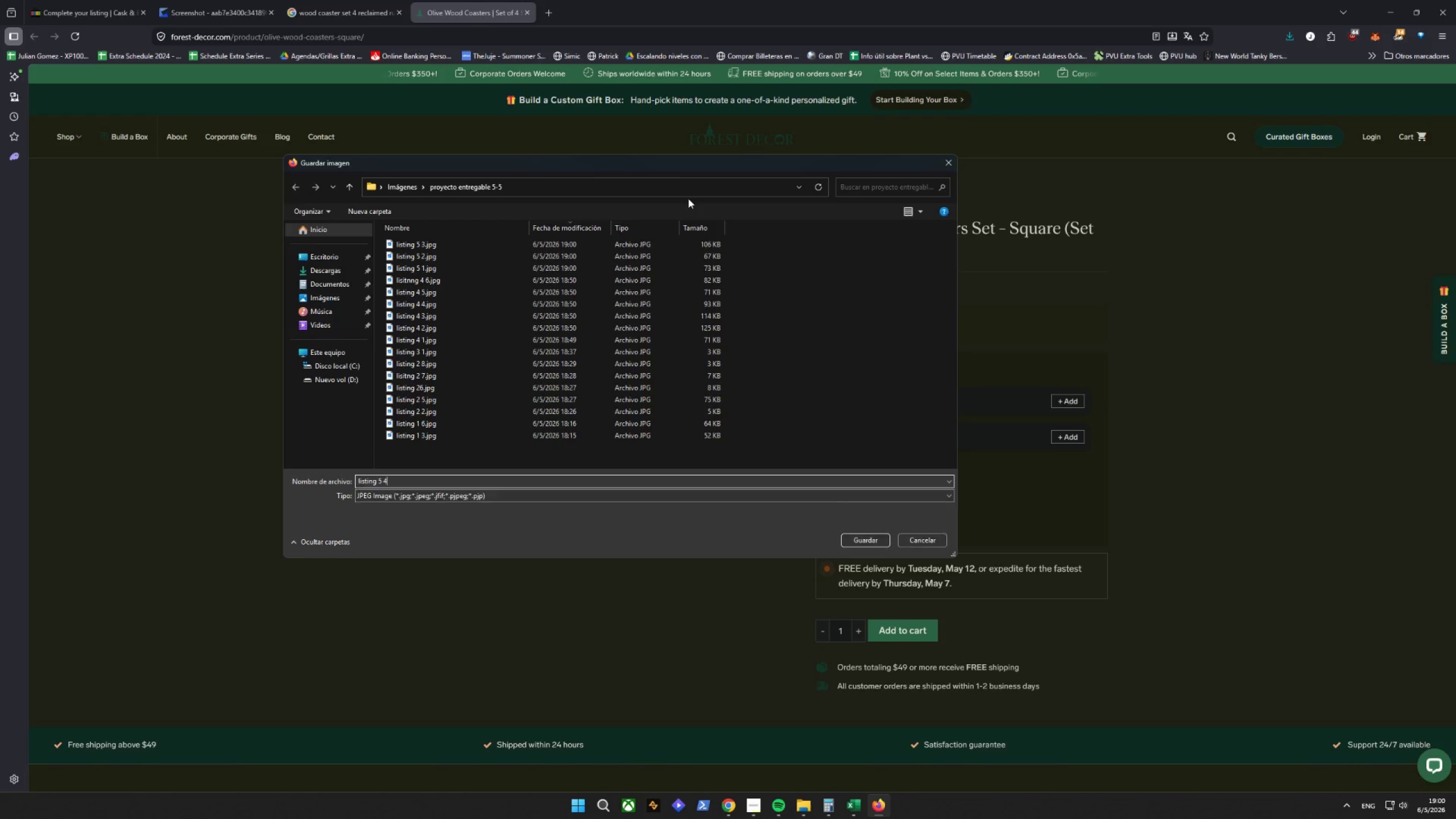 
key(Enter)
 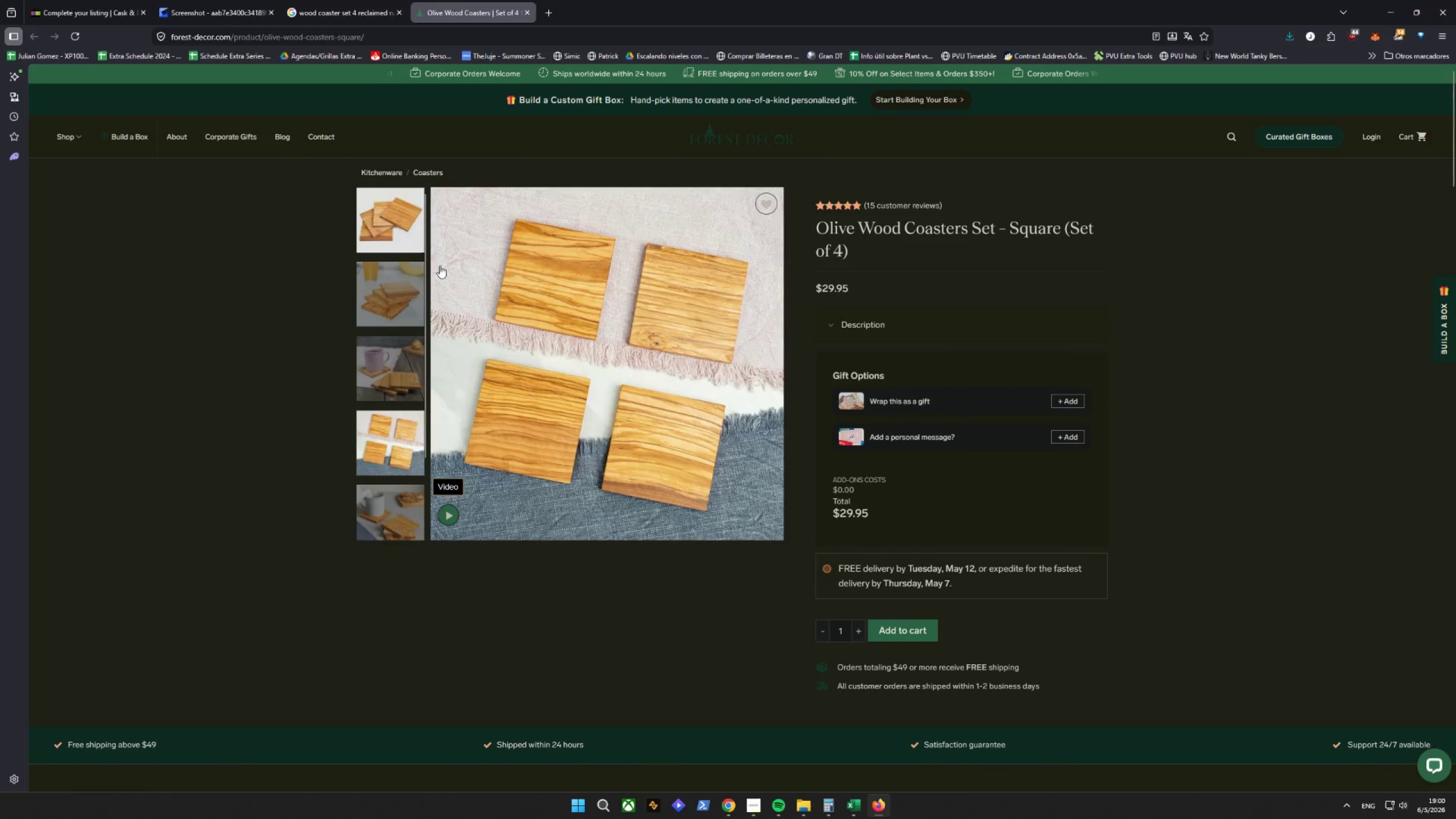 
left_click([397, 427])
 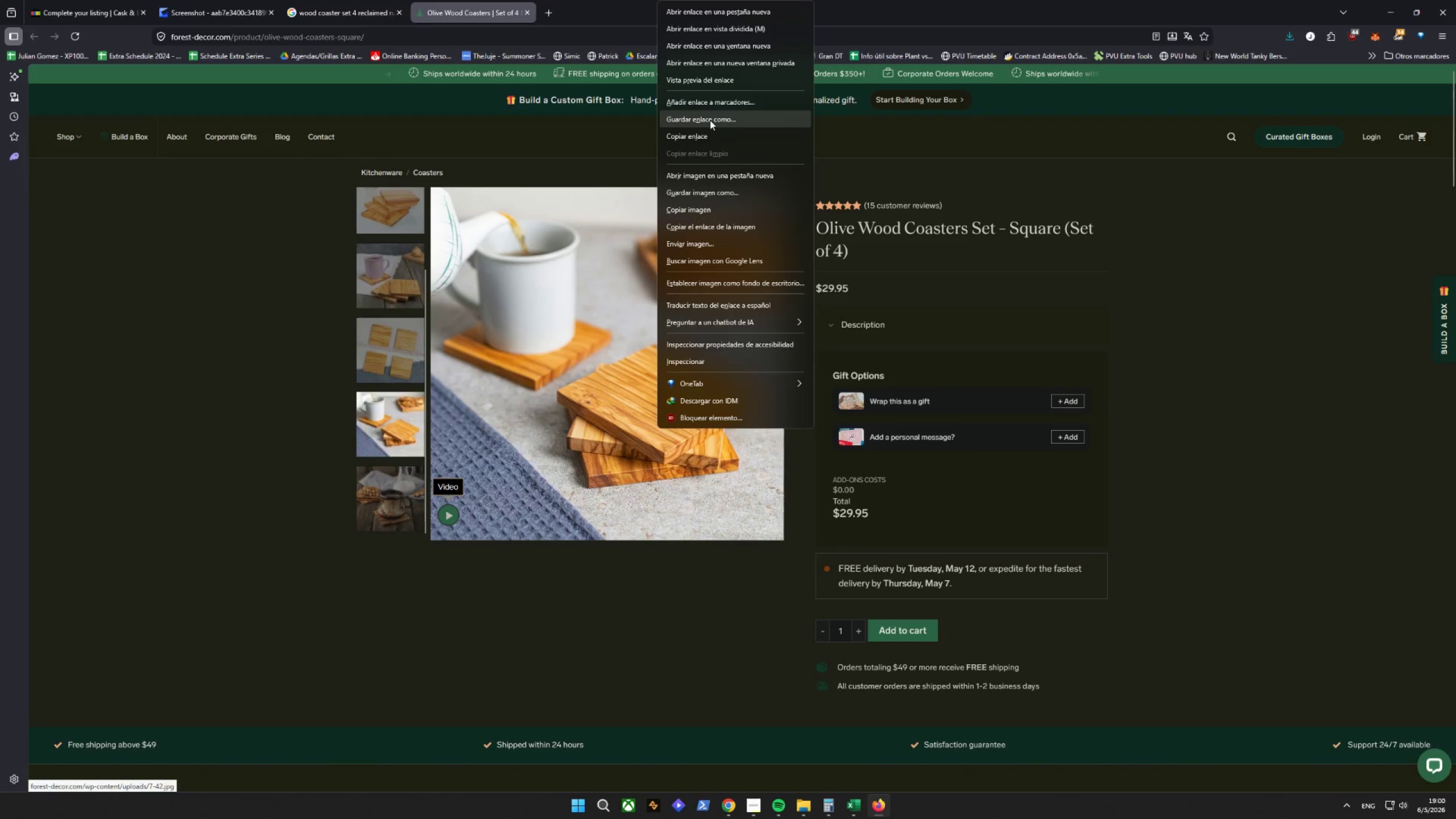 
scroll: coordinate [407, 392], scroll_direction: down, amount: 3.0
 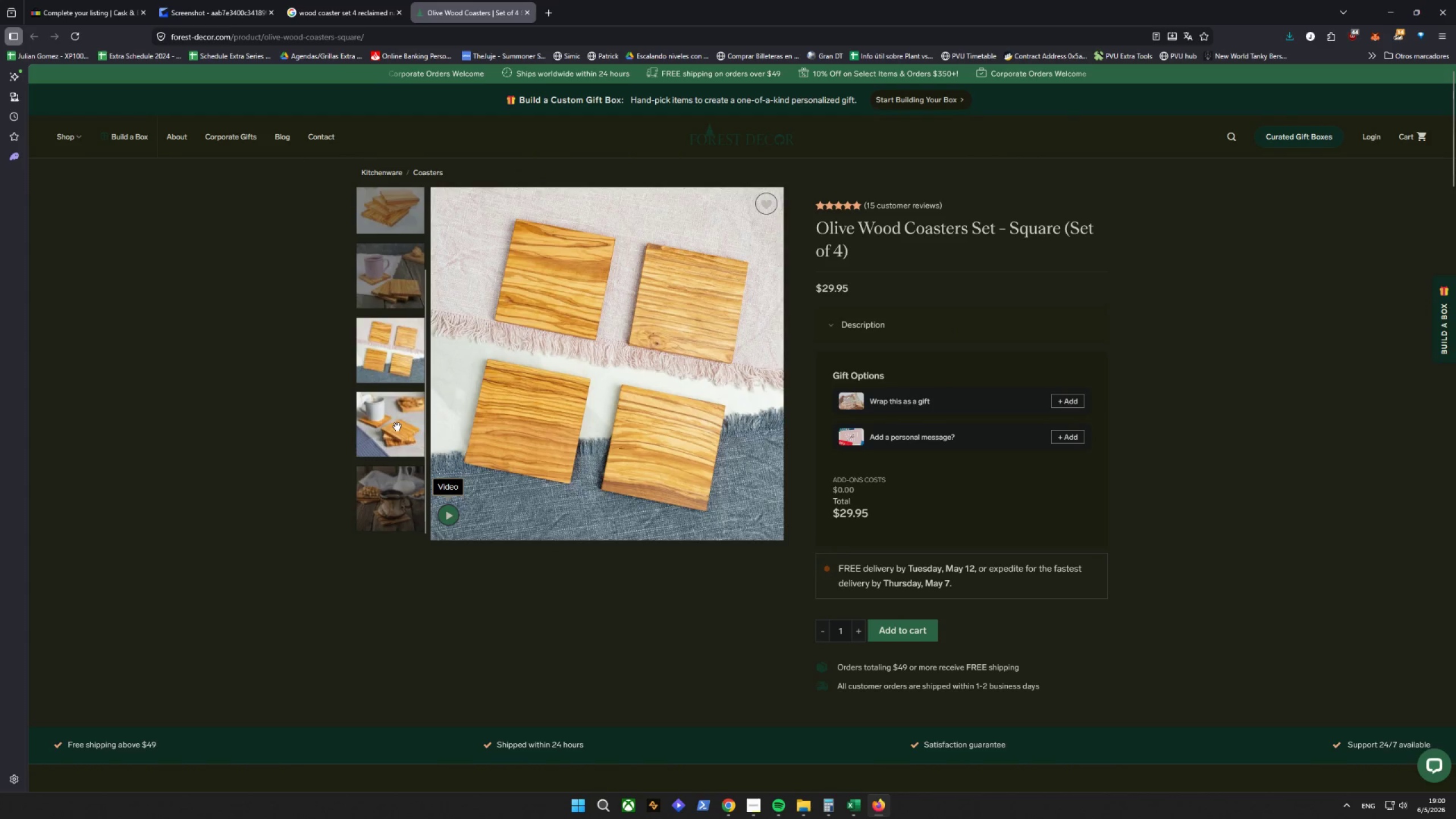 
left_click([705, 192])
 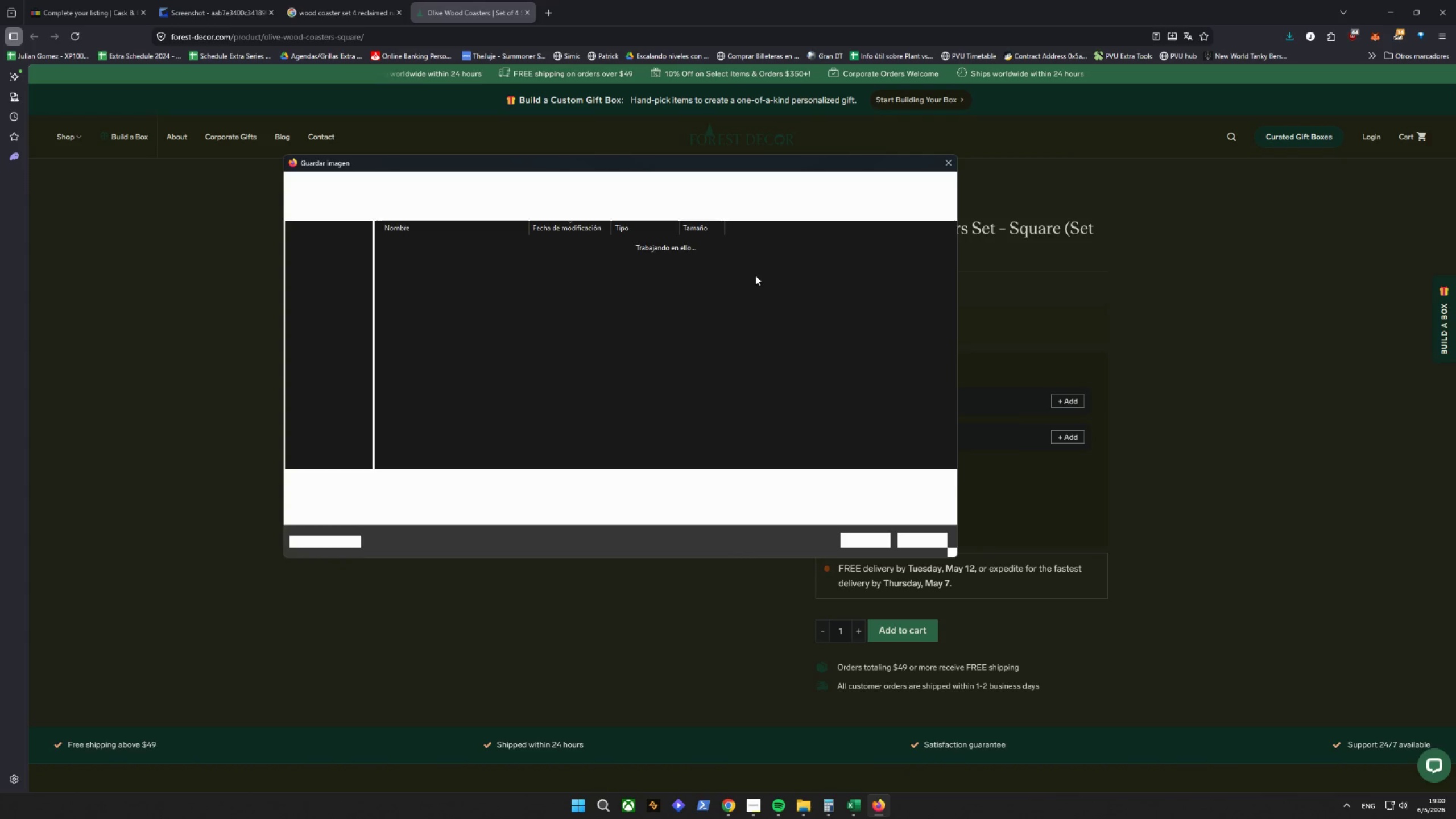 
type(lisrti)
key(Backspace)
key(Backspace)
type(ing 5 5)
 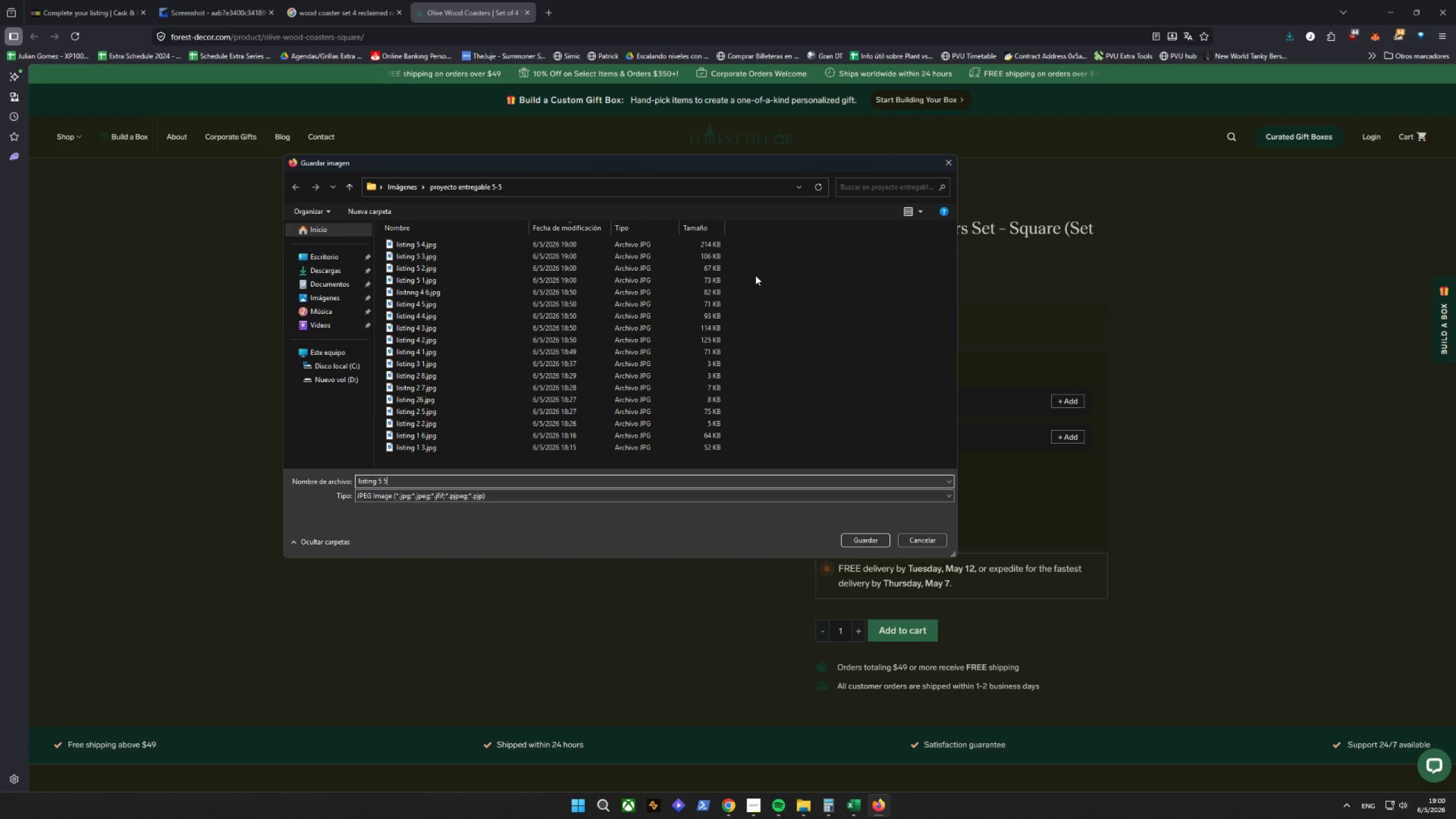 
key(Enter)
 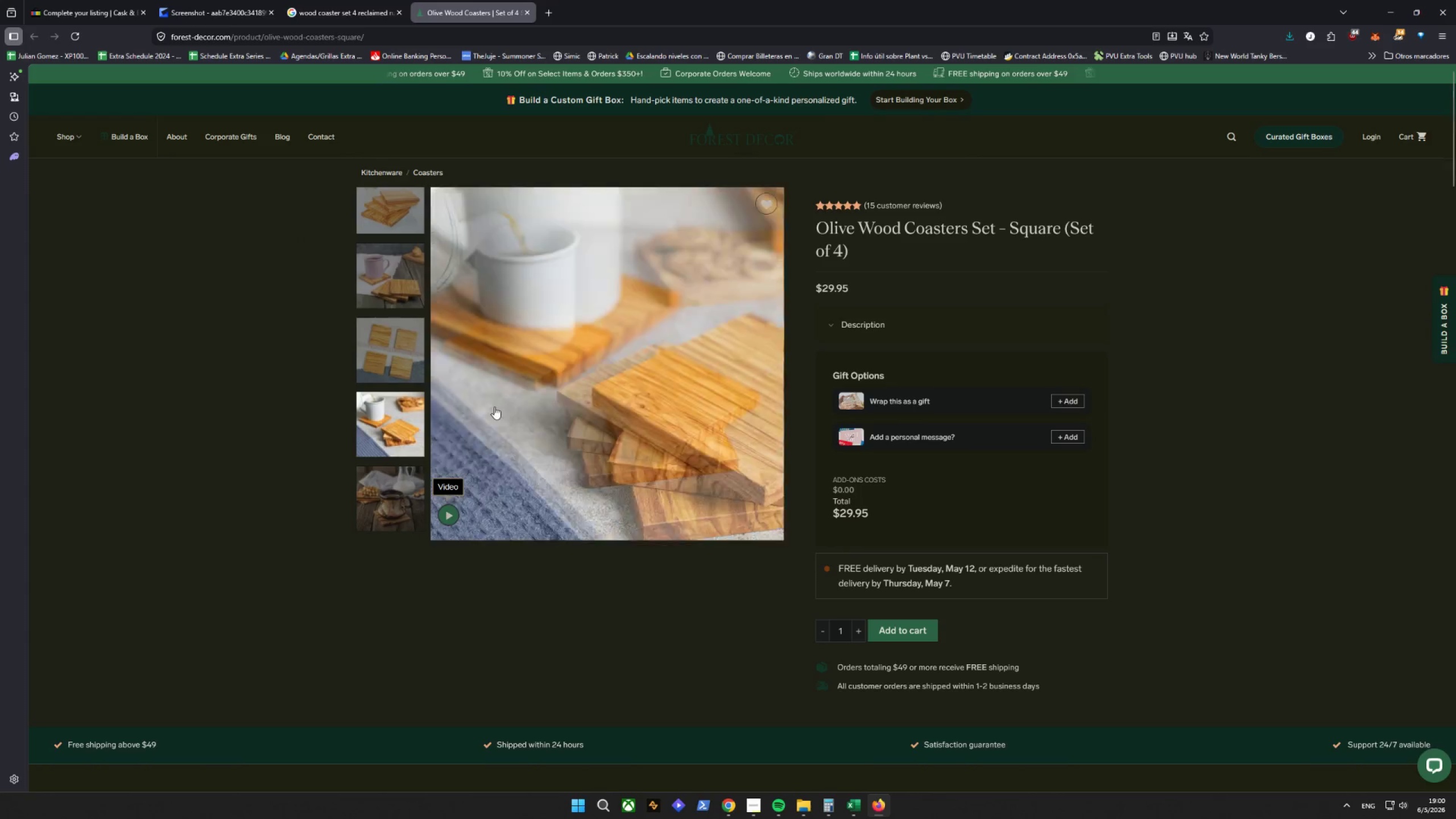 
left_click([380, 495])
 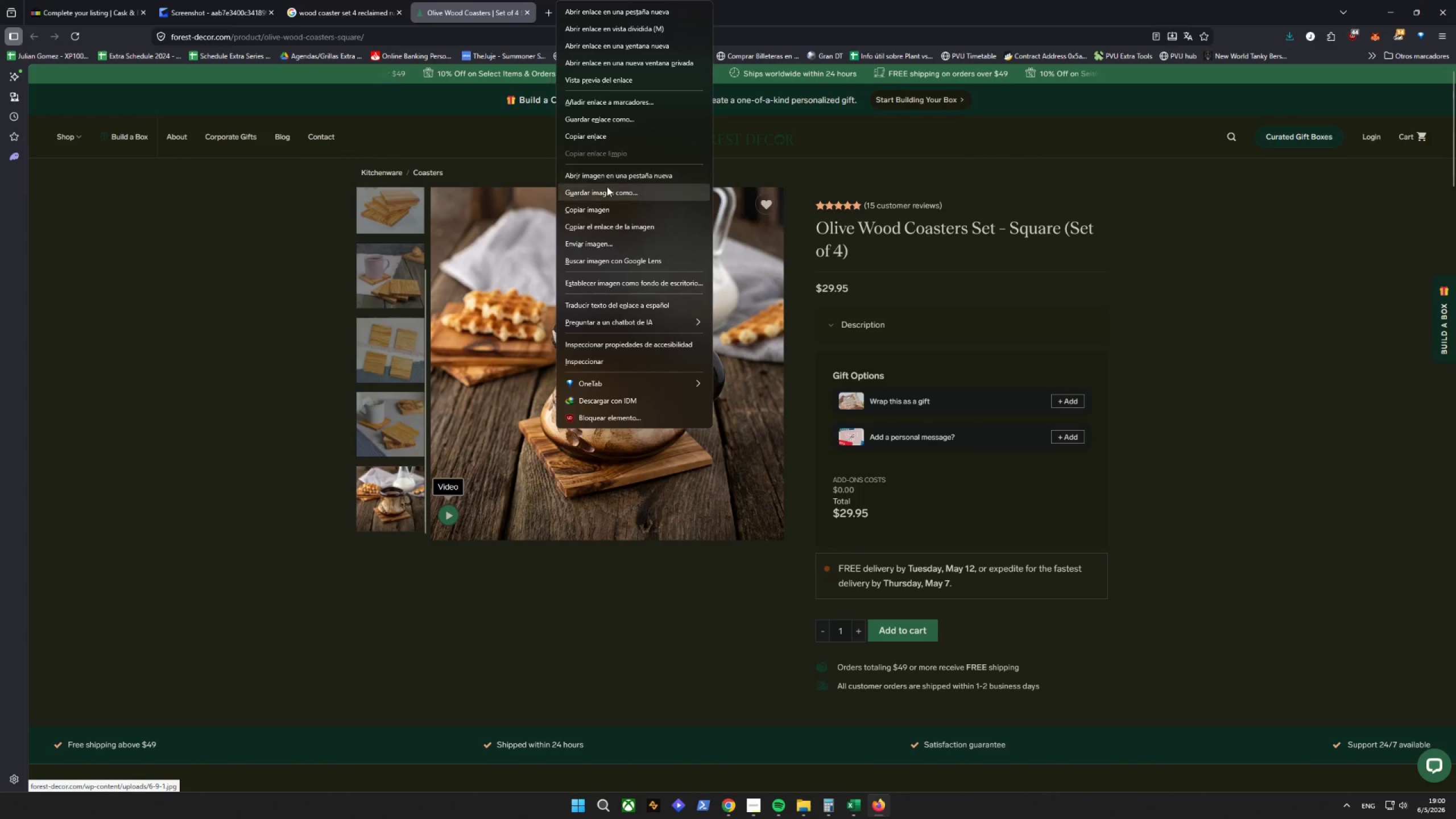 
left_click([603, 198])
 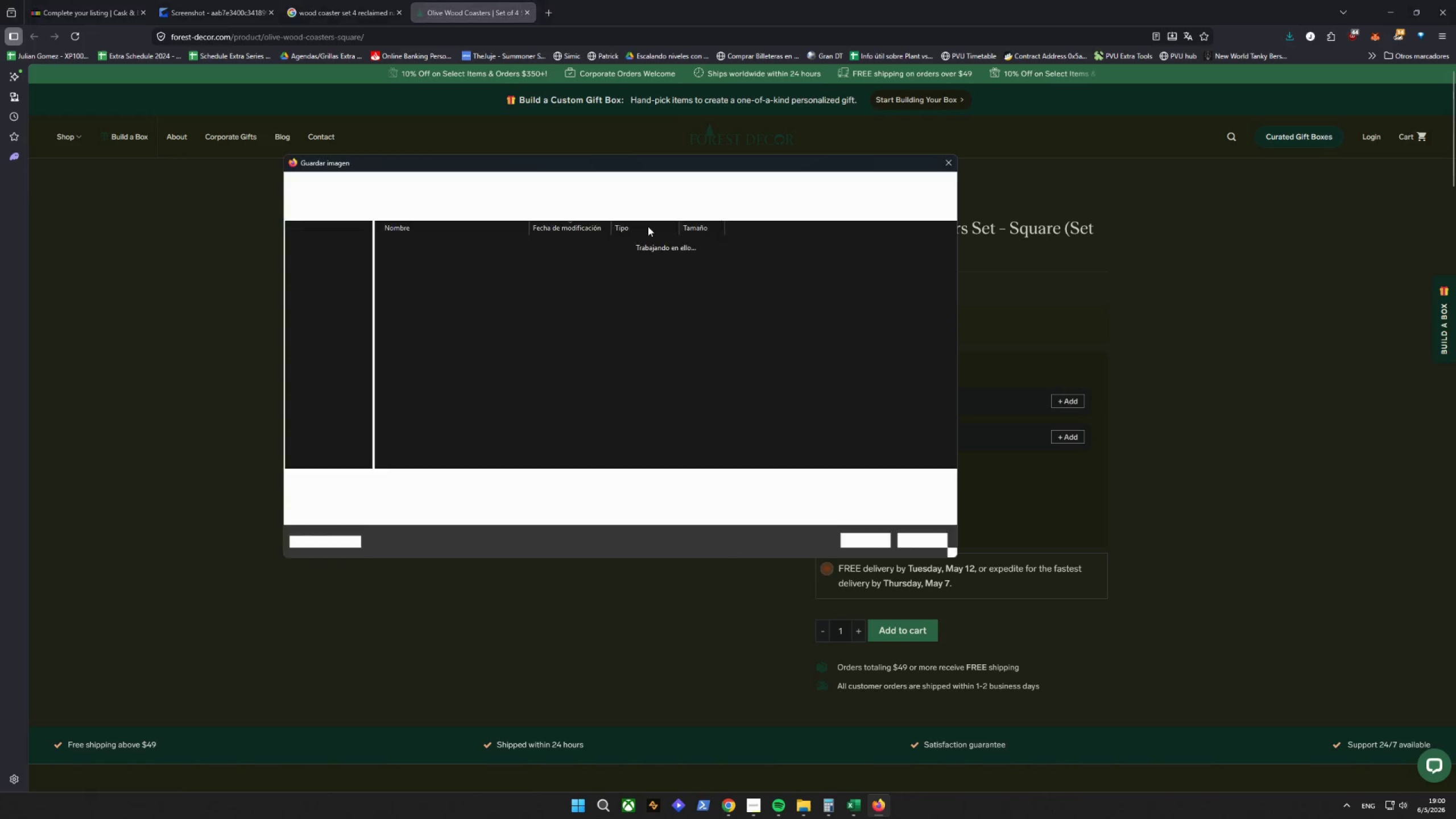 
type(listing 55)
key(Backspace)
type(6)
 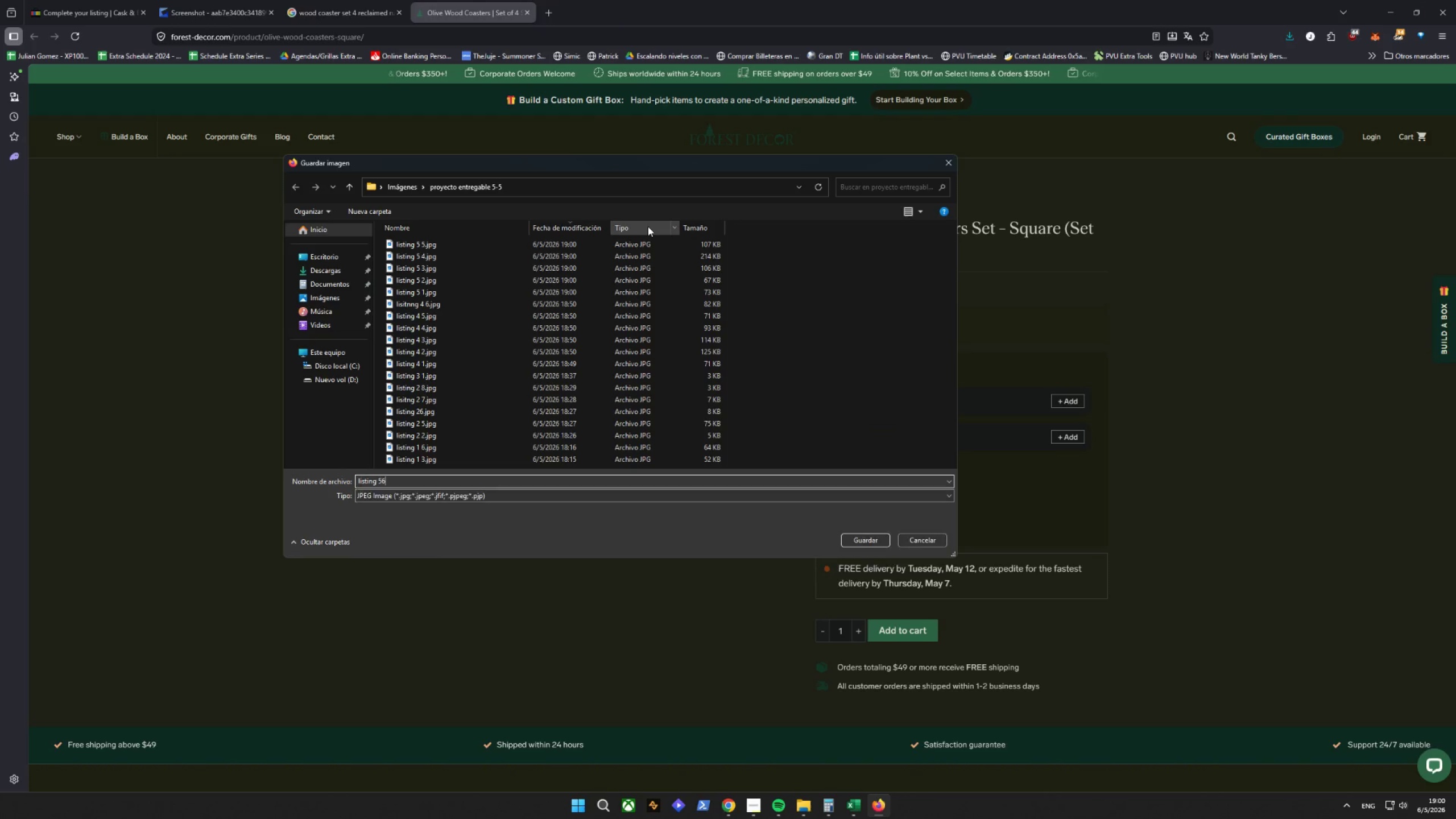 
key(Enter)
 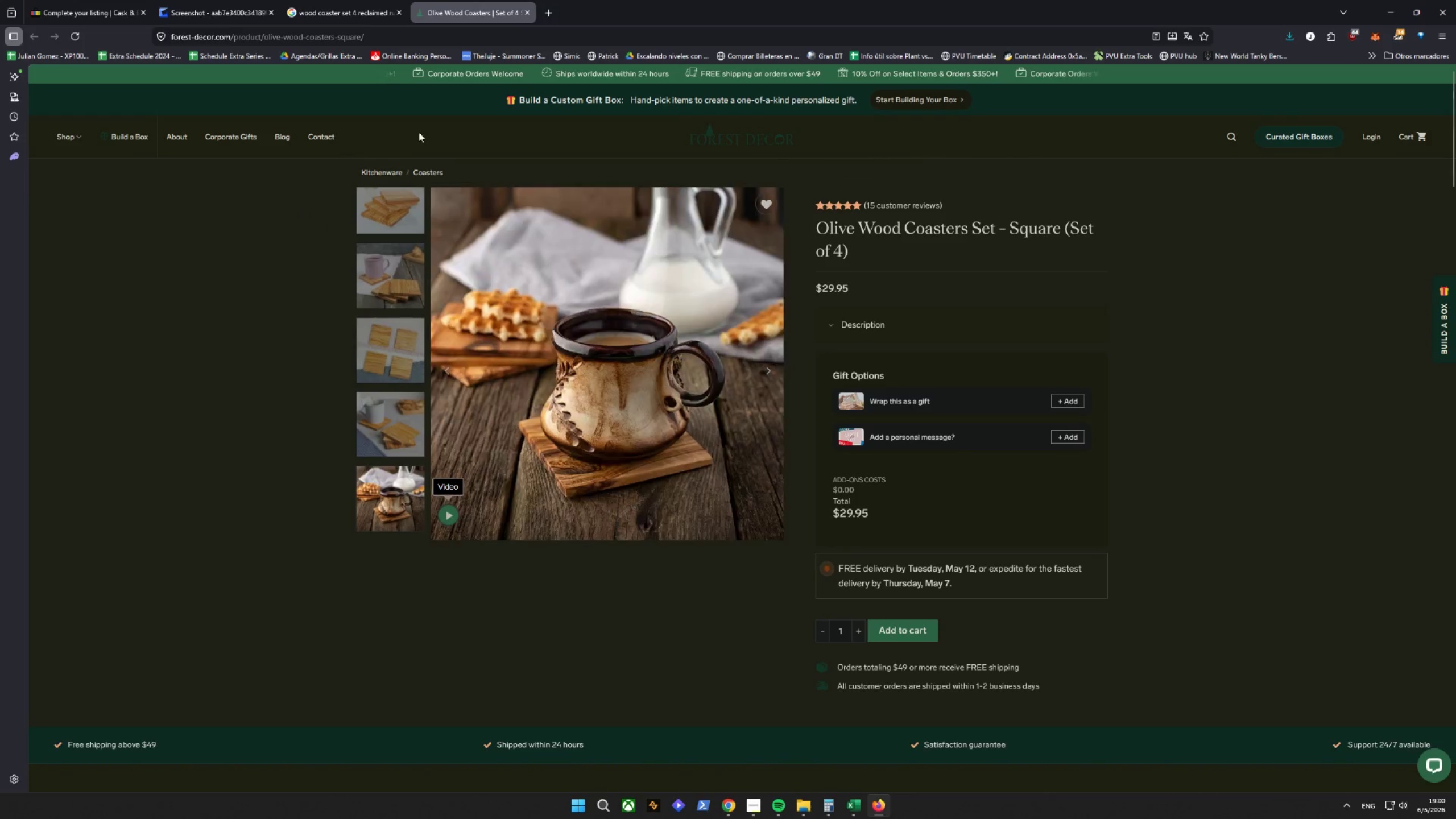 
left_click([56, 0])
 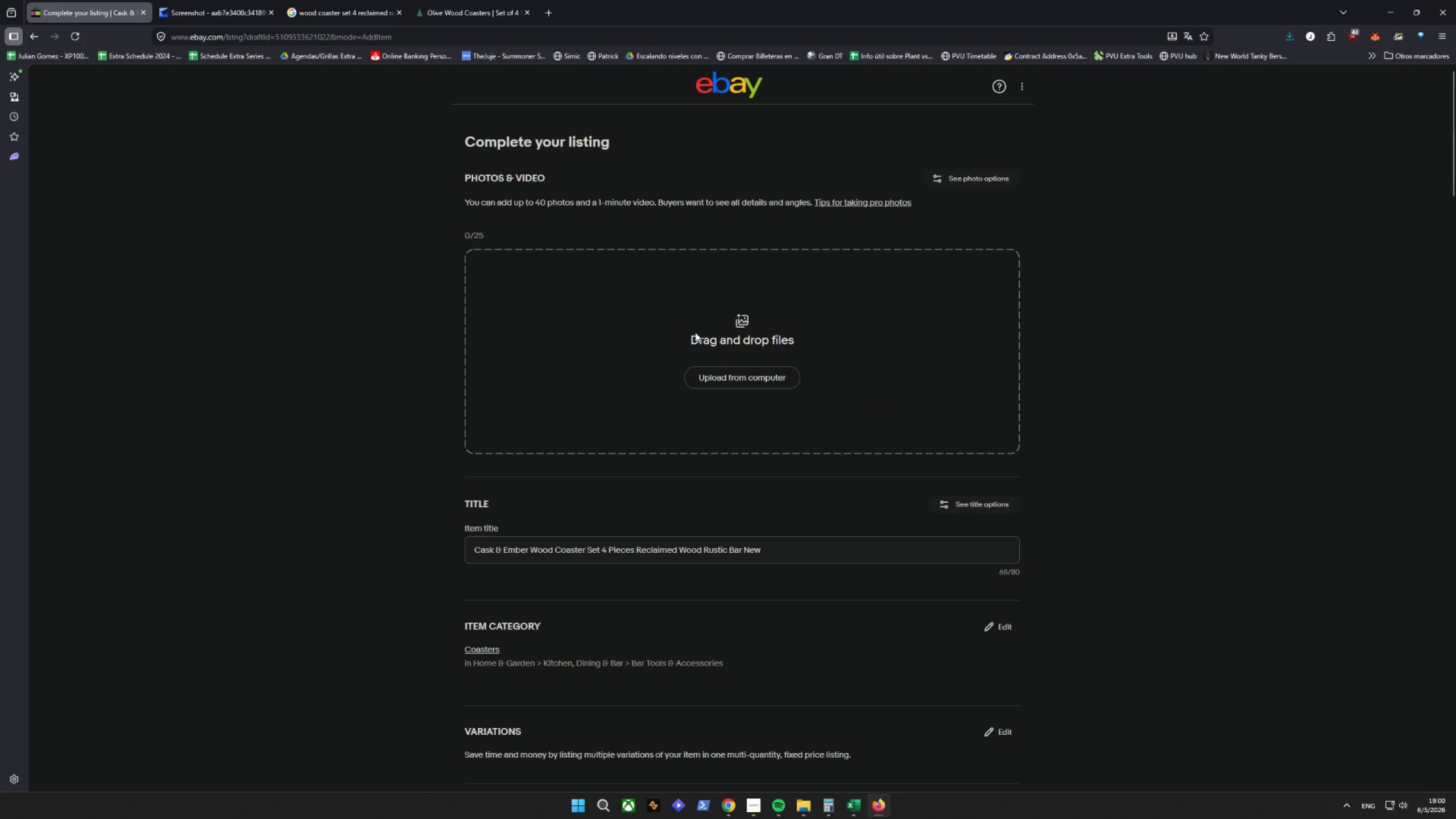 
left_click([734, 379])
 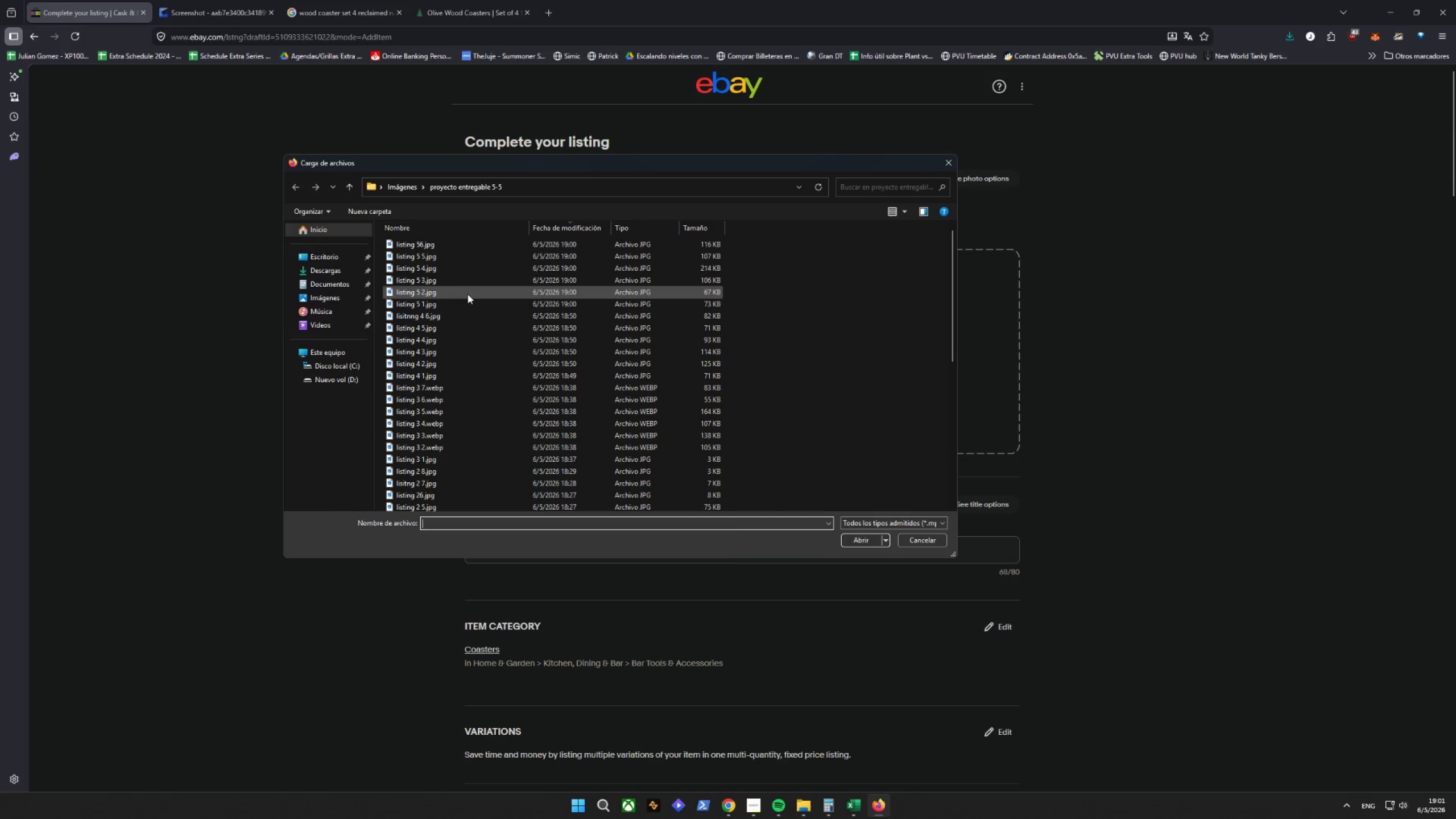 
hold_key(key=ControlLeft, duration=2.2)
double_click([454, 295])
 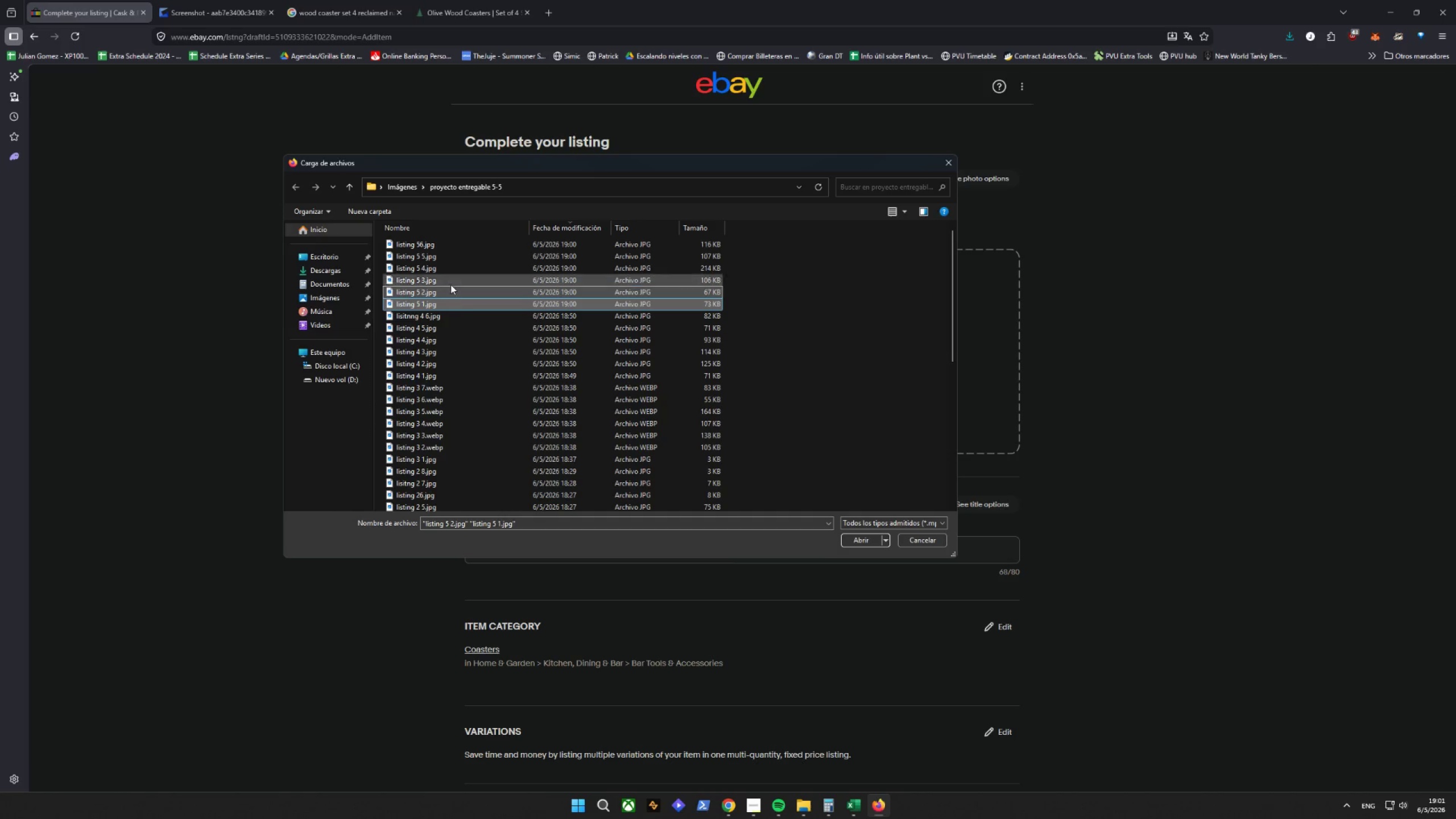 
triple_click([450, 283])
 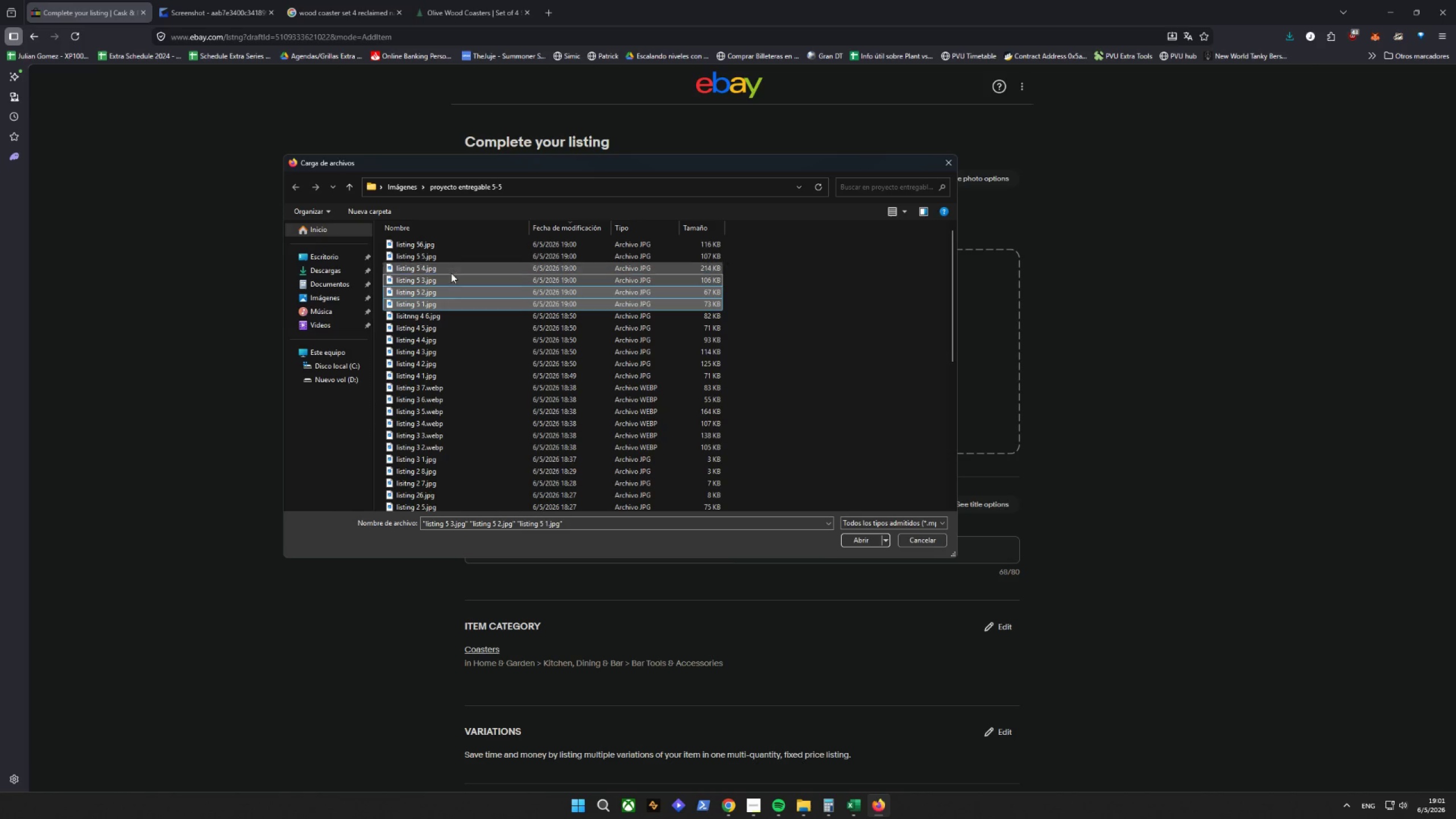 
triple_click([451, 271])
 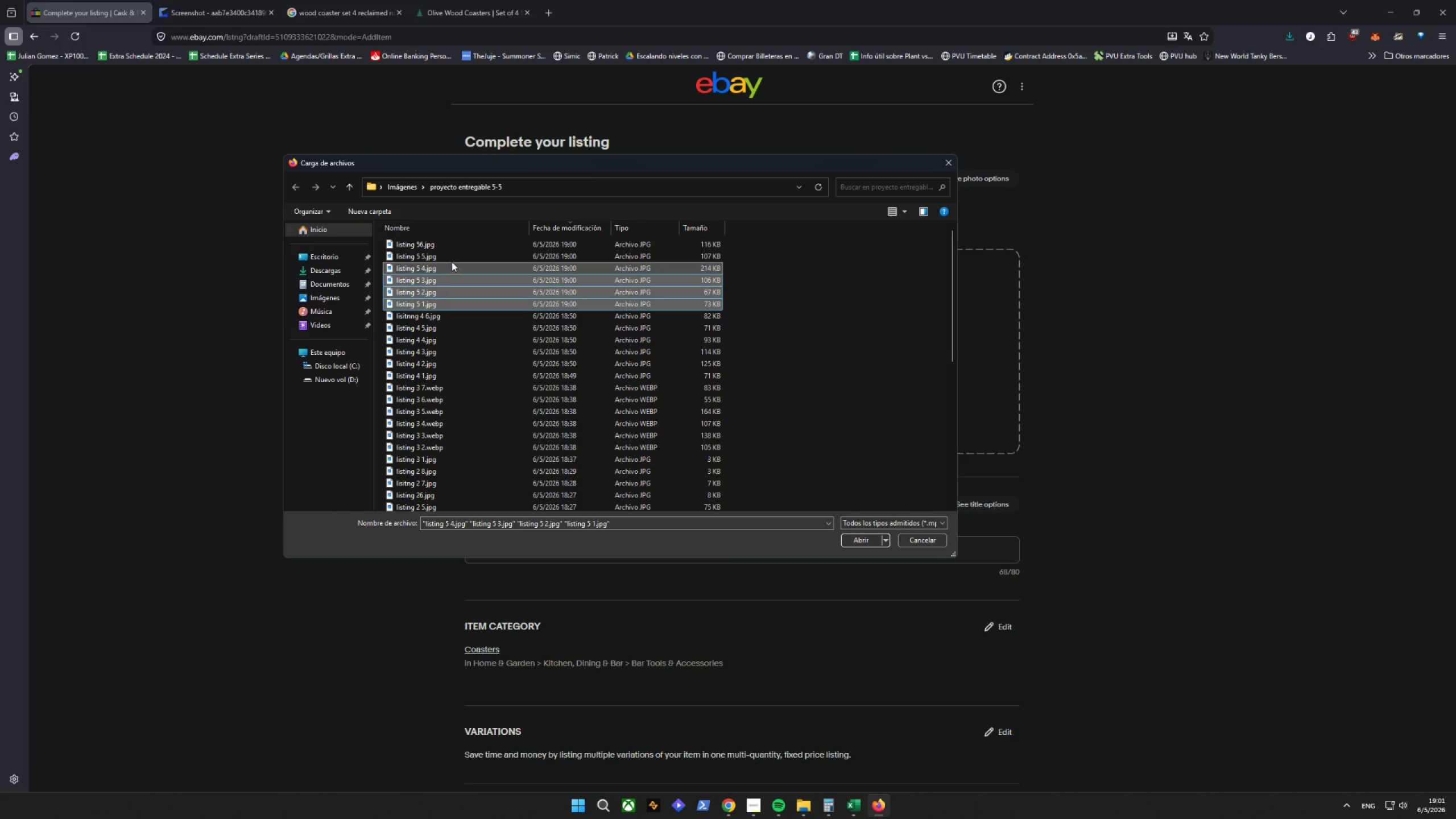 
triple_click([453, 256])
 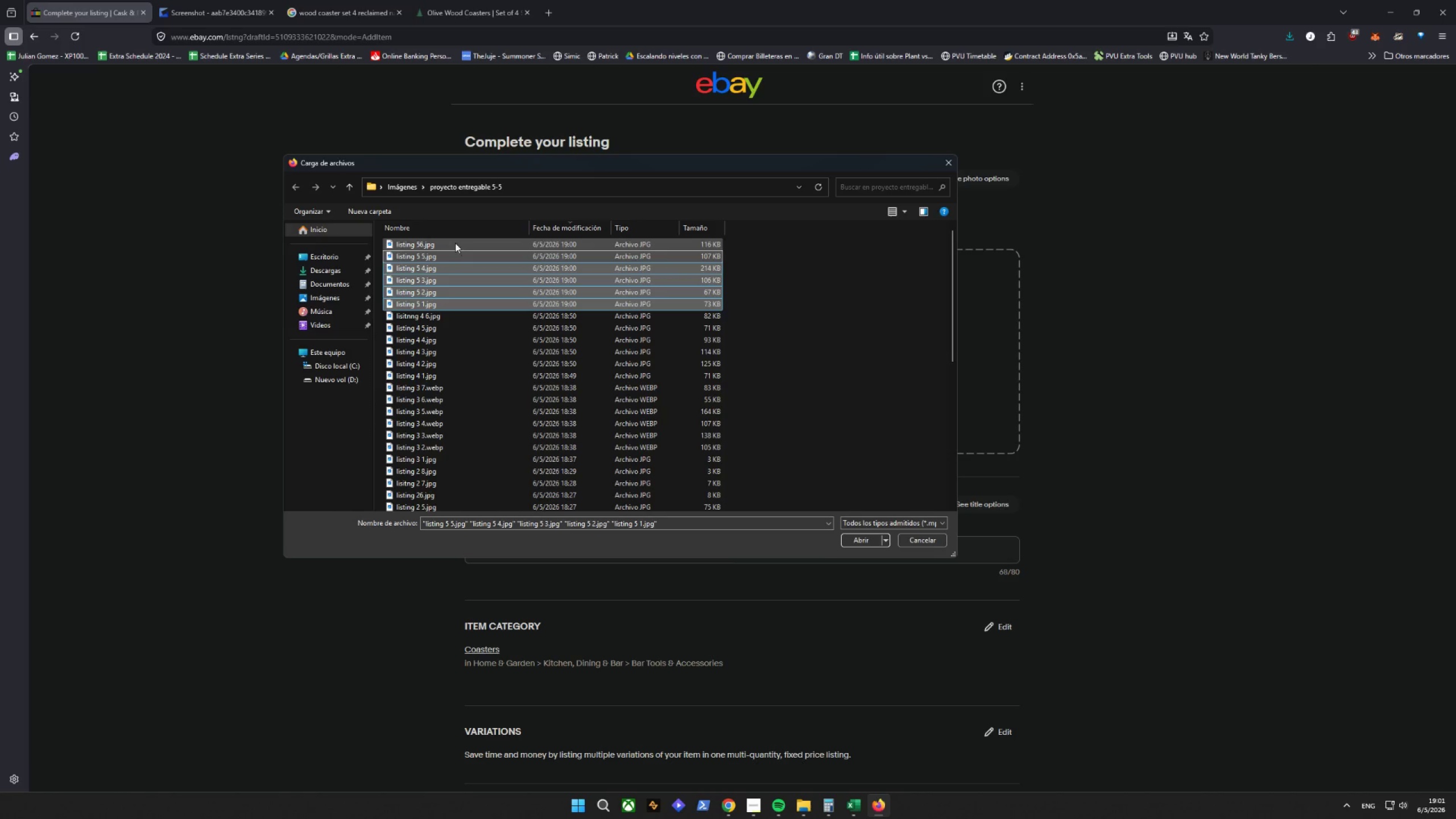 
triple_click([454, 243])
 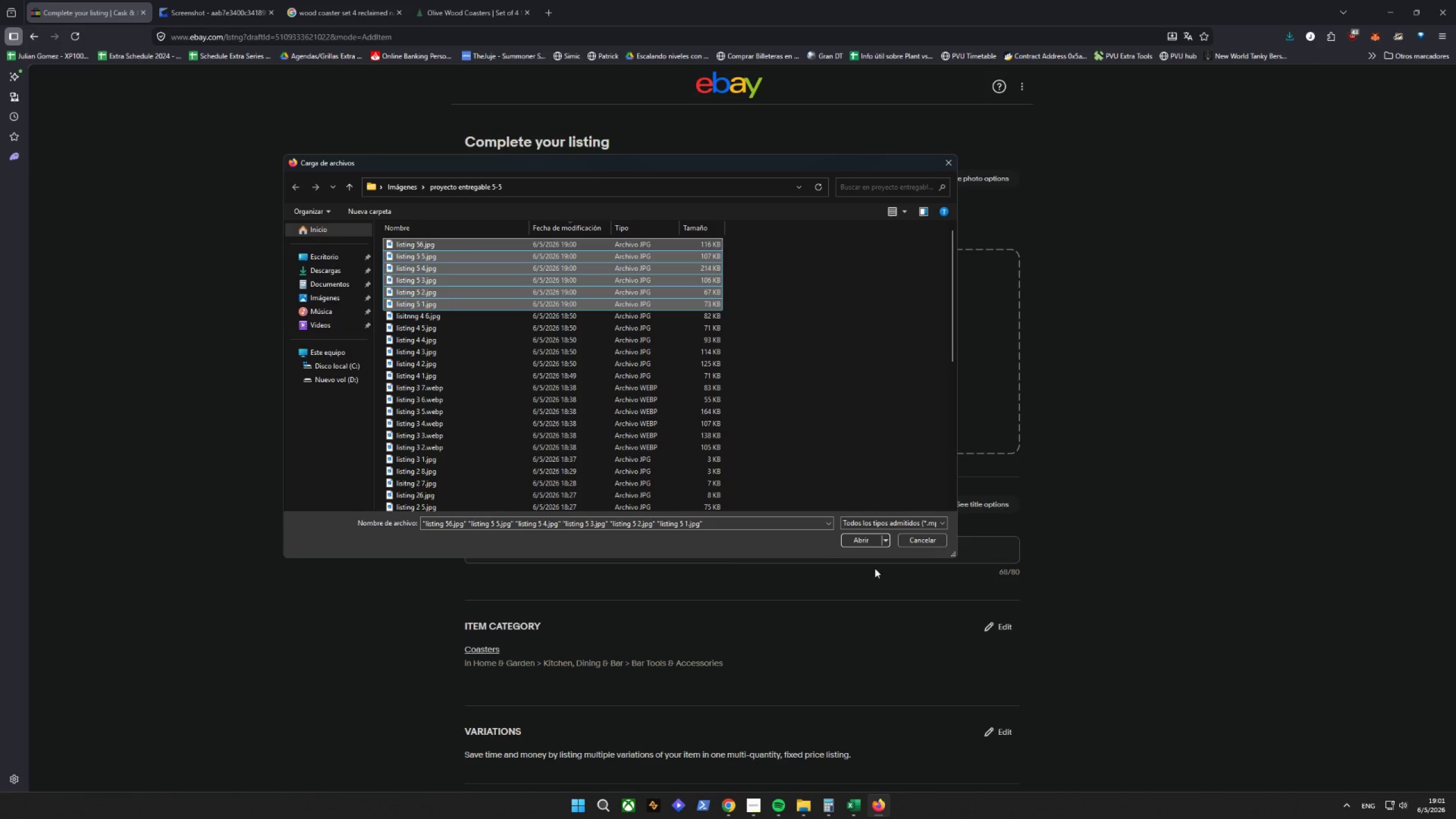 
left_click([868, 535])
 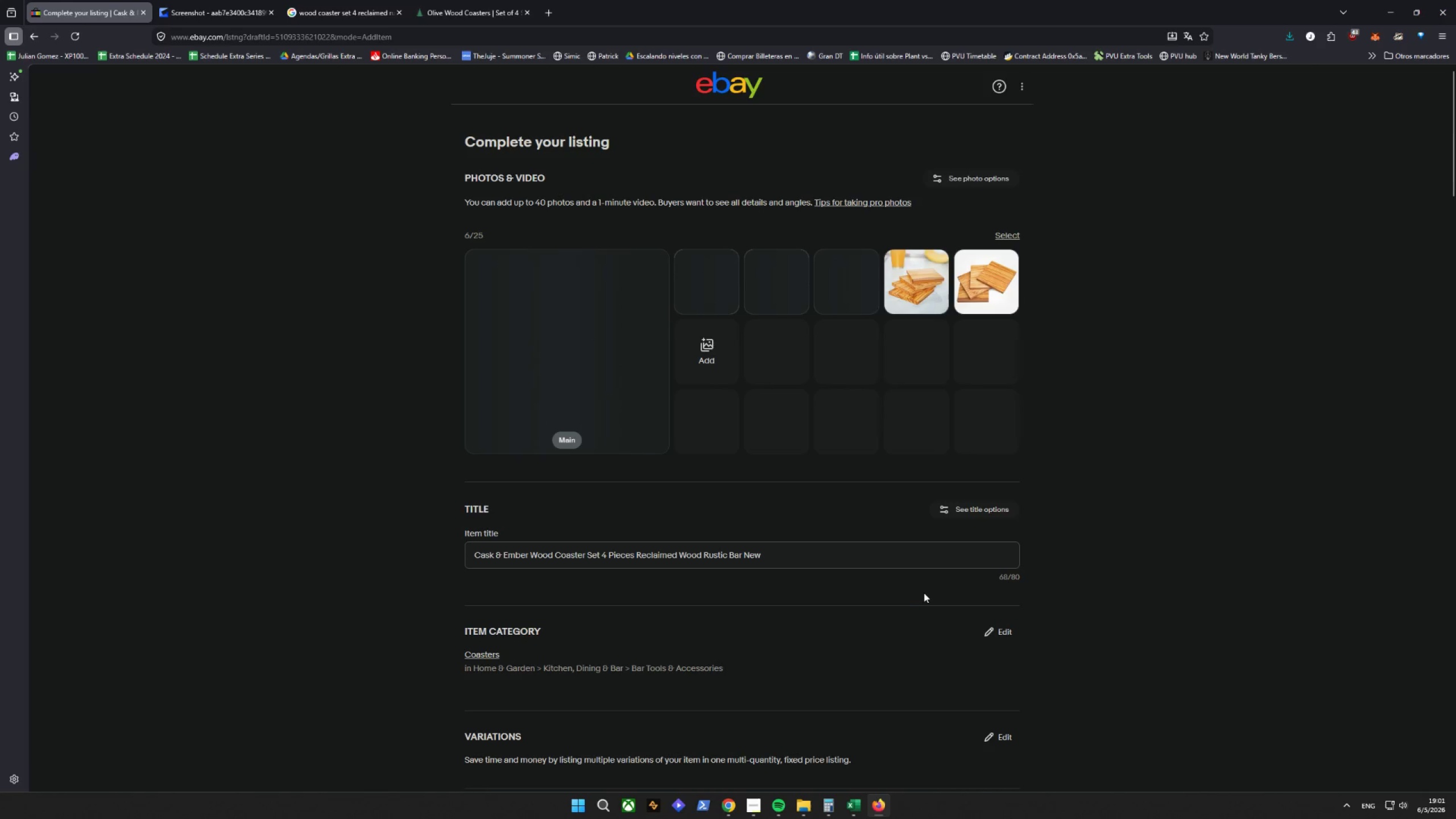 
wait(7.58)
 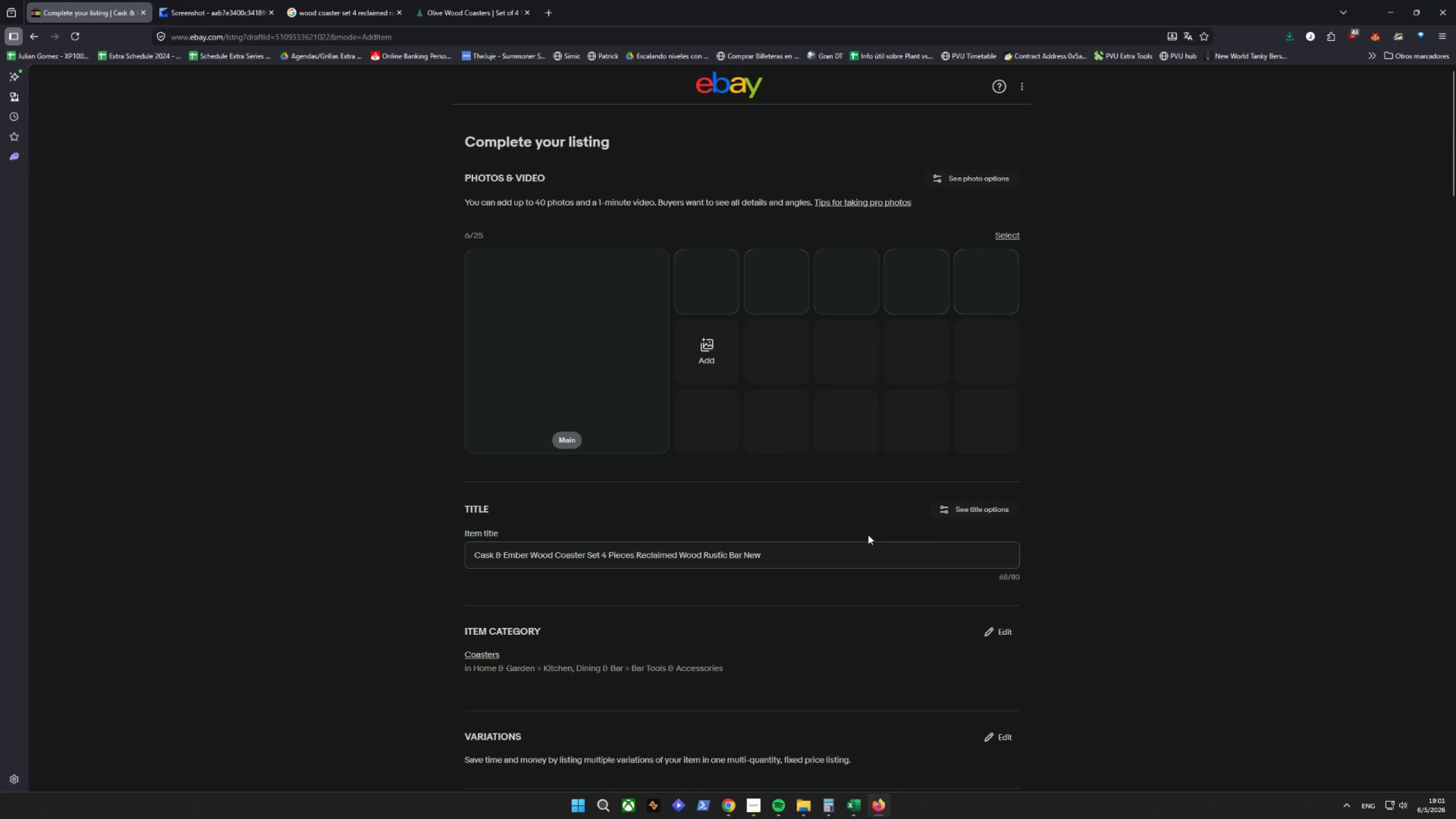 
left_click_drag(start_coordinate=[992, 289], to_coordinate=[559, 380])
 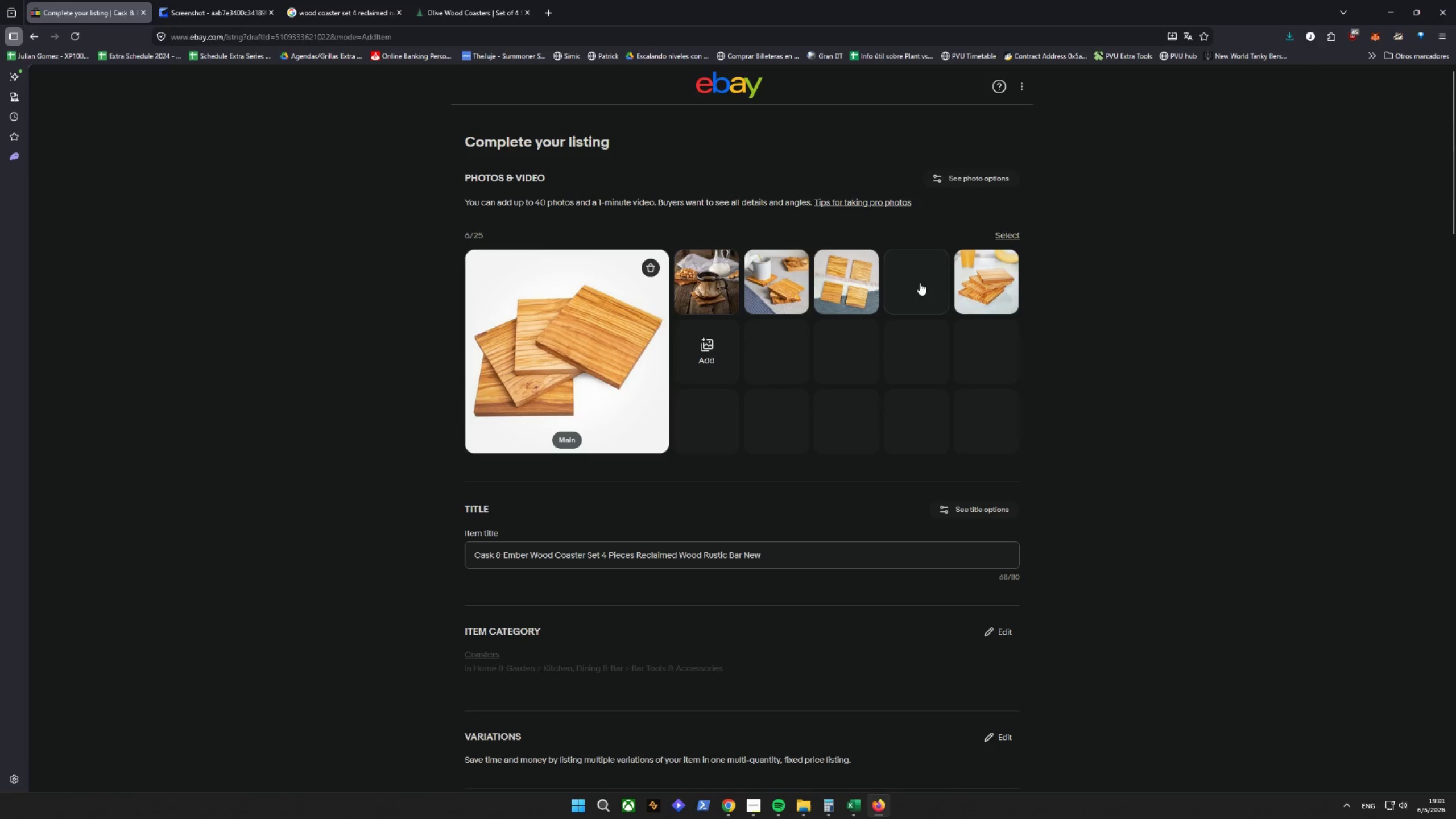 
left_click_drag(start_coordinate=[994, 287], to_coordinate=[725, 284])
 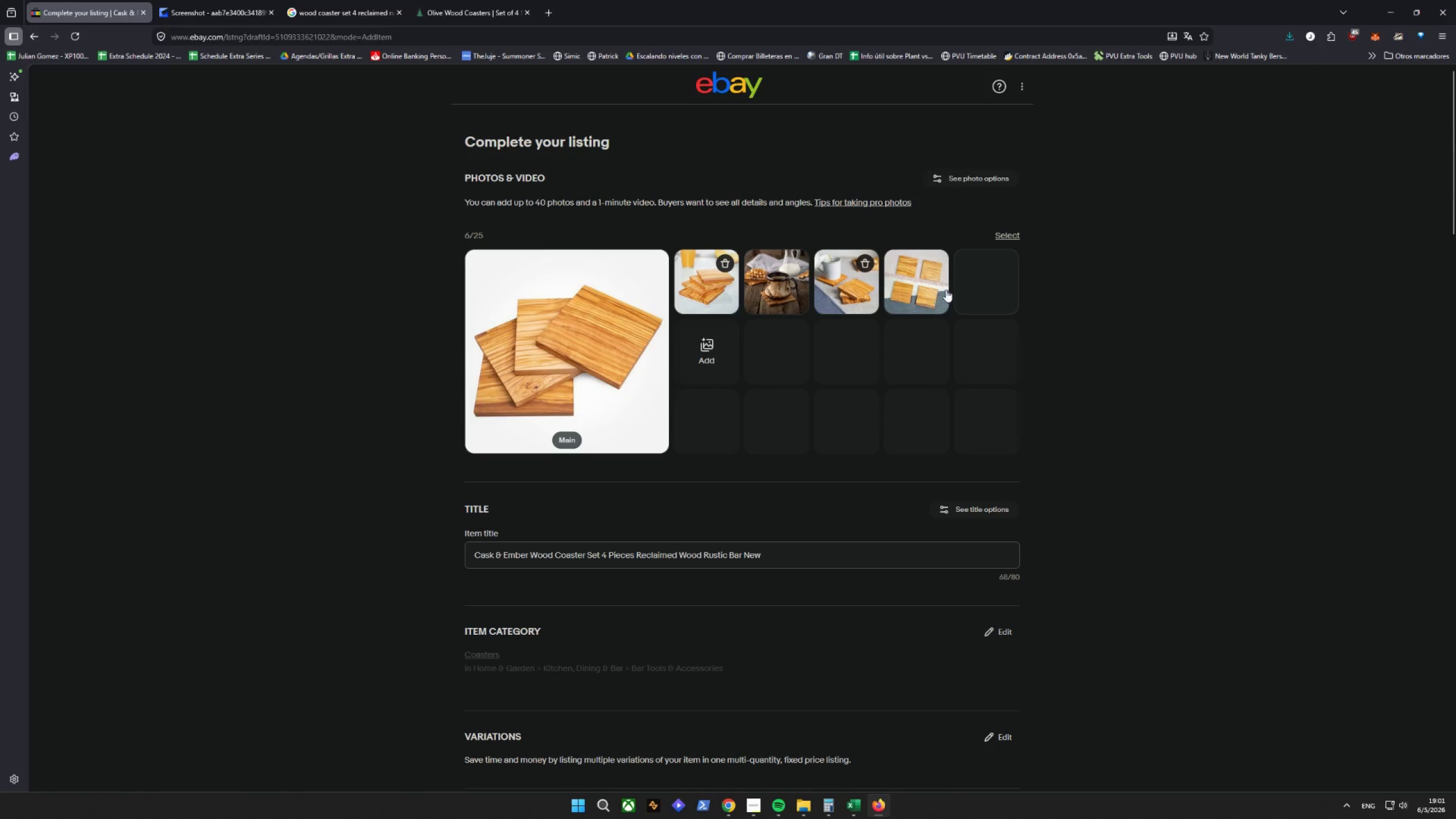 
left_click_drag(start_coordinate=[919, 283], to_coordinate=[770, 282])
 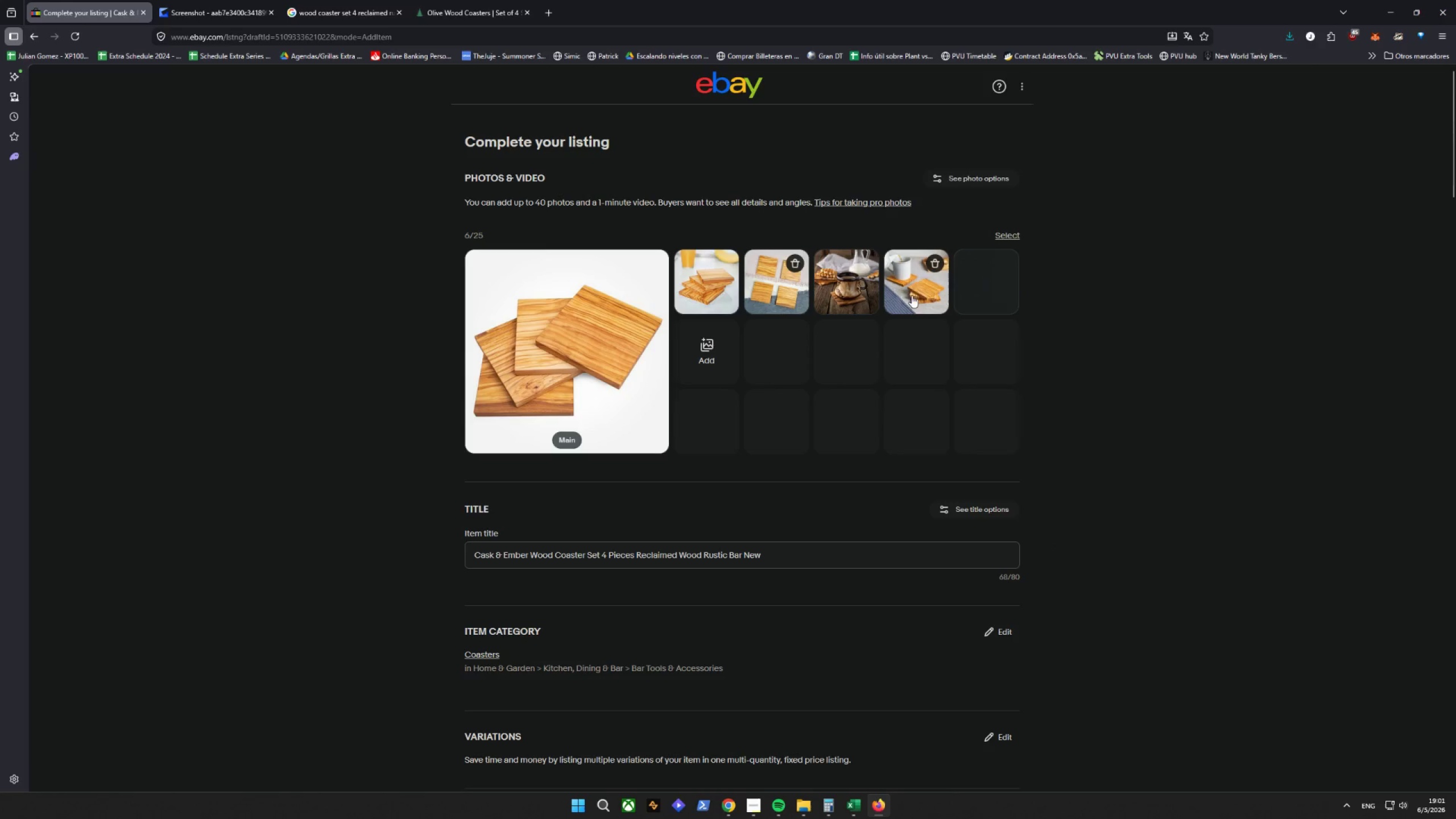 
left_click_drag(start_coordinate=[916, 289], to_coordinate=[837, 289])
 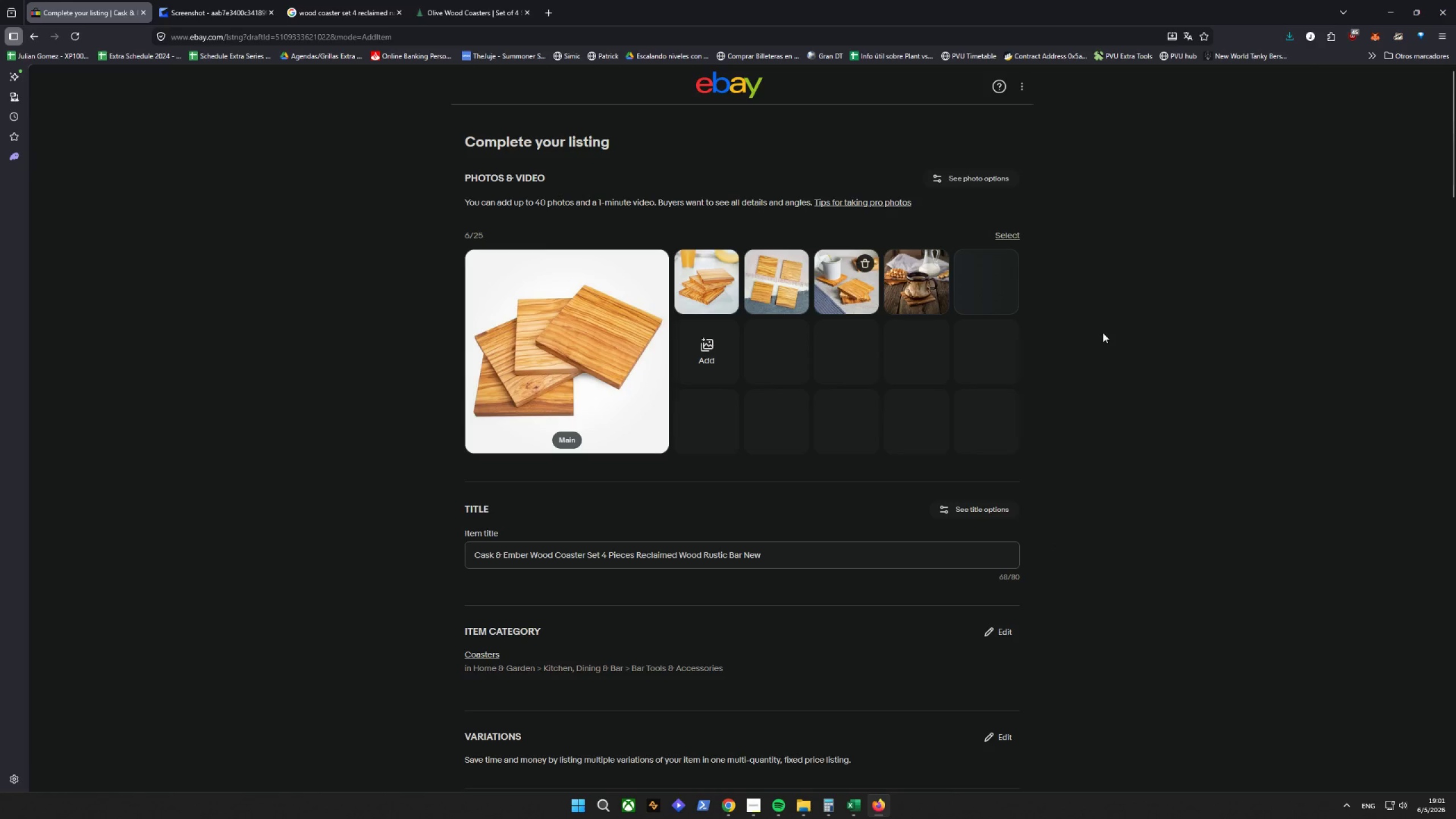 
left_click([1102, 330])
 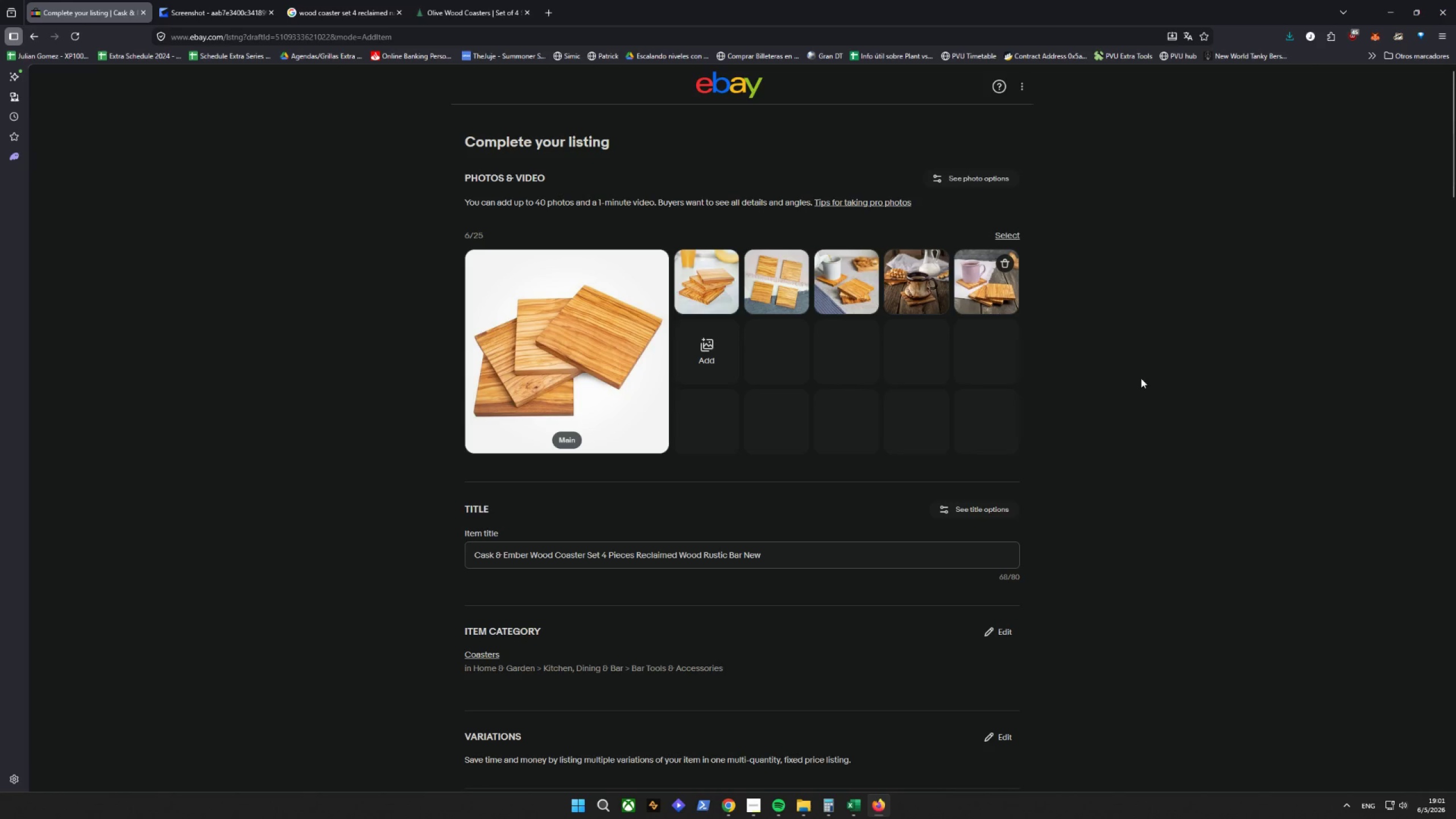 
wait(5.8)
 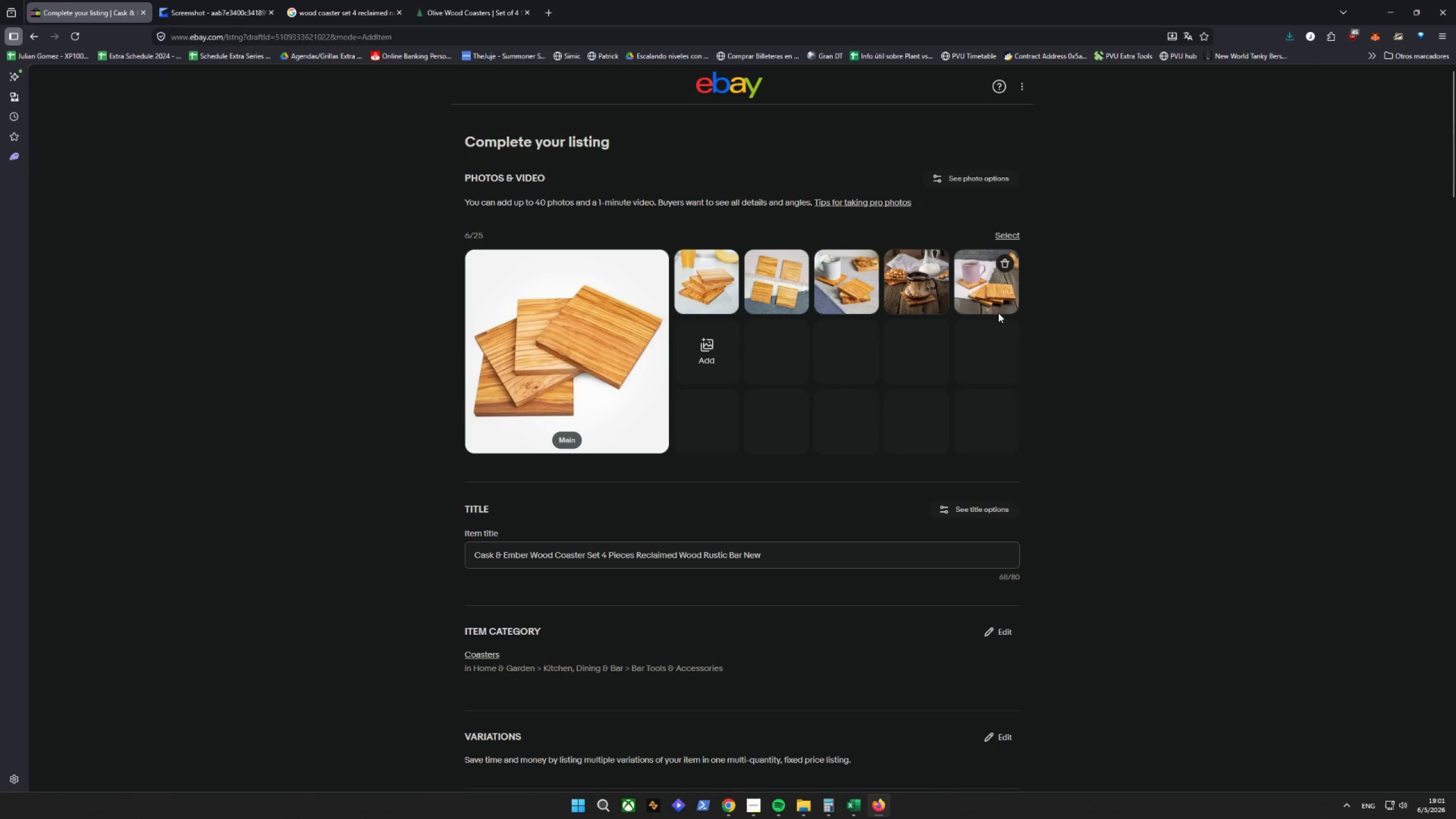 
left_click_drag(start_coordinate=[982, 307], to_coordinate=[923, 299])
 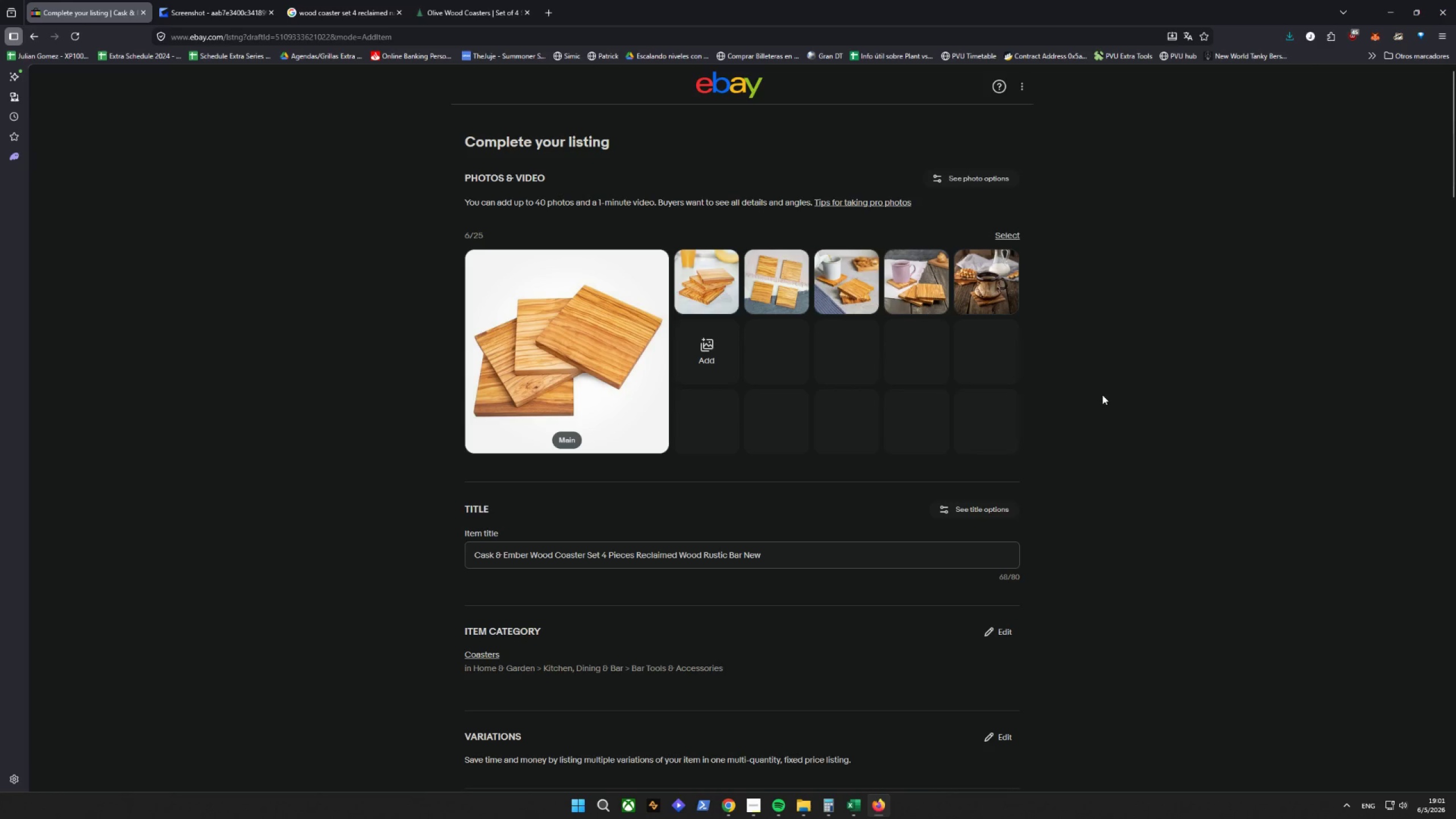 
scroll: coordinate [1141, 378], scroll_direction: none, amount: 0.0
 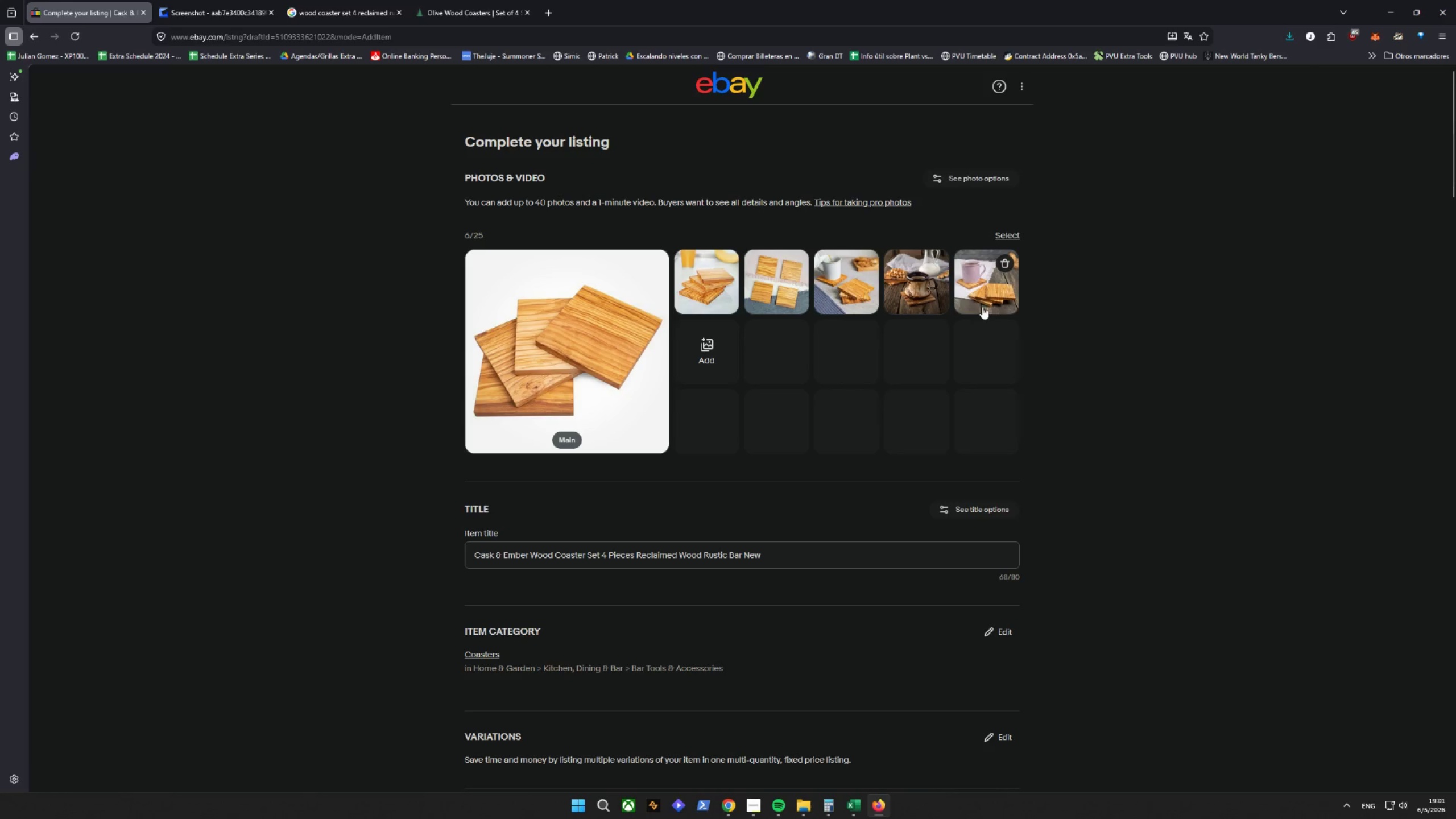 
scroll: coordinate [1101, 393], scroll_direction: down, amount: 6.0
 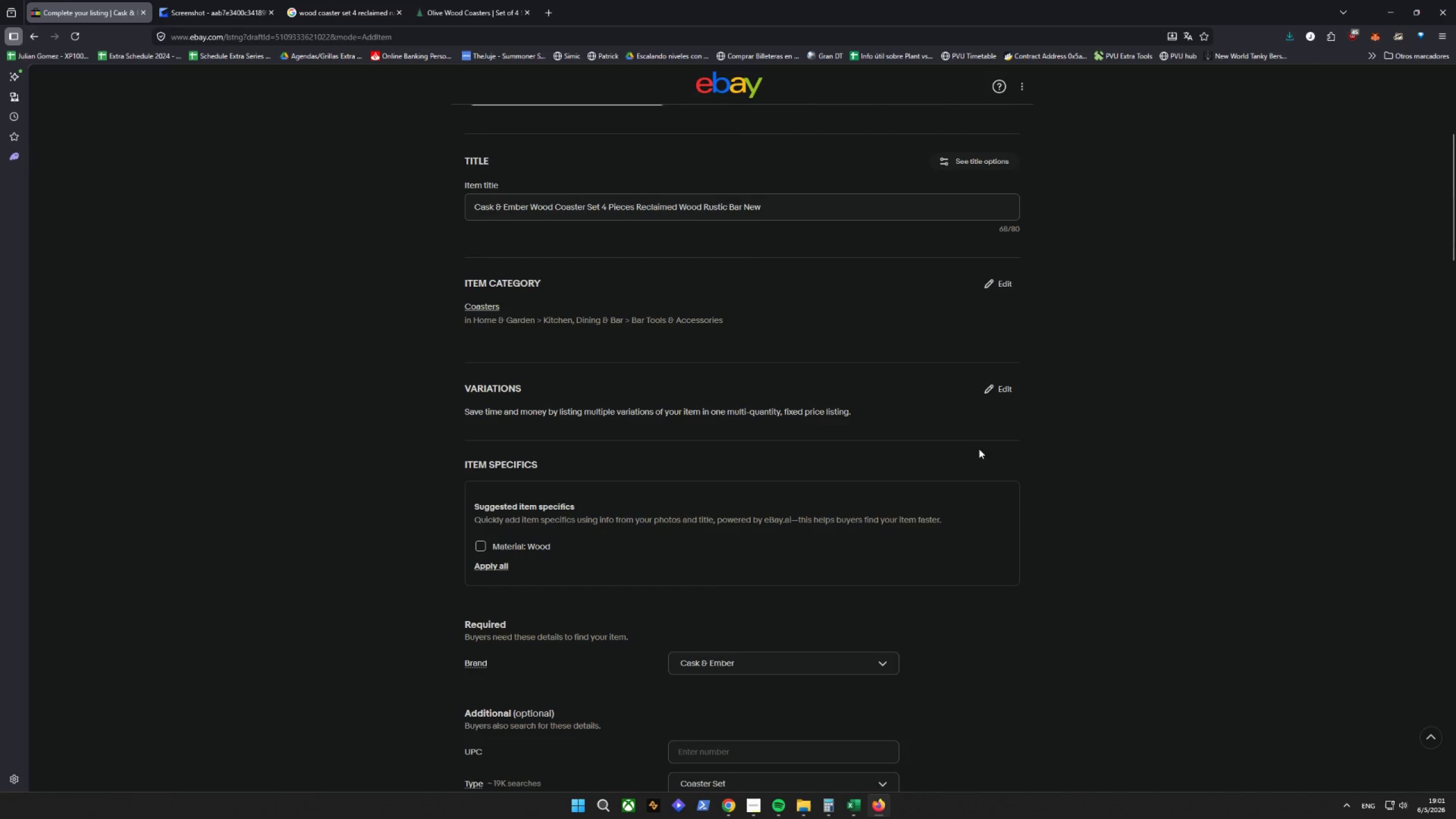 
left_click([481, 540])
 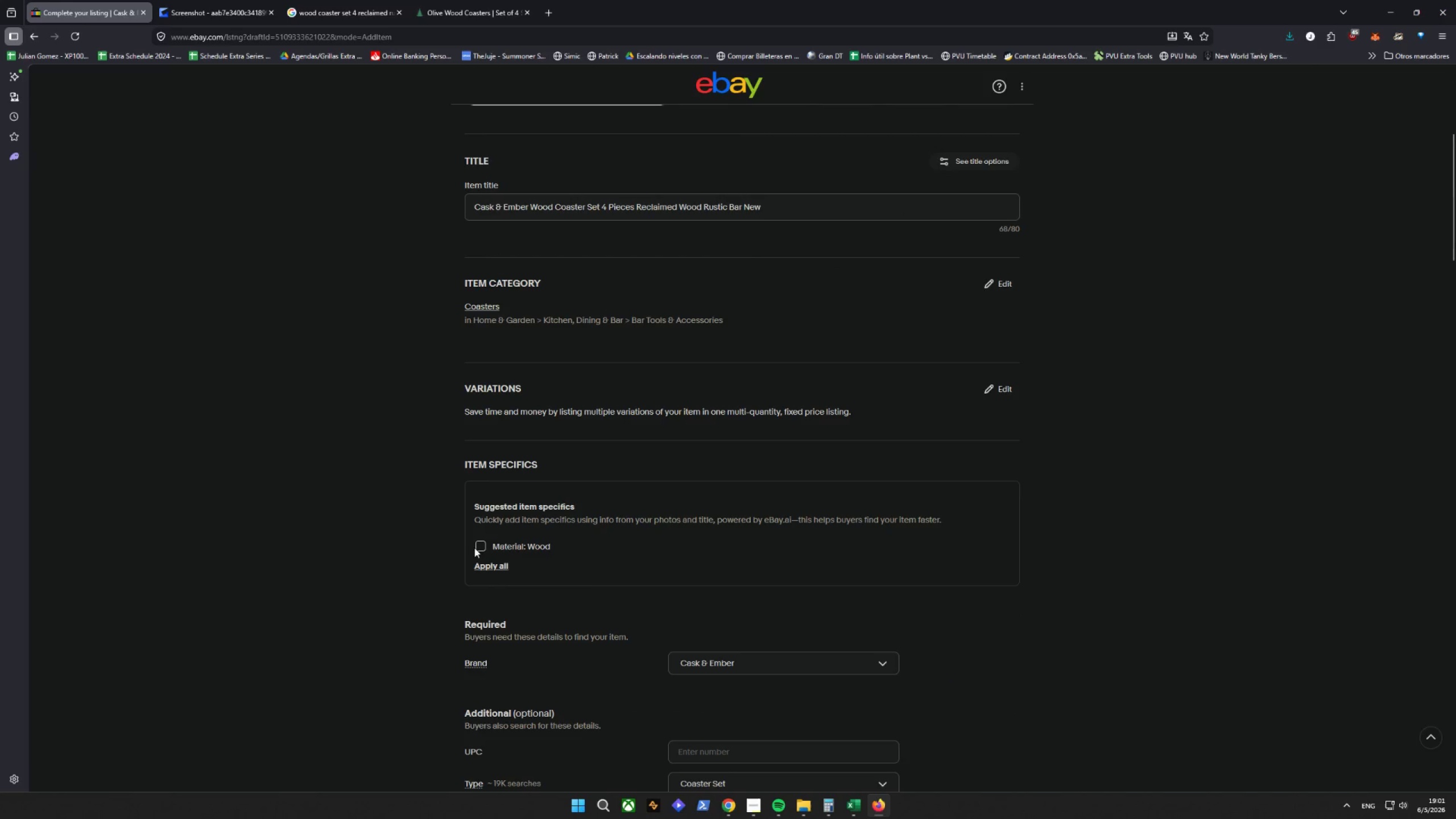 
double_click([481, 547])
 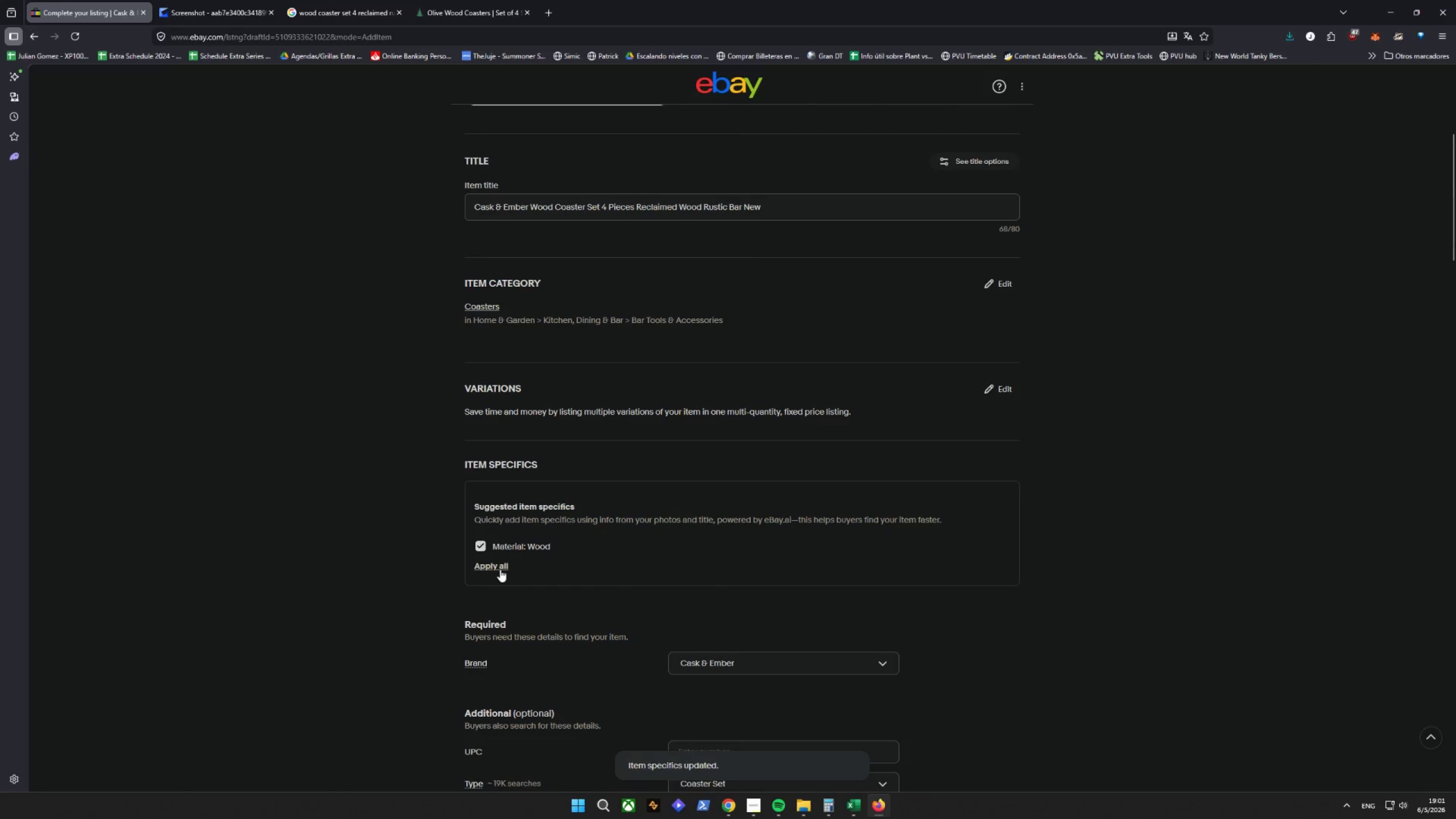 
left_click([498, 569])
 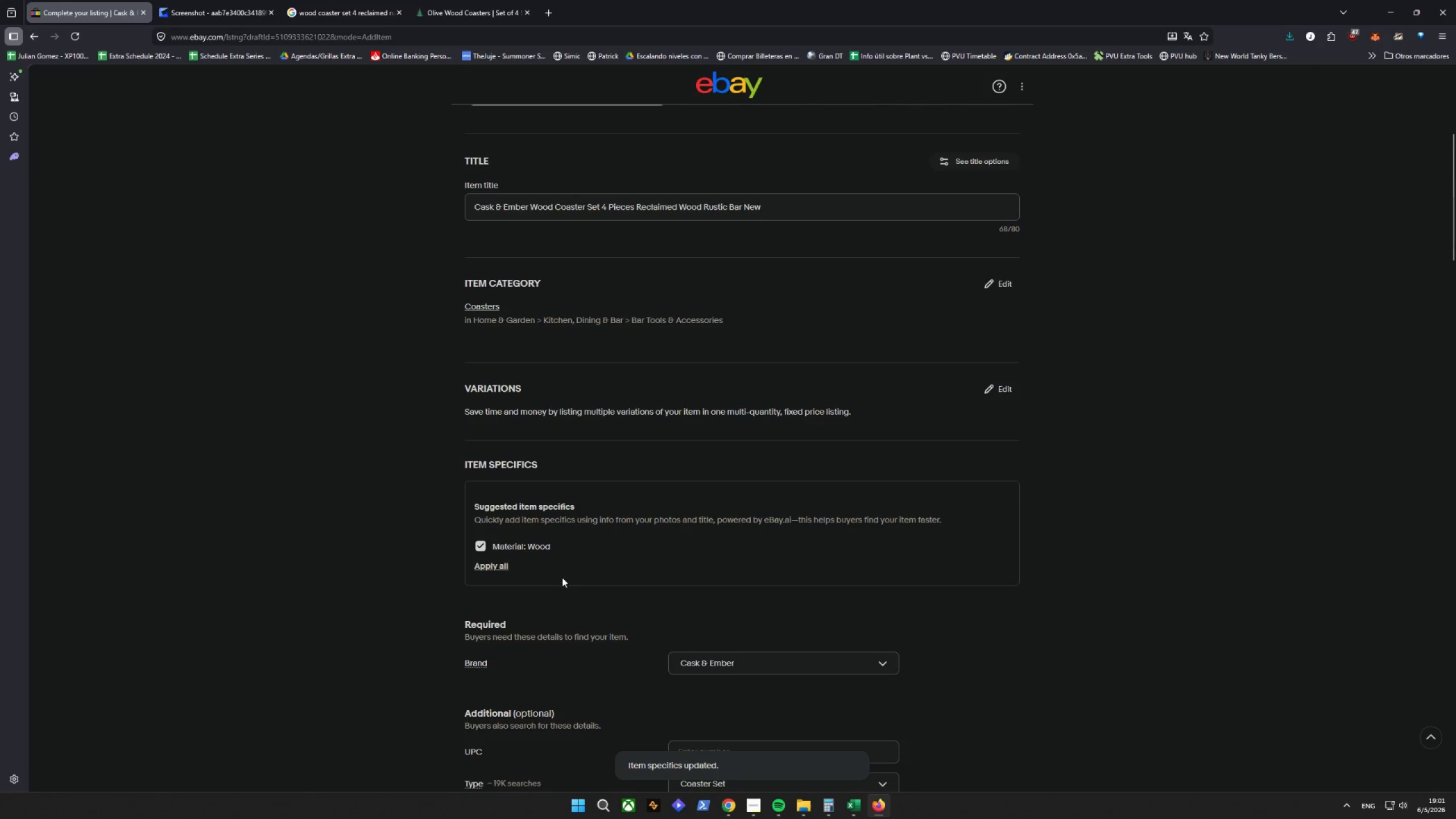 
left_click([500, 567])
 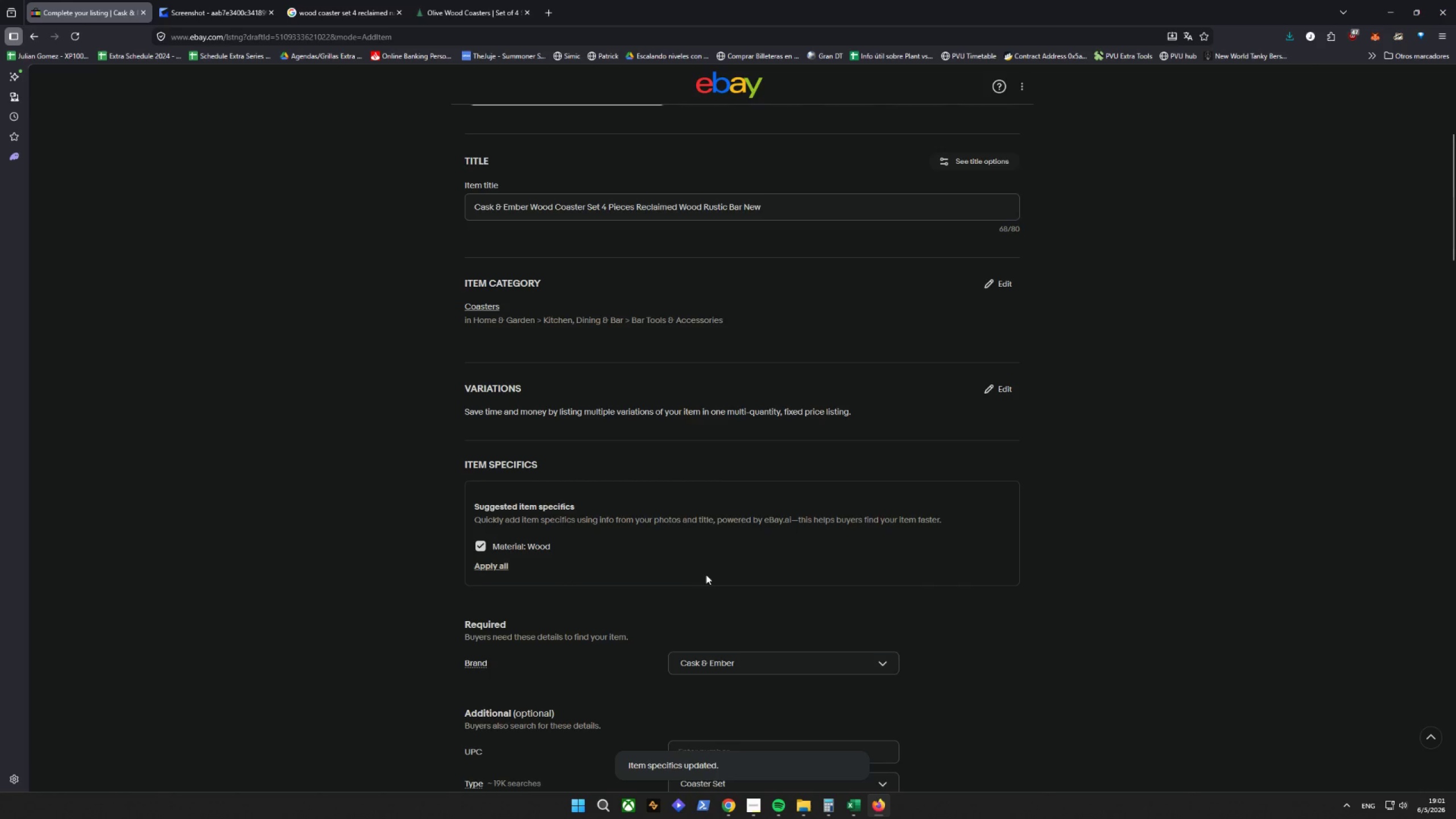 
scroll: coordinate [709, 574], scroll_direction: down, amount: 6.0
 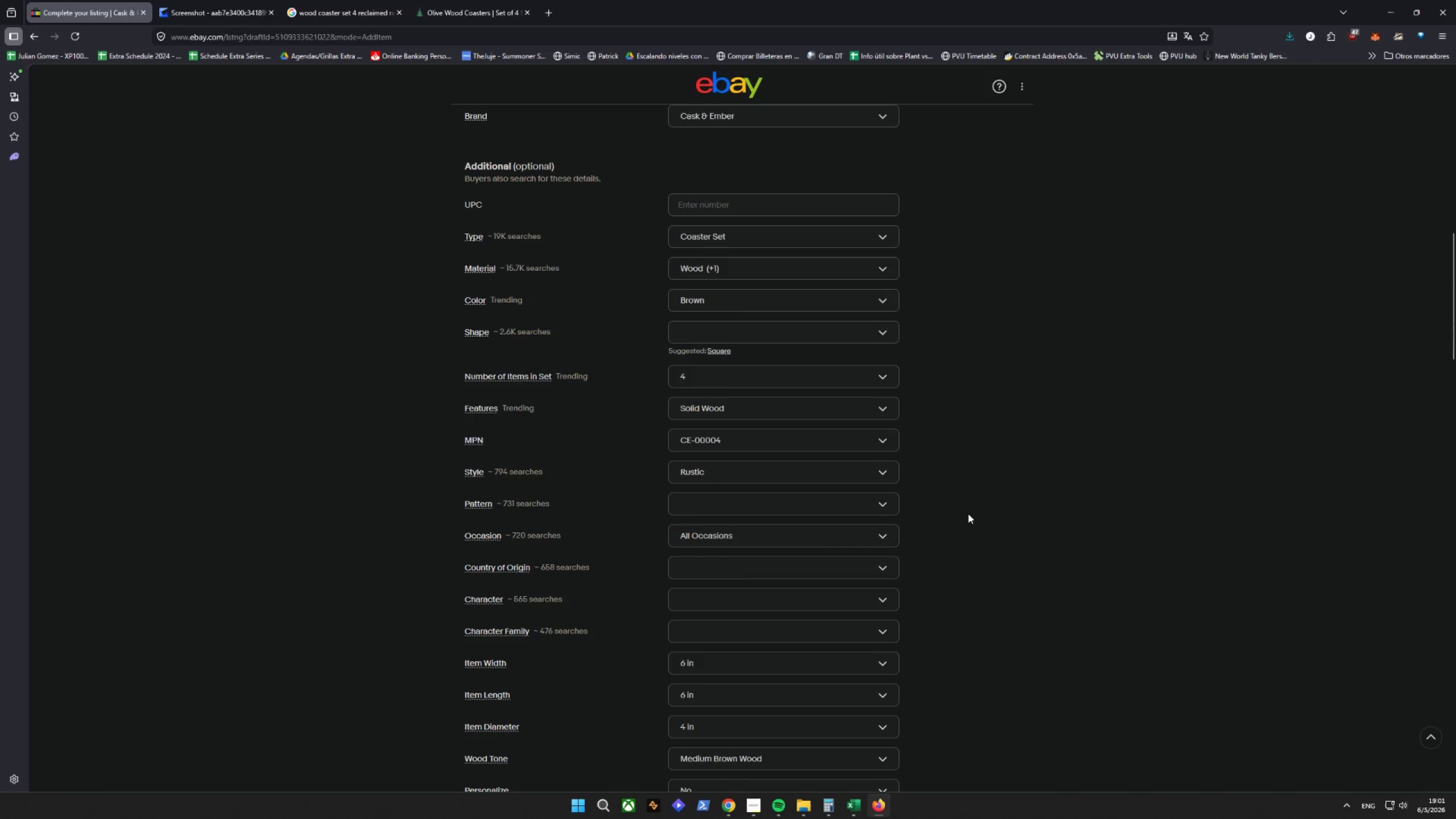 
mouse_move([956, 660])
 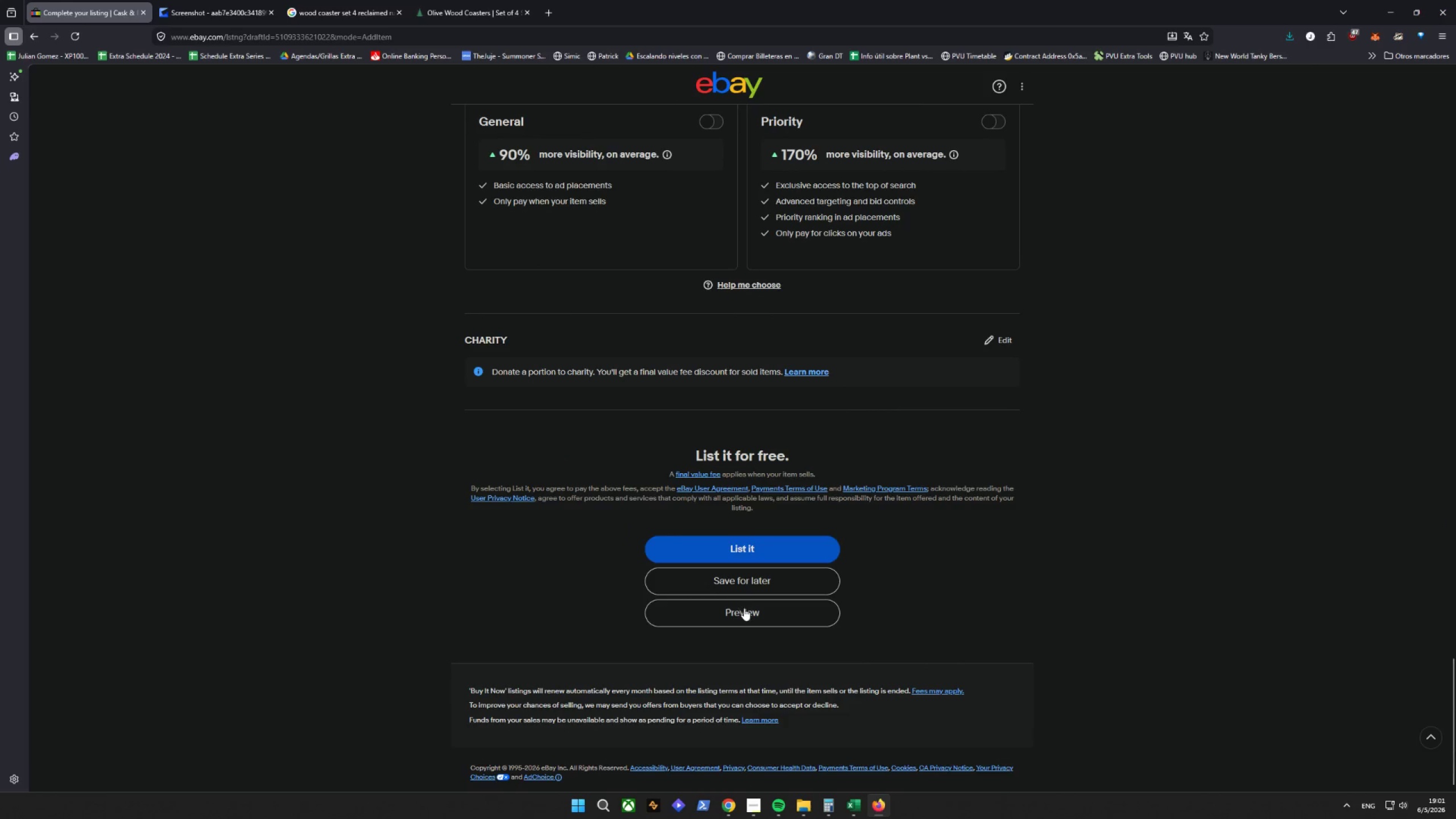 
left_click([744, 611])
 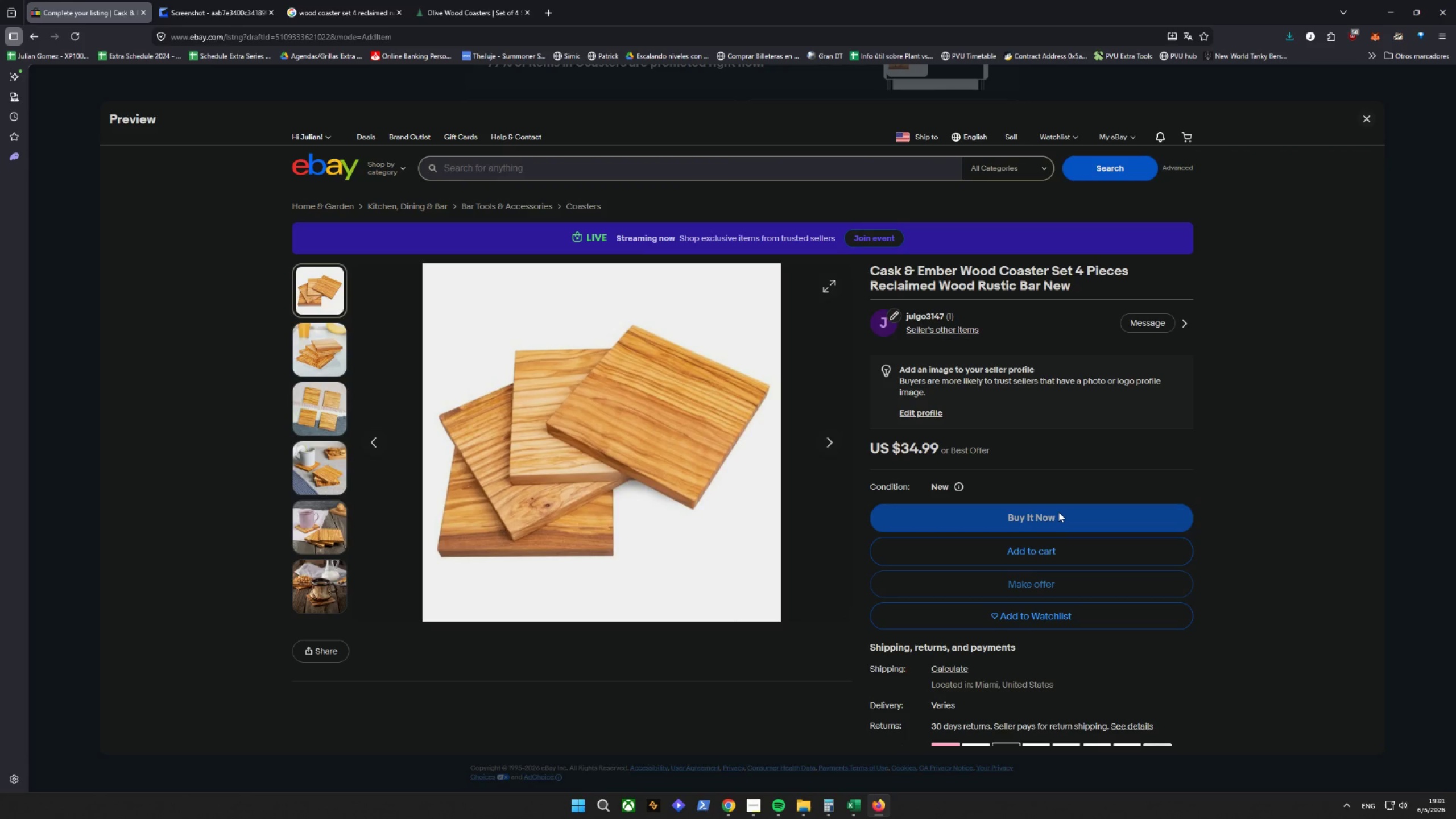 
wait(14.12)
 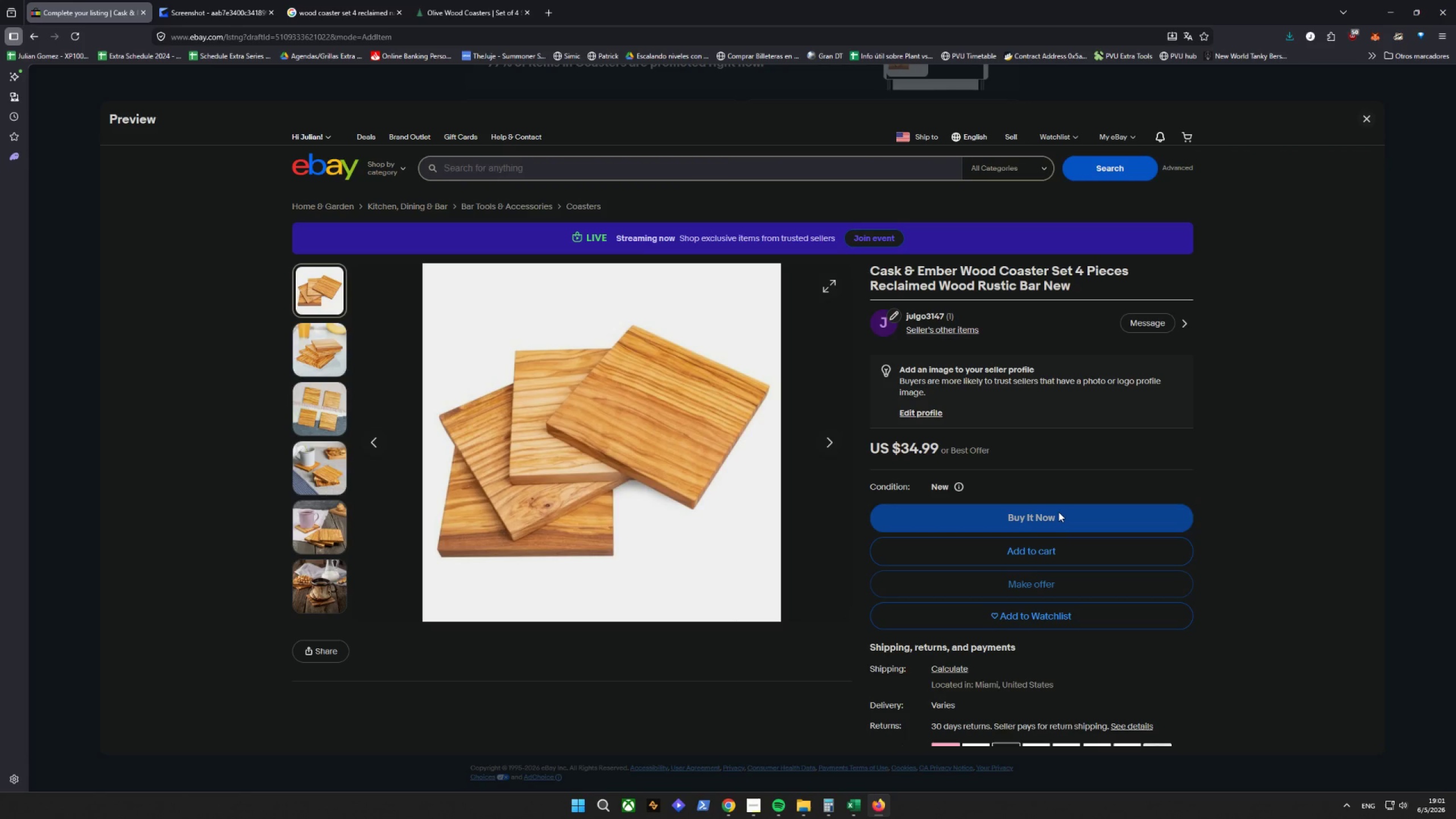 
scroll: coordinate [776, 446], scroll_direction: down, amount: 1.0
 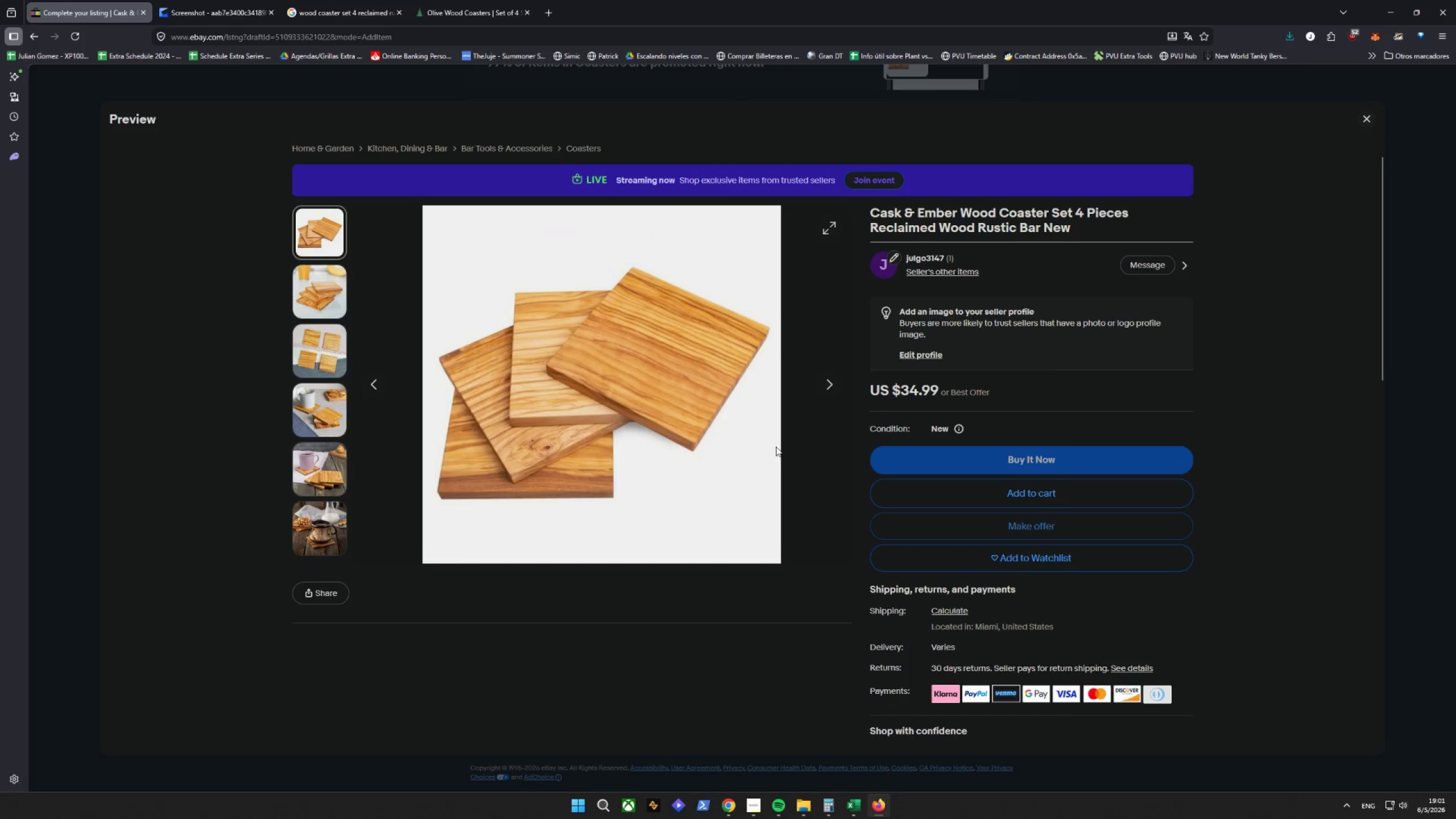 
scroll: coordinate [767, 442], scroll_direction: up, amount: 4.0
 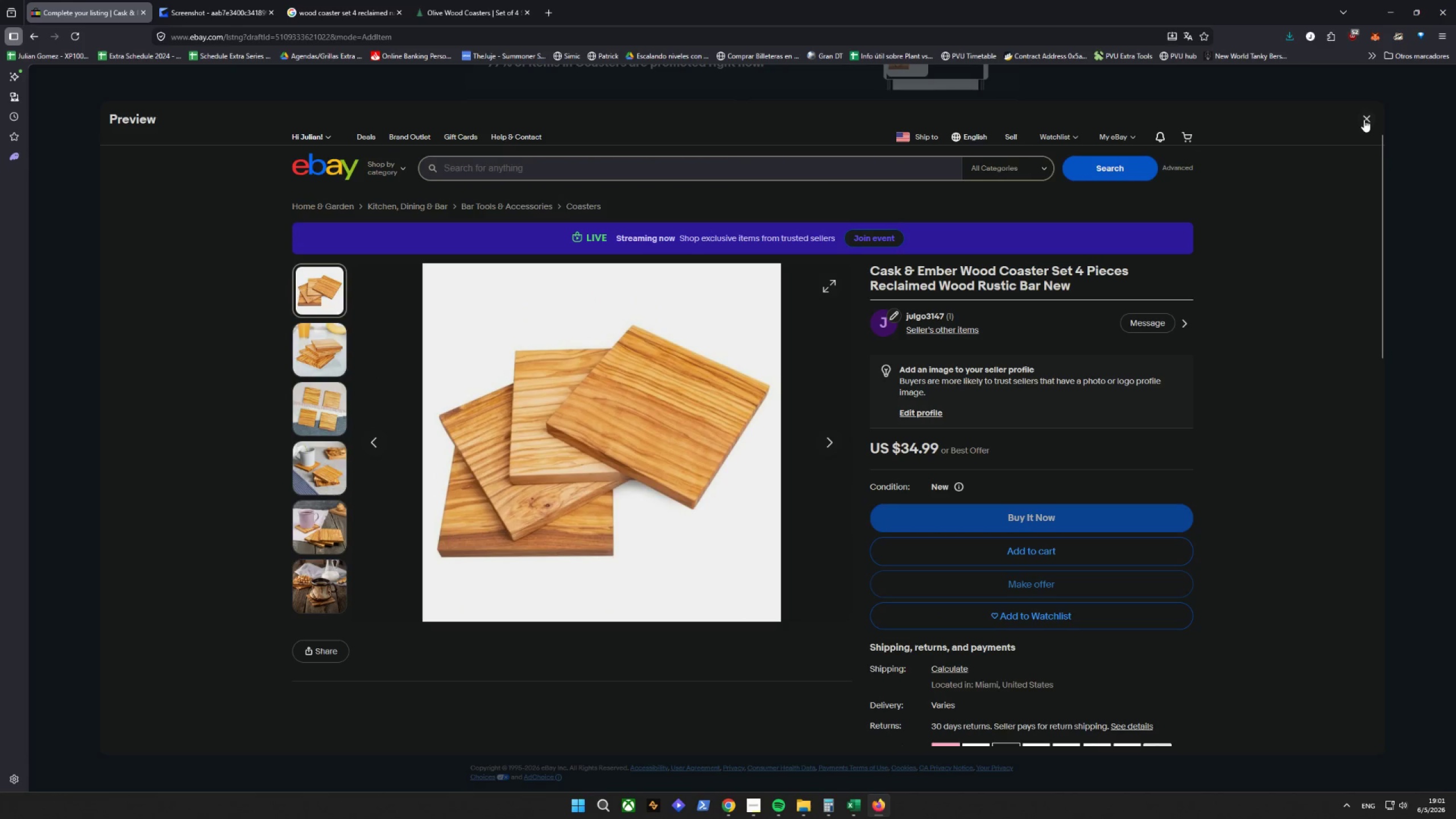 
left_click([1364, 119])
 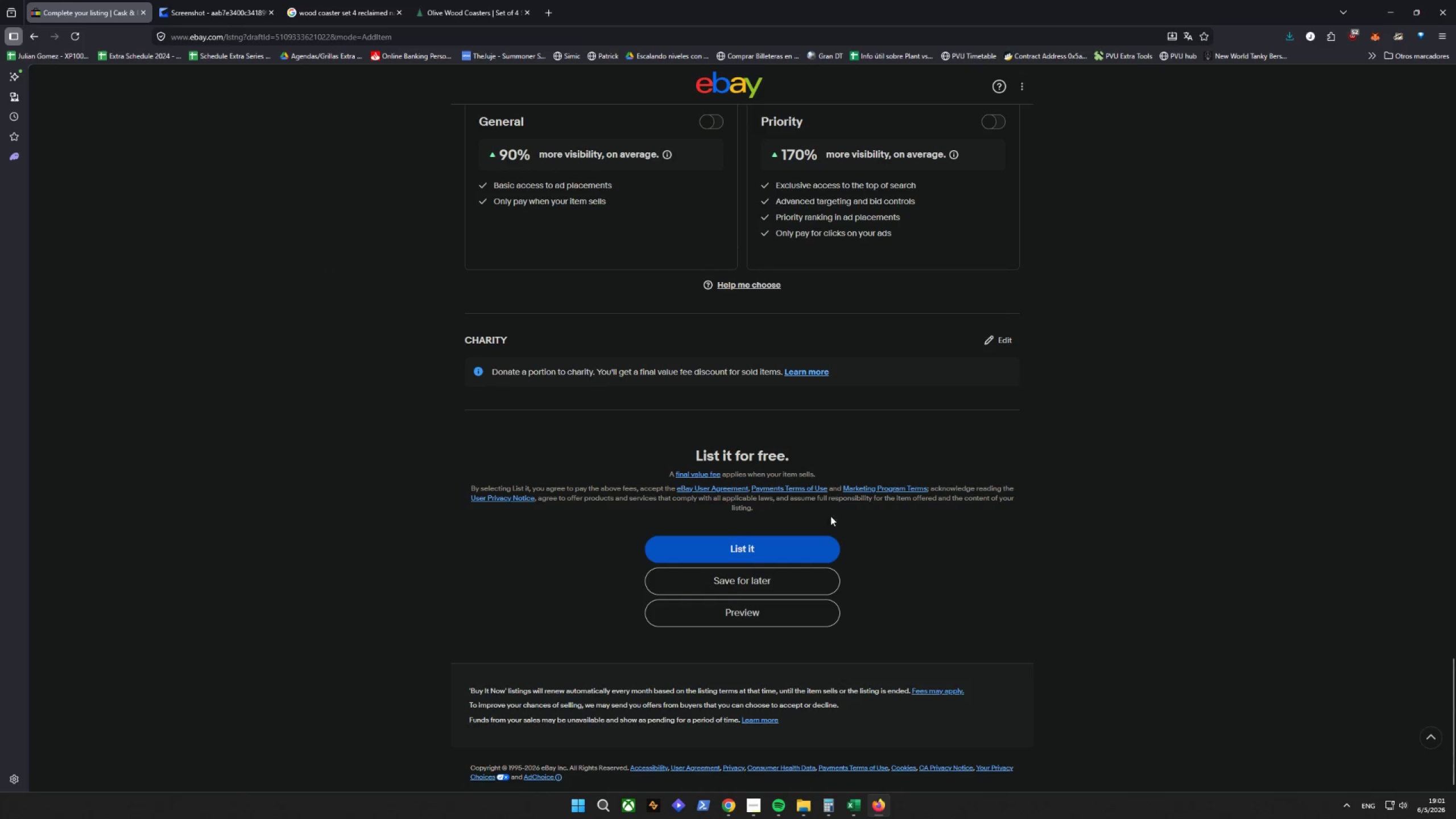 
left_click([758, 573])
 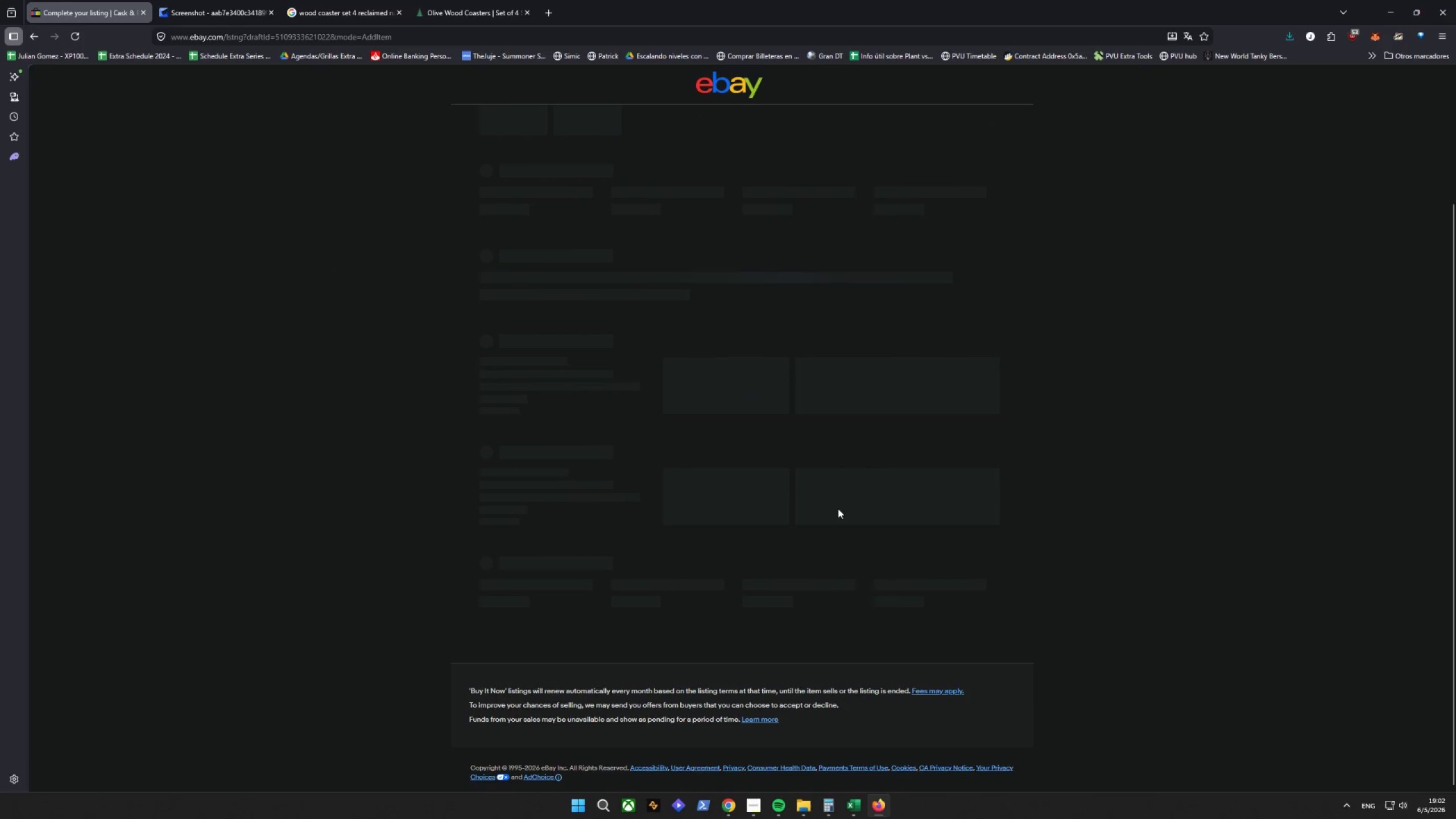 
mouse_move([828, 493])
 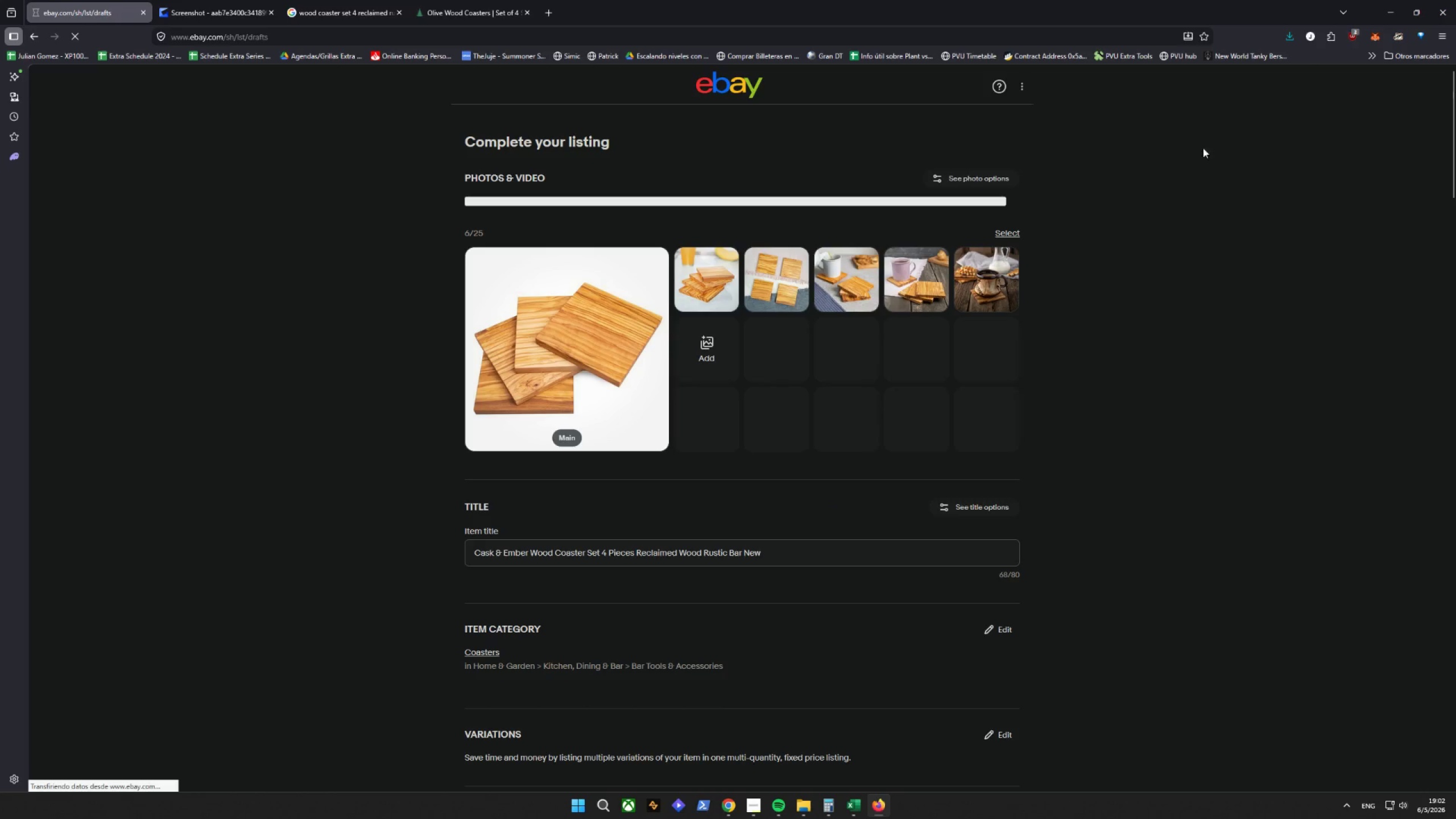 
scroll: coordinate [1205, 275], scroll_direction: down, amount: 3.0
 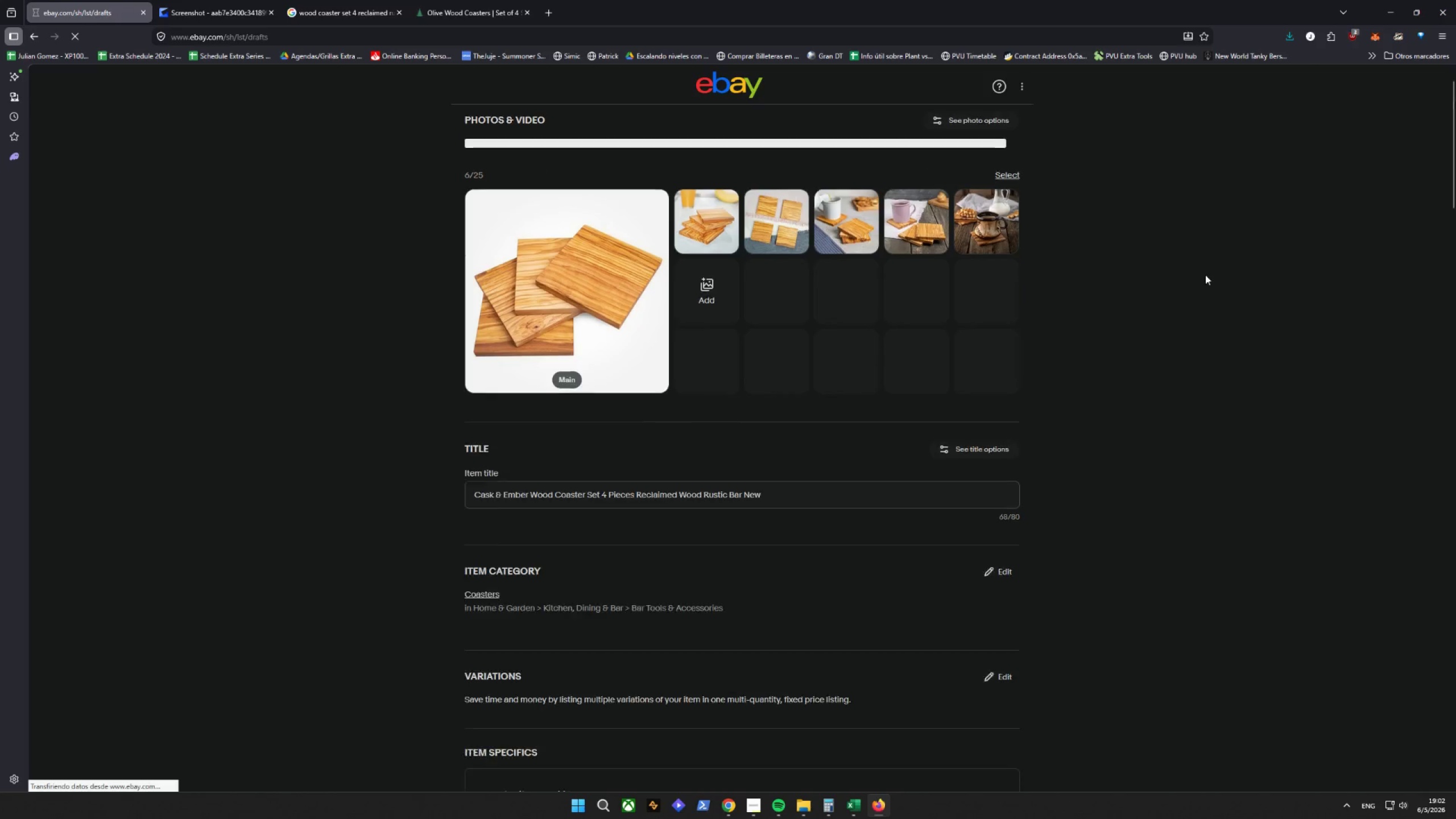 
mouse_move([1203, 264])
 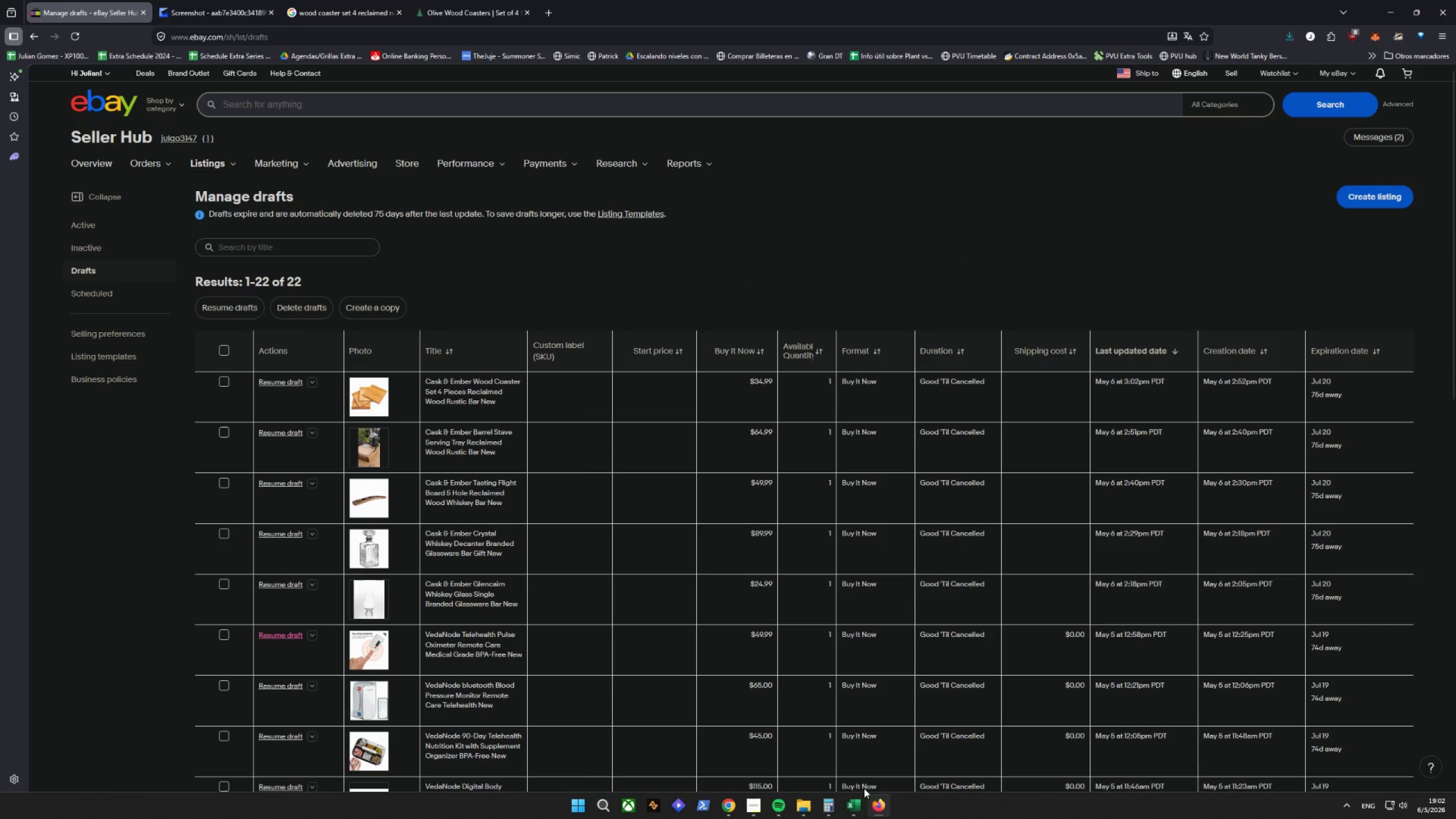 
right_click([858, 809])
 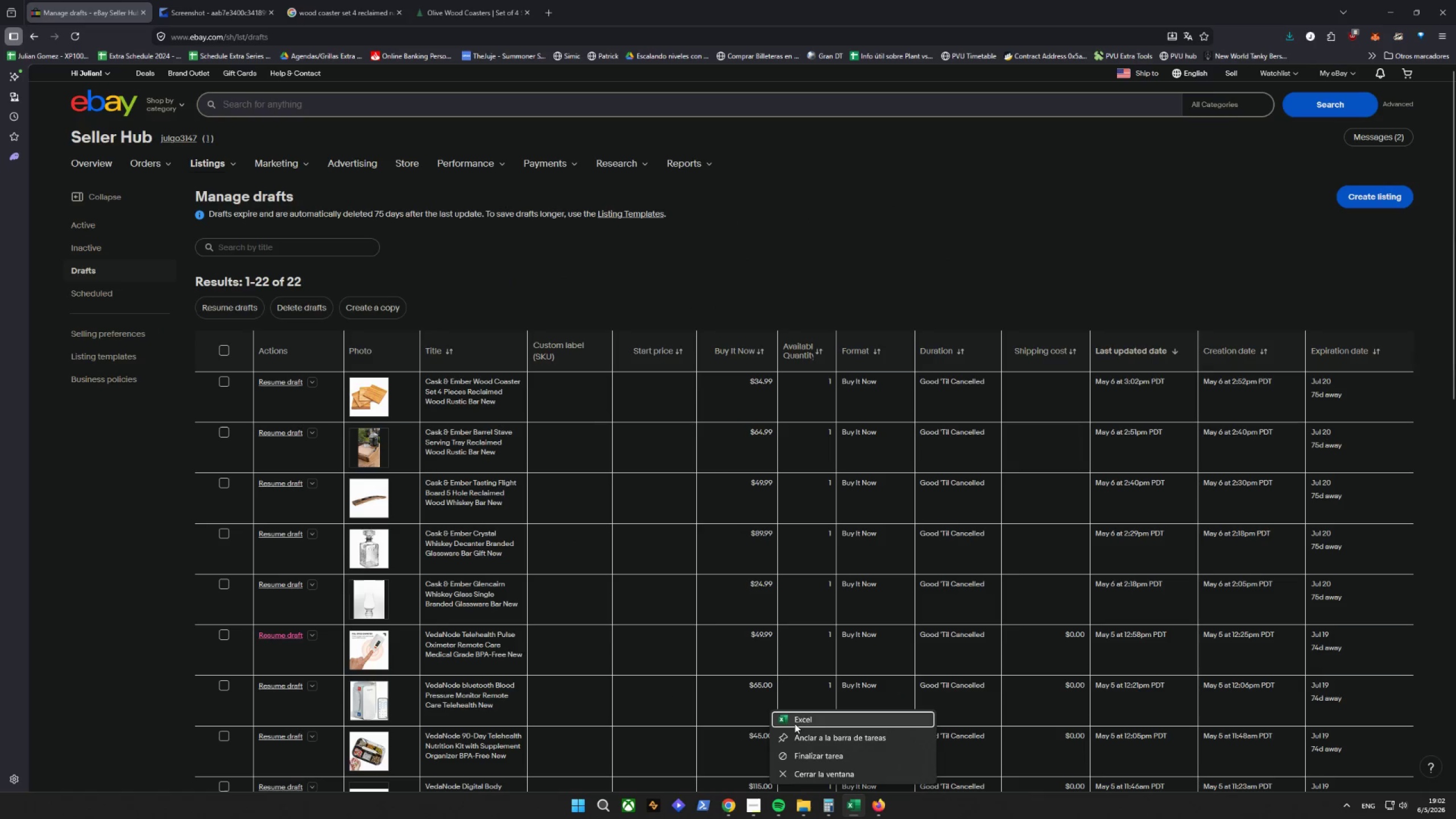 
left_click([795, 722])
 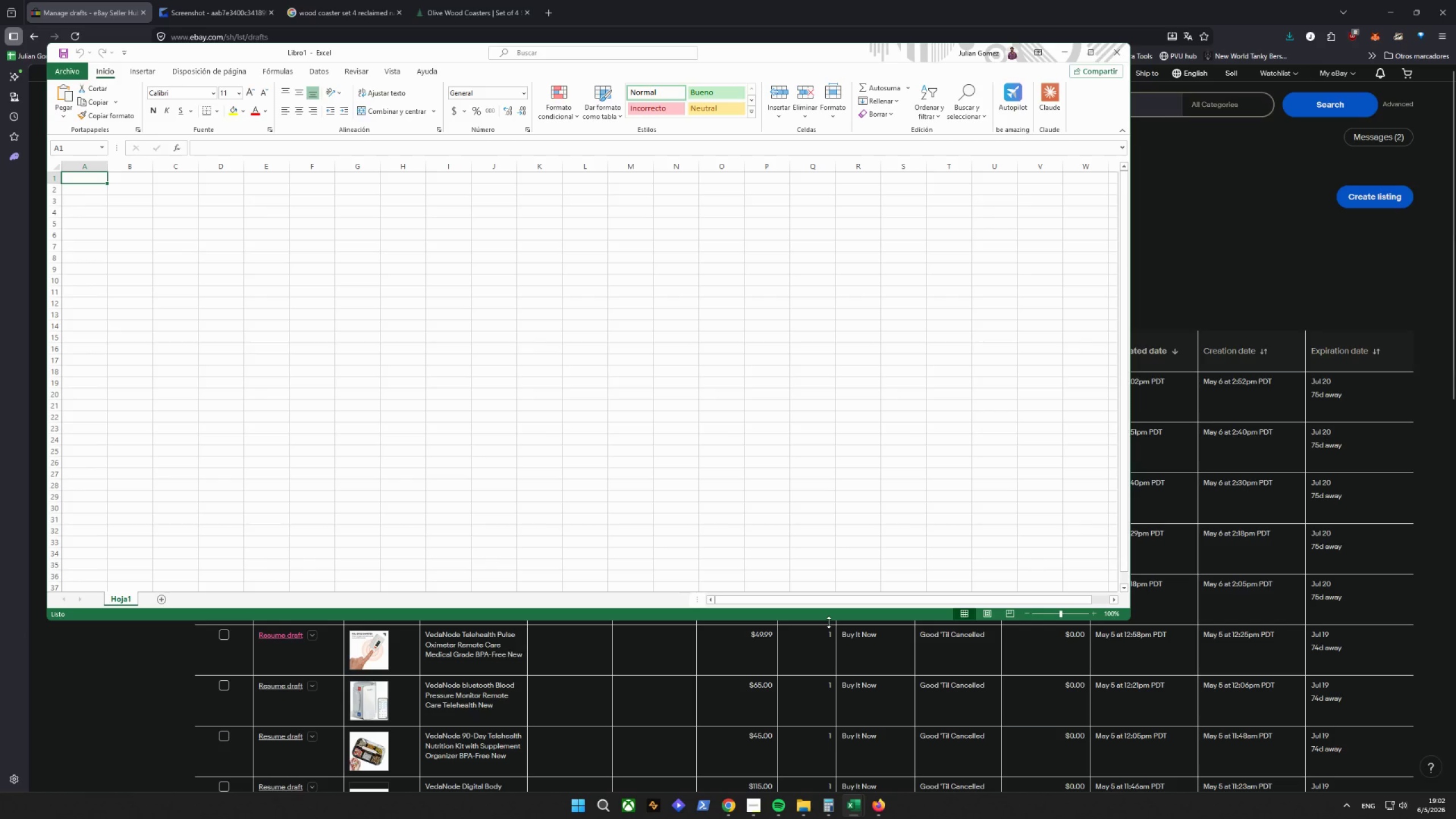 
wait(5.64)
 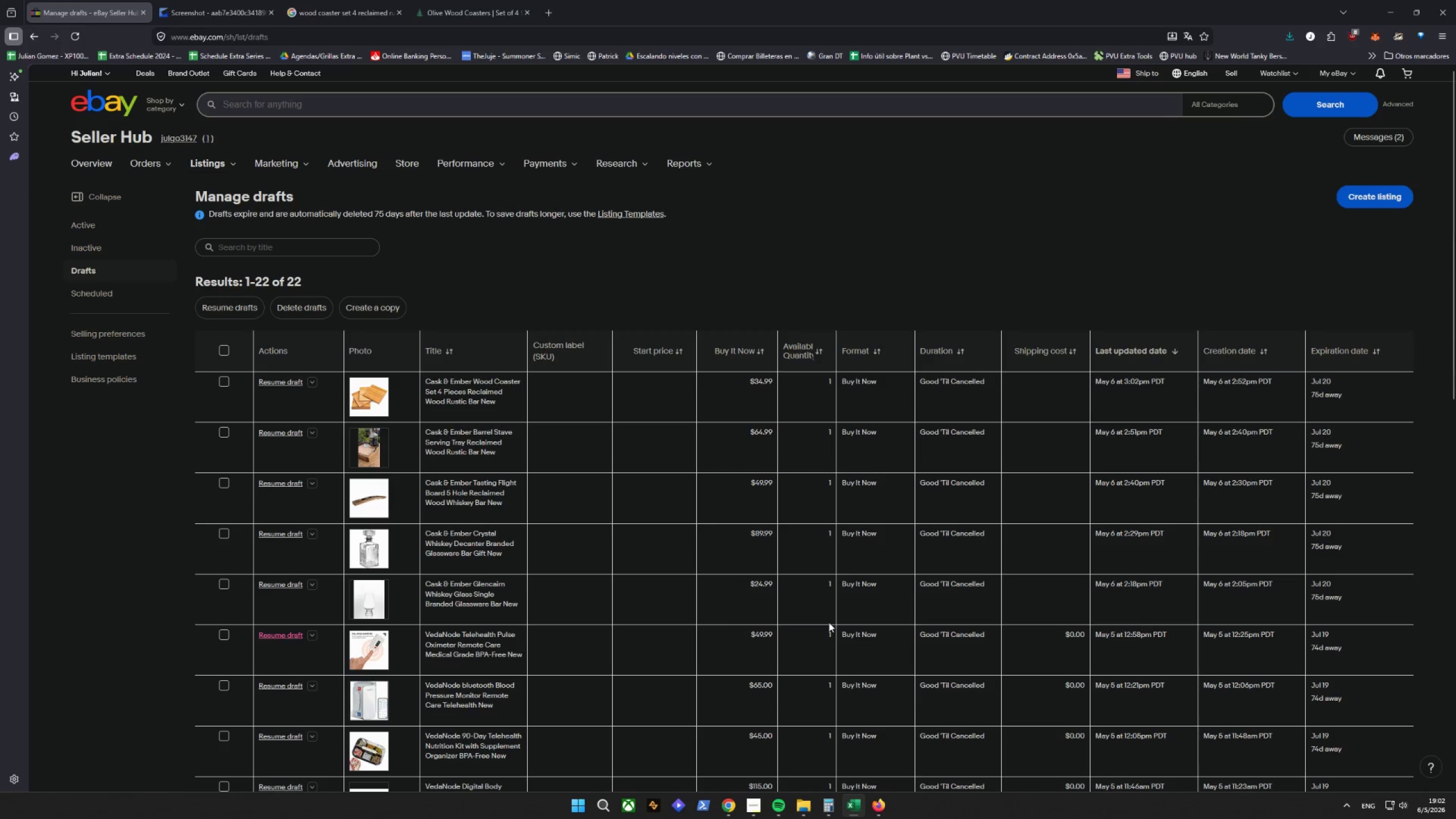 
left_click([1091, 48])
 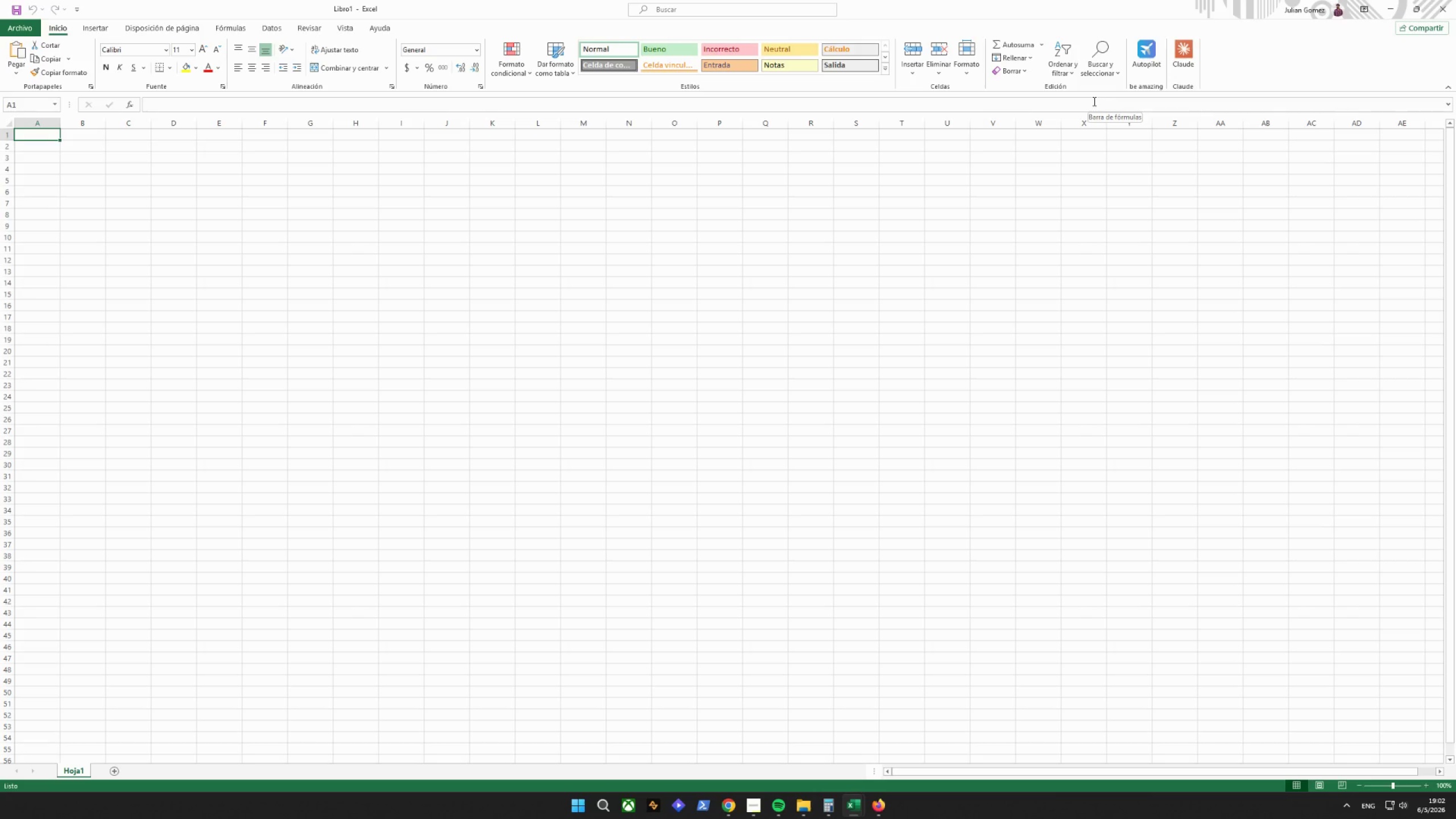 
type(SKU)
key(Tab)
type(Preo)
key(Backspace)
key(Backspace)
type(oduct na)
key(Backspace)
key(Backspace)
type(B)
key(Backspace)
type(Name)
key(Tab)
type(Matery)
key(Backspace)
type(ial Tyh)
key(Backspace)
type(pe)
key(Tab)
type(Weight (oz))
key(Tab)
key(Tab)
 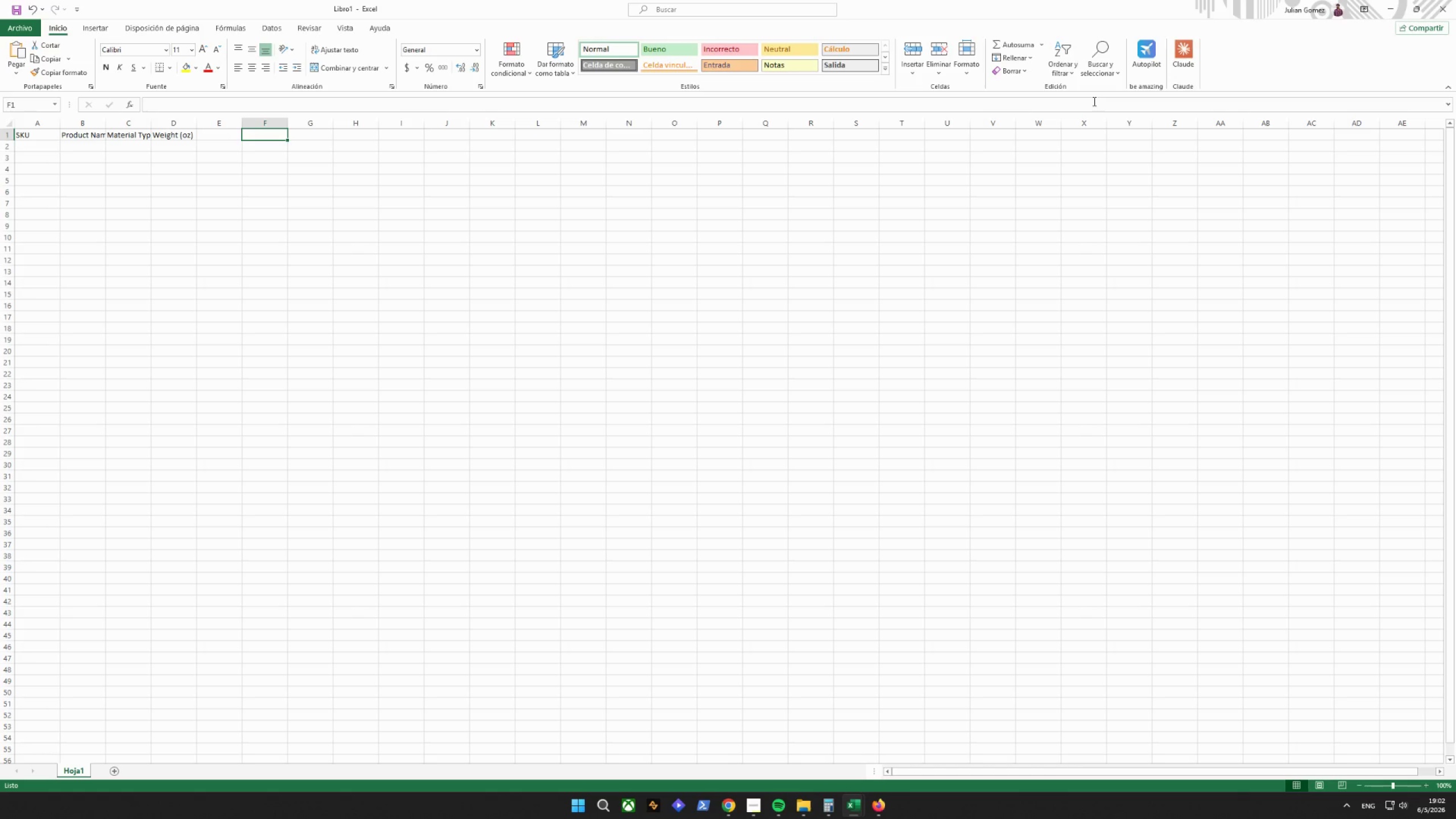 
key(ArrowLeft)
 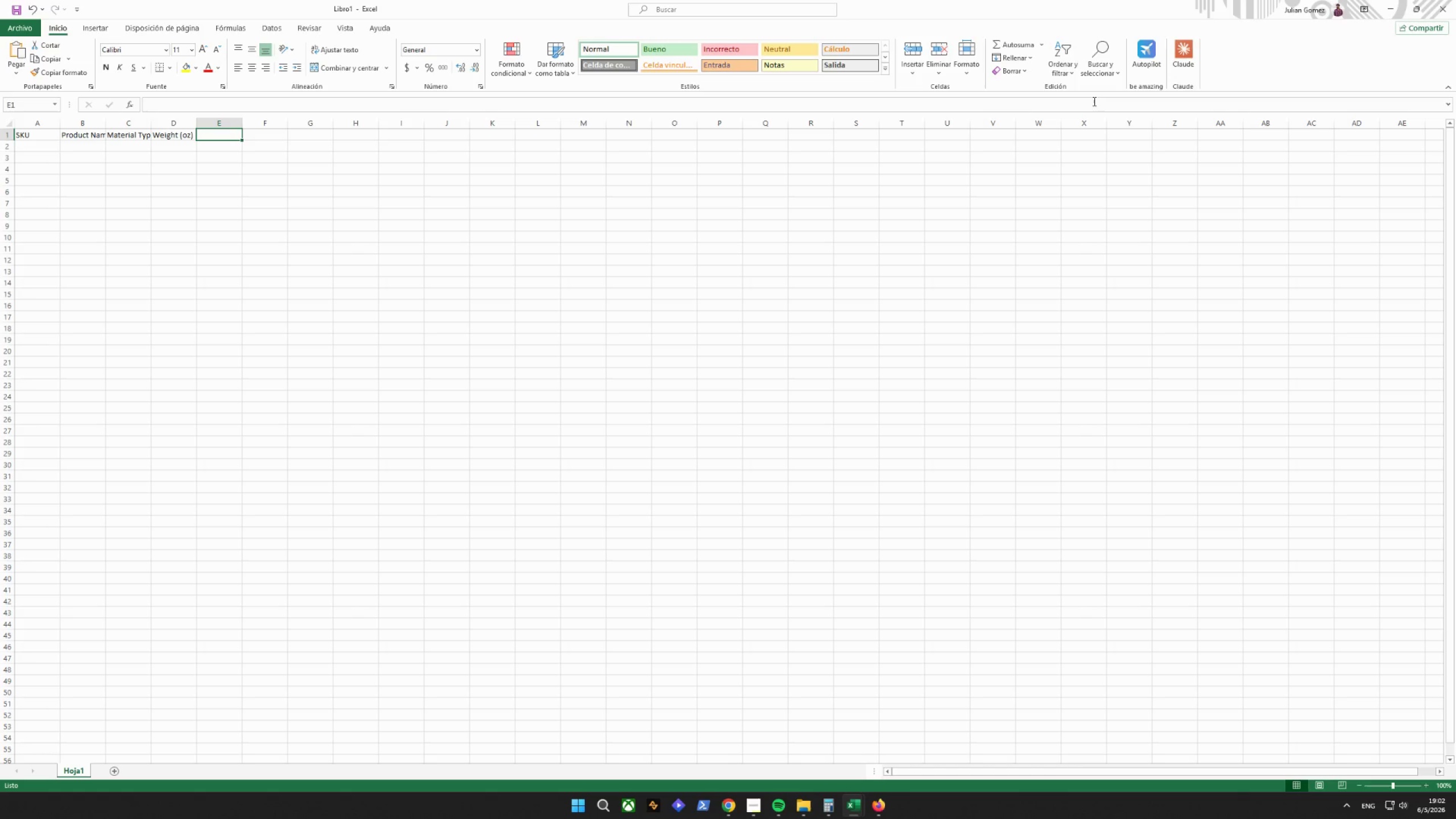 
type(S)
key(Backspace)
type(Dimensions (inches))
key(Tab)
type(Shipping Policu)
key(Backspace)
type(y)
key(Tab)
type(Handling Time)
key(Tab)
type(Price)
 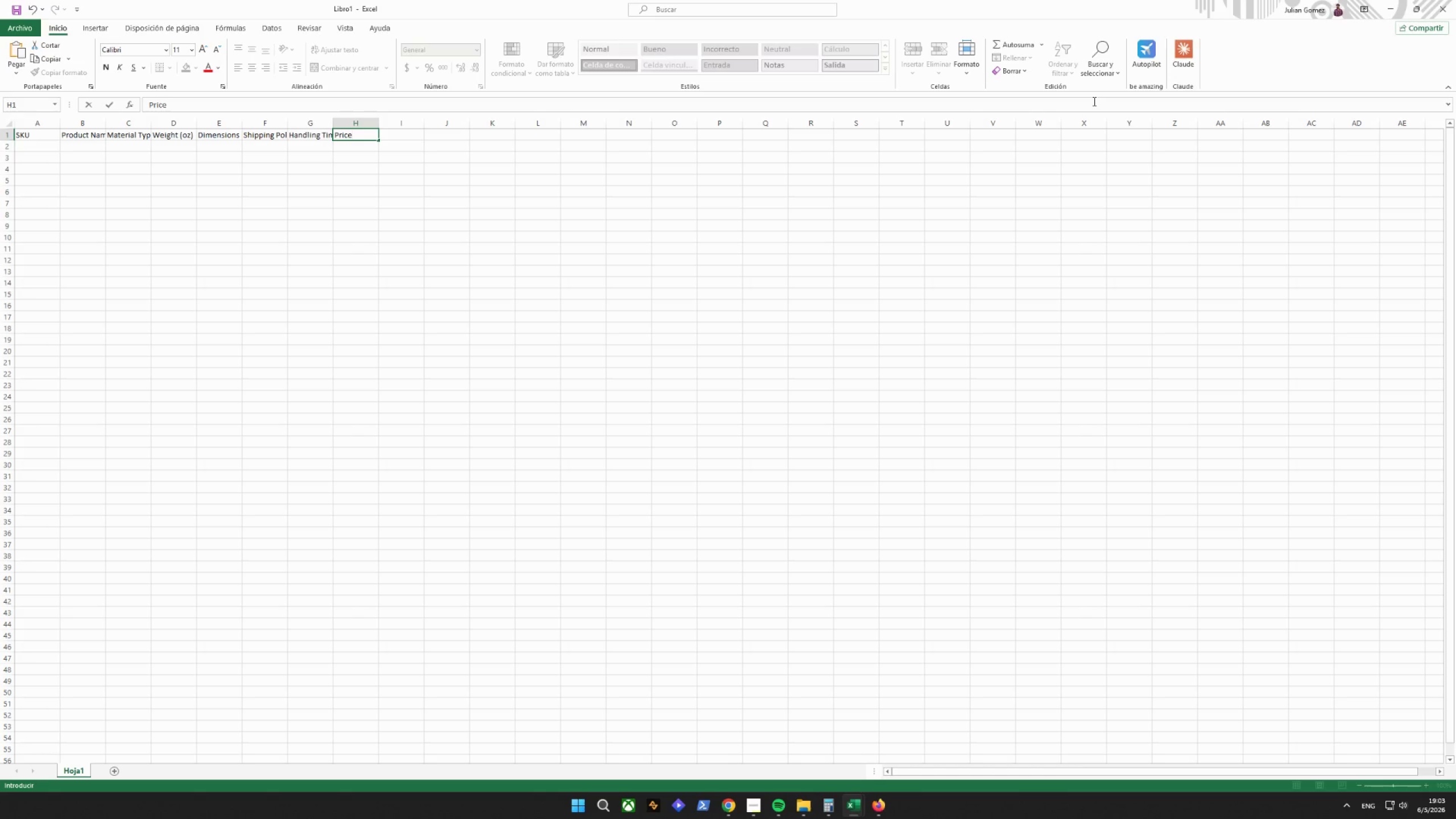 
double_click([57, 127])
 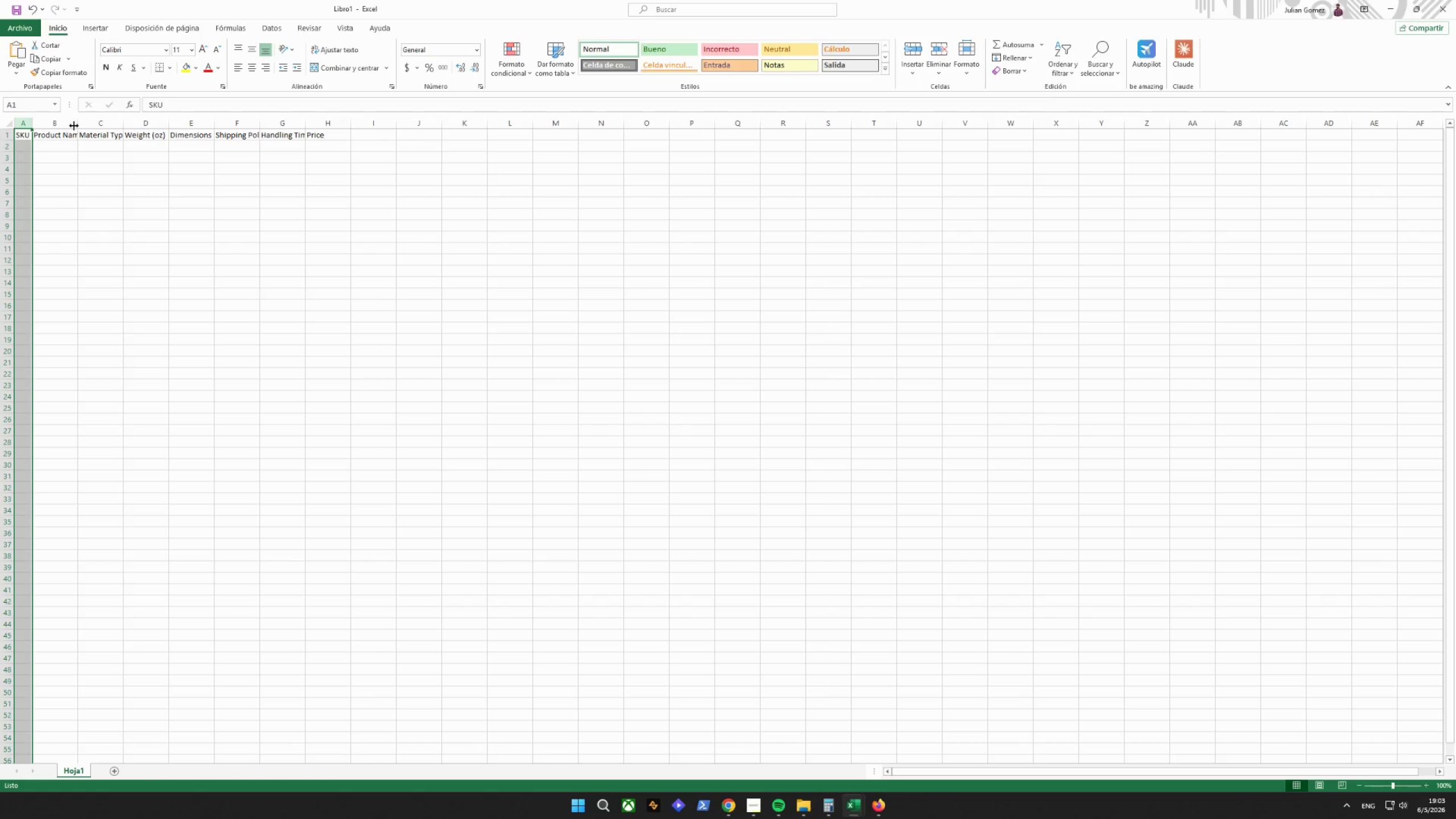 
double_click([74, 126])
 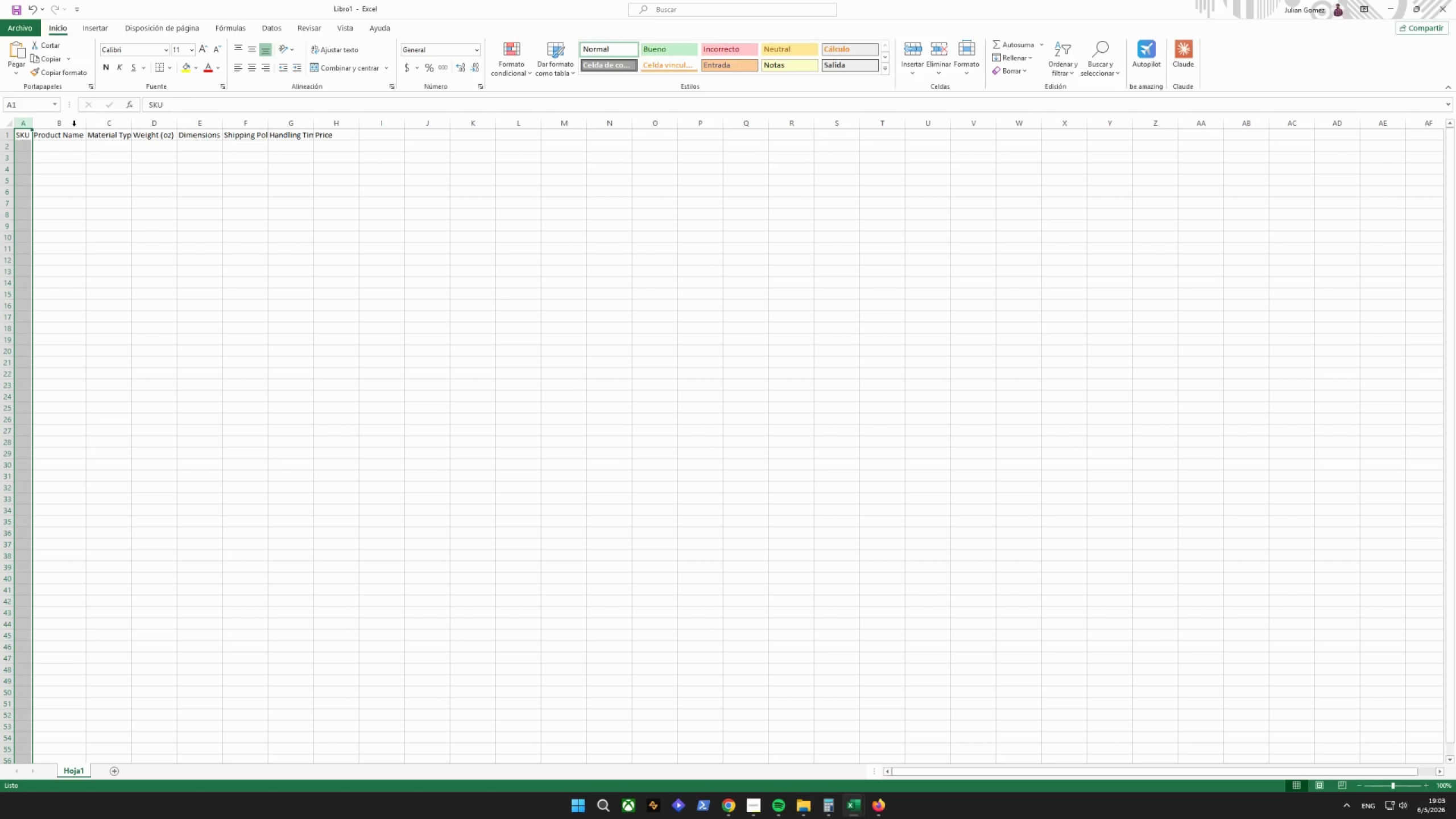 
triple_click([74, 126])
 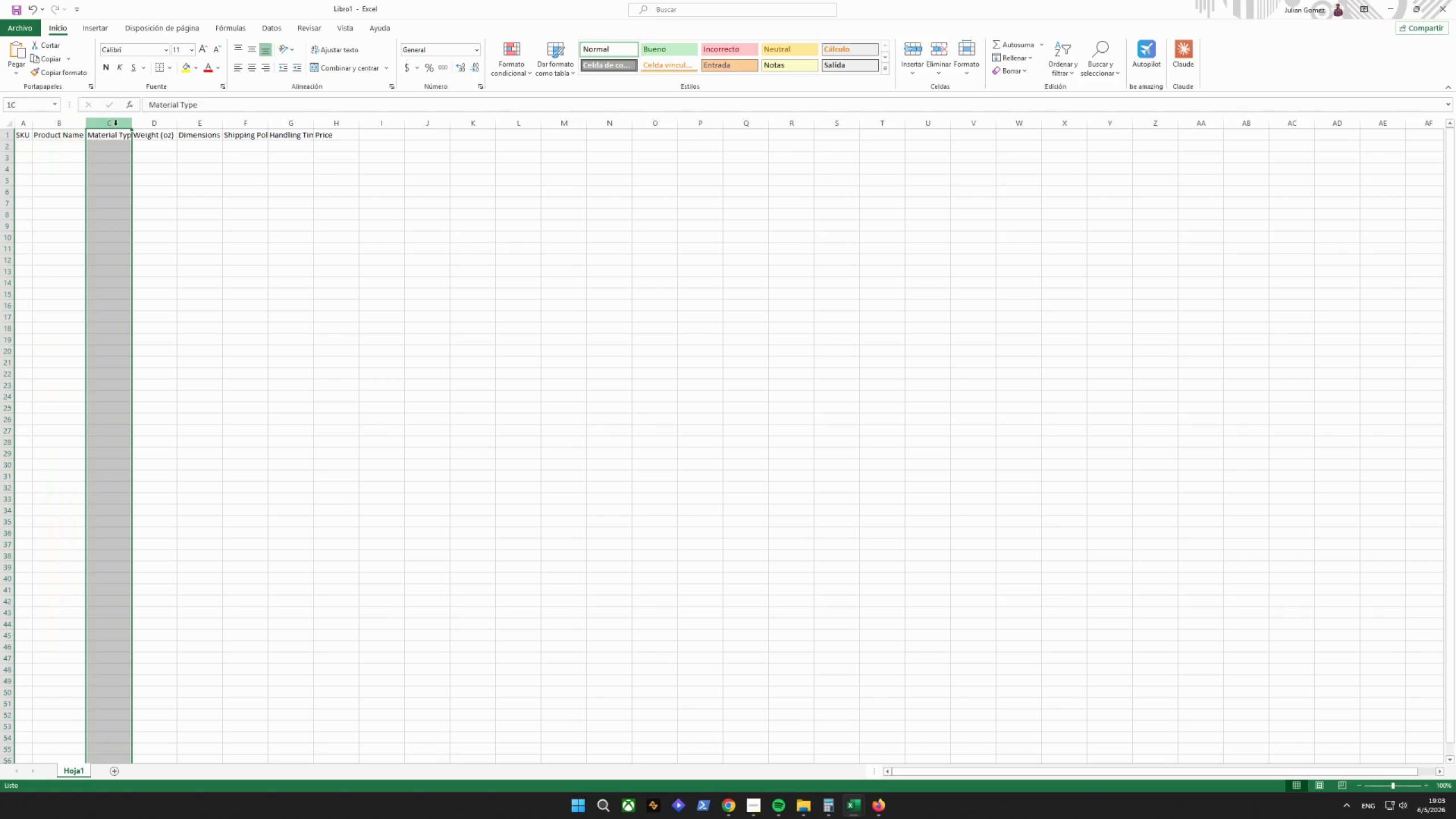 
triple_click([128, 125])
 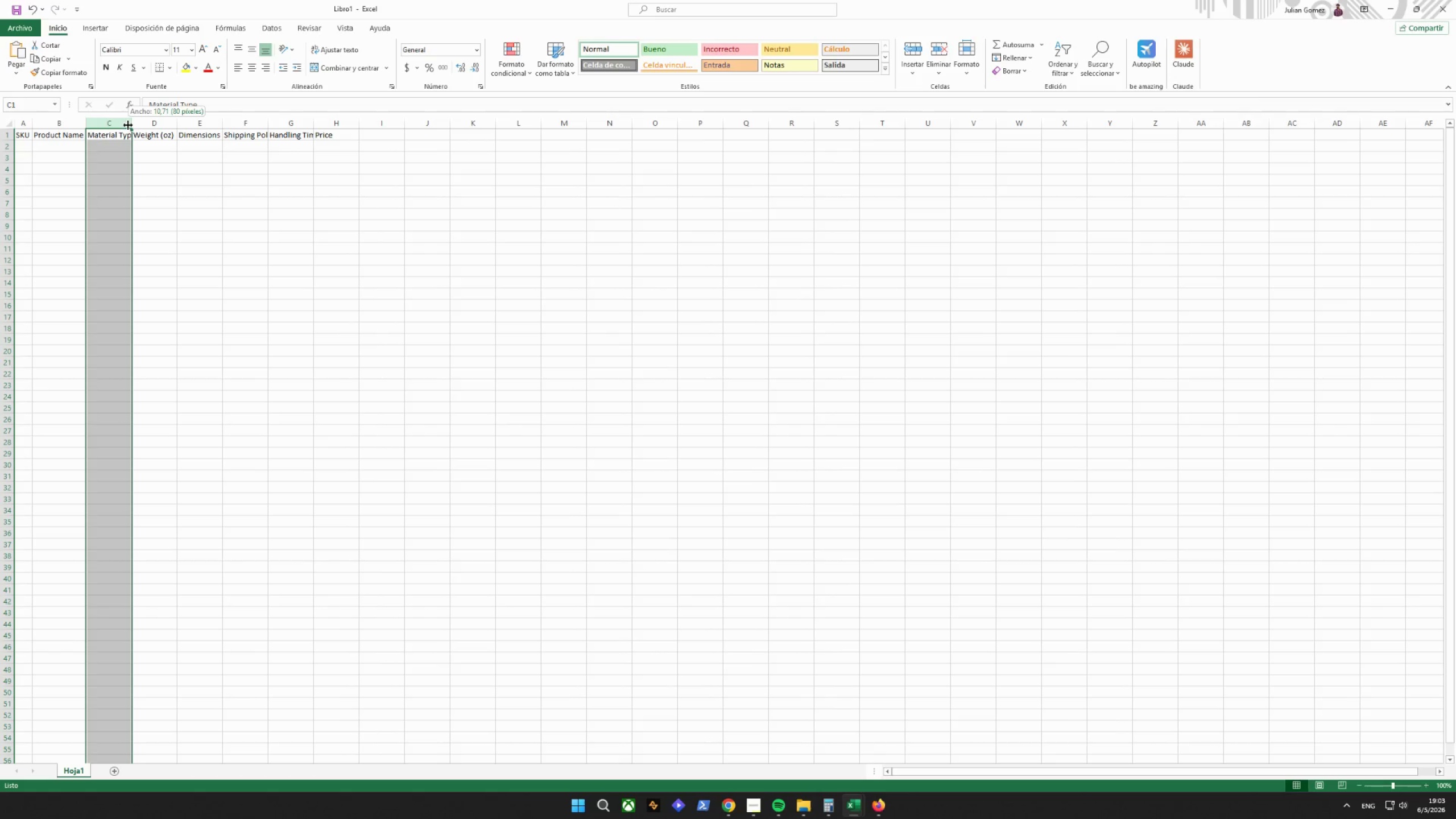 
triple_click([128, 125])
 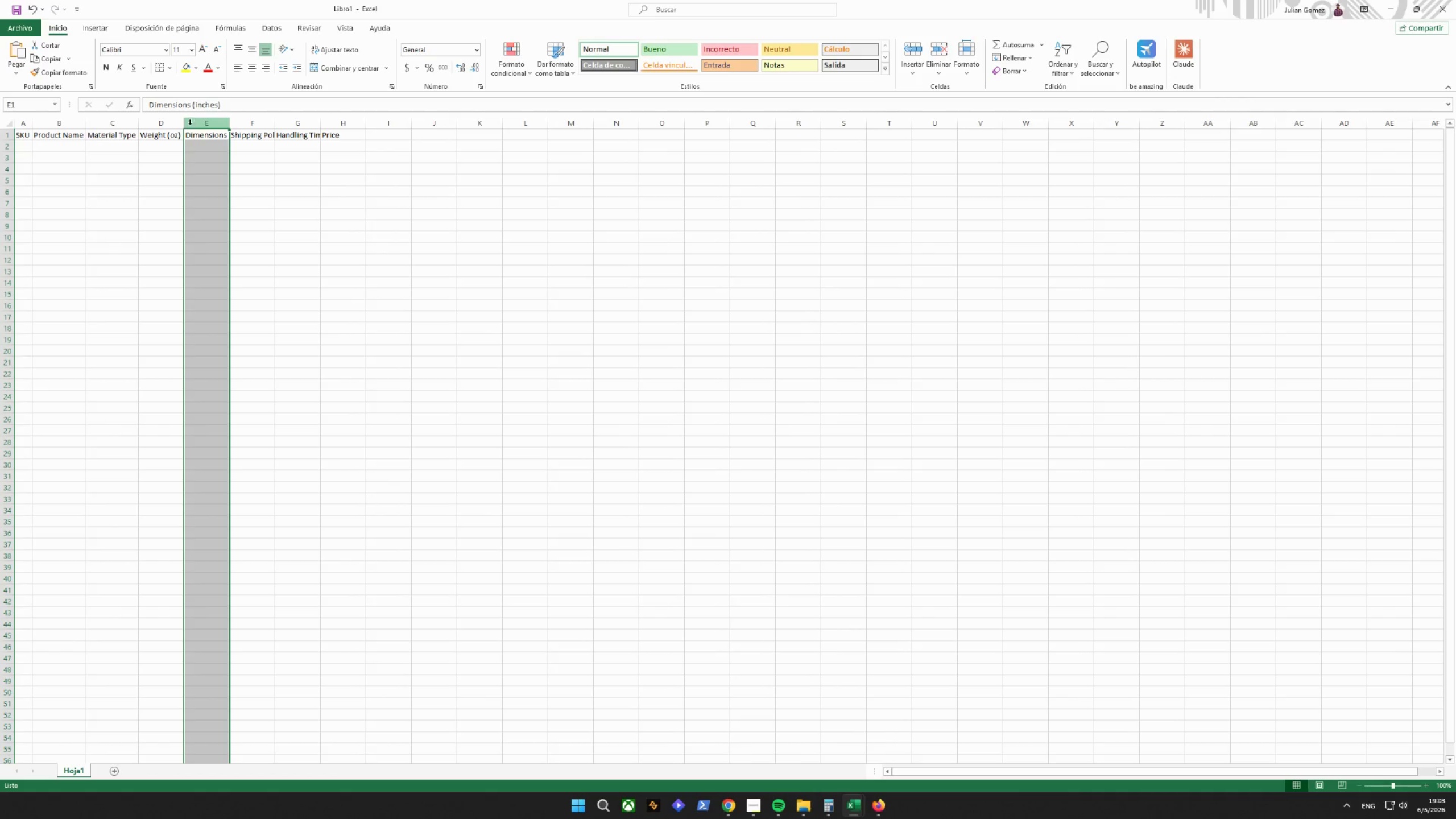 
double_click([185, 123])
 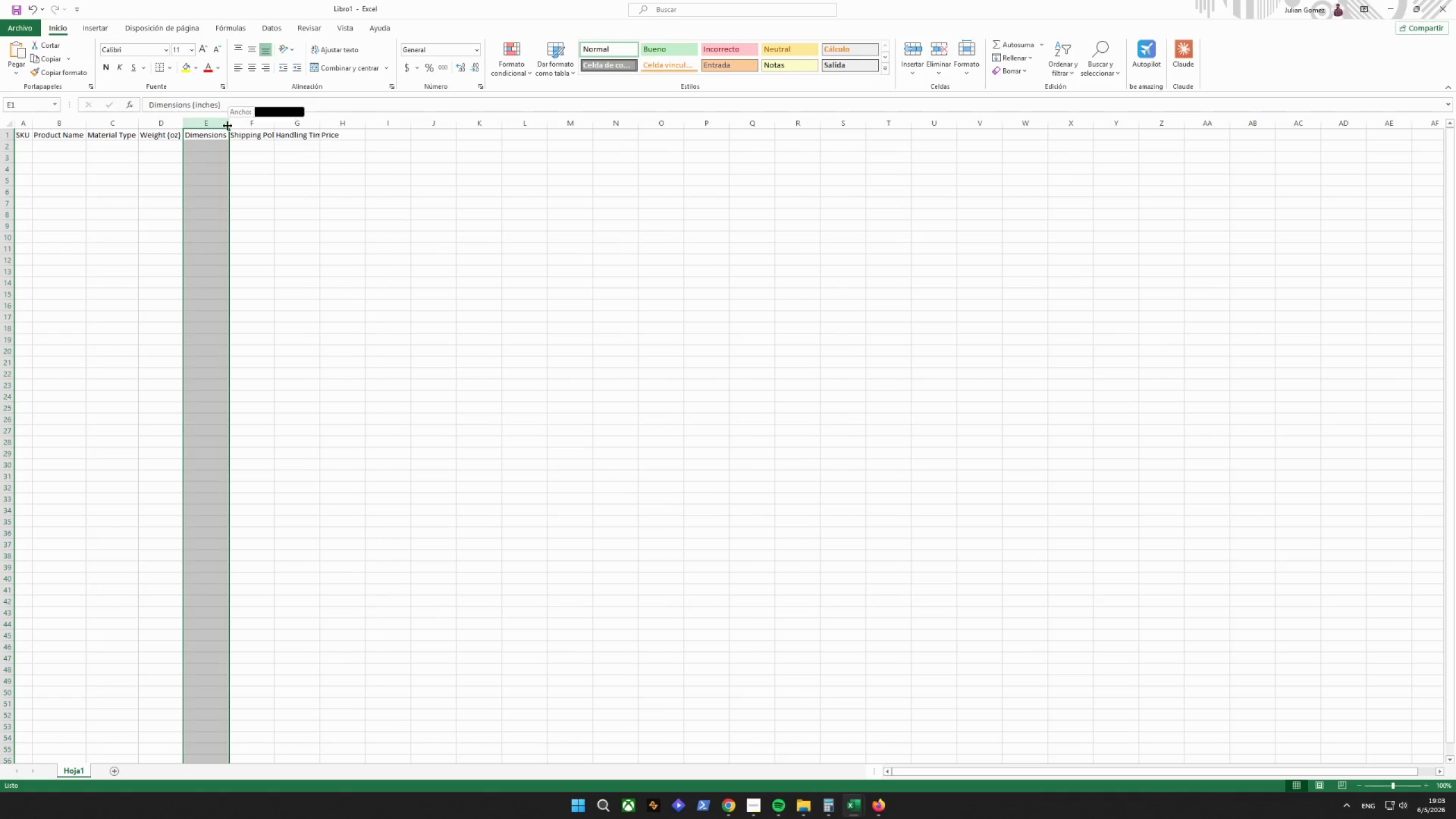 
double_click([228, 126])
 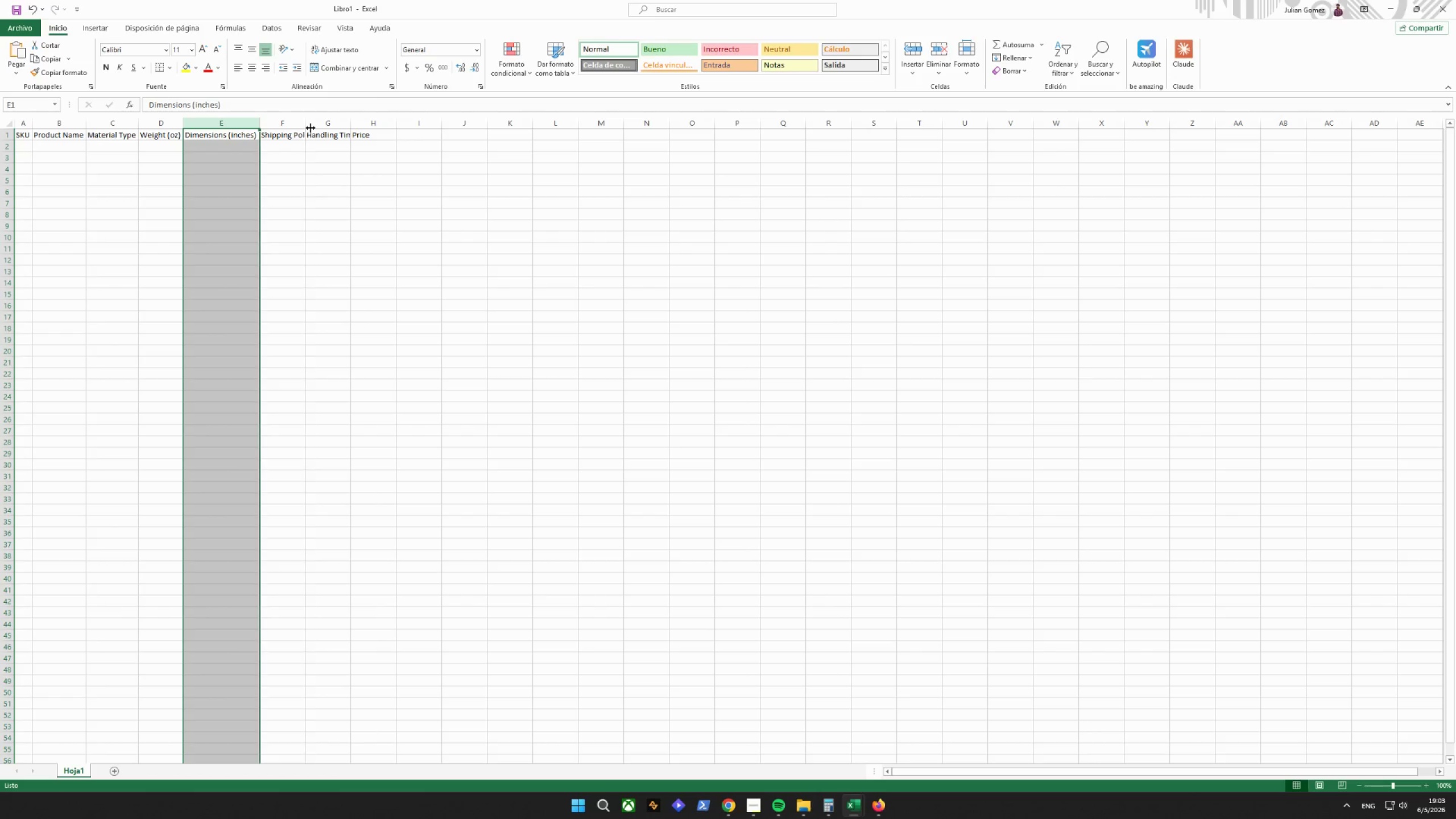 
double_click([302, 126])
 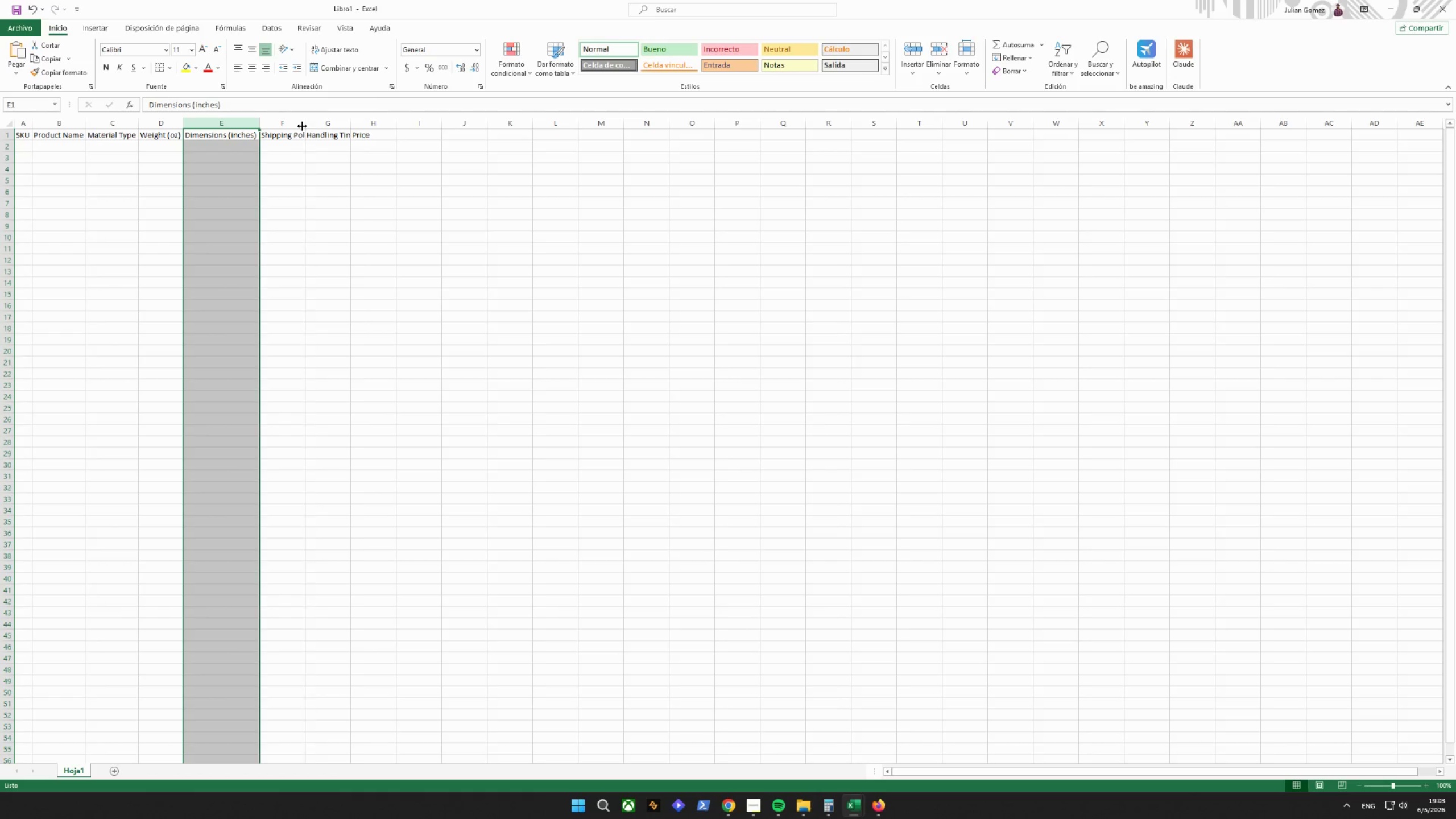 
triple_click([302, 126])
 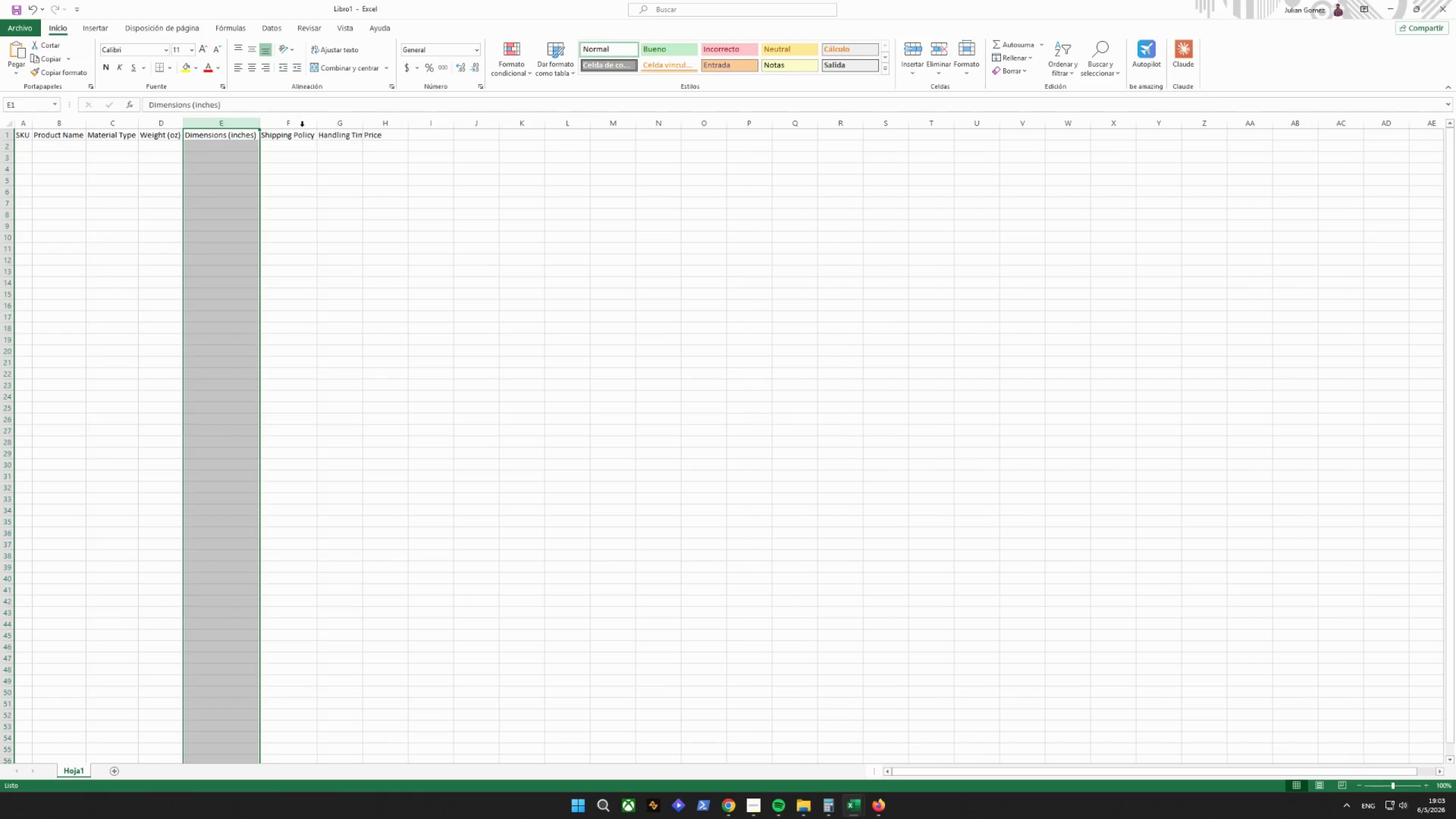 
triple_click([302, 126])
 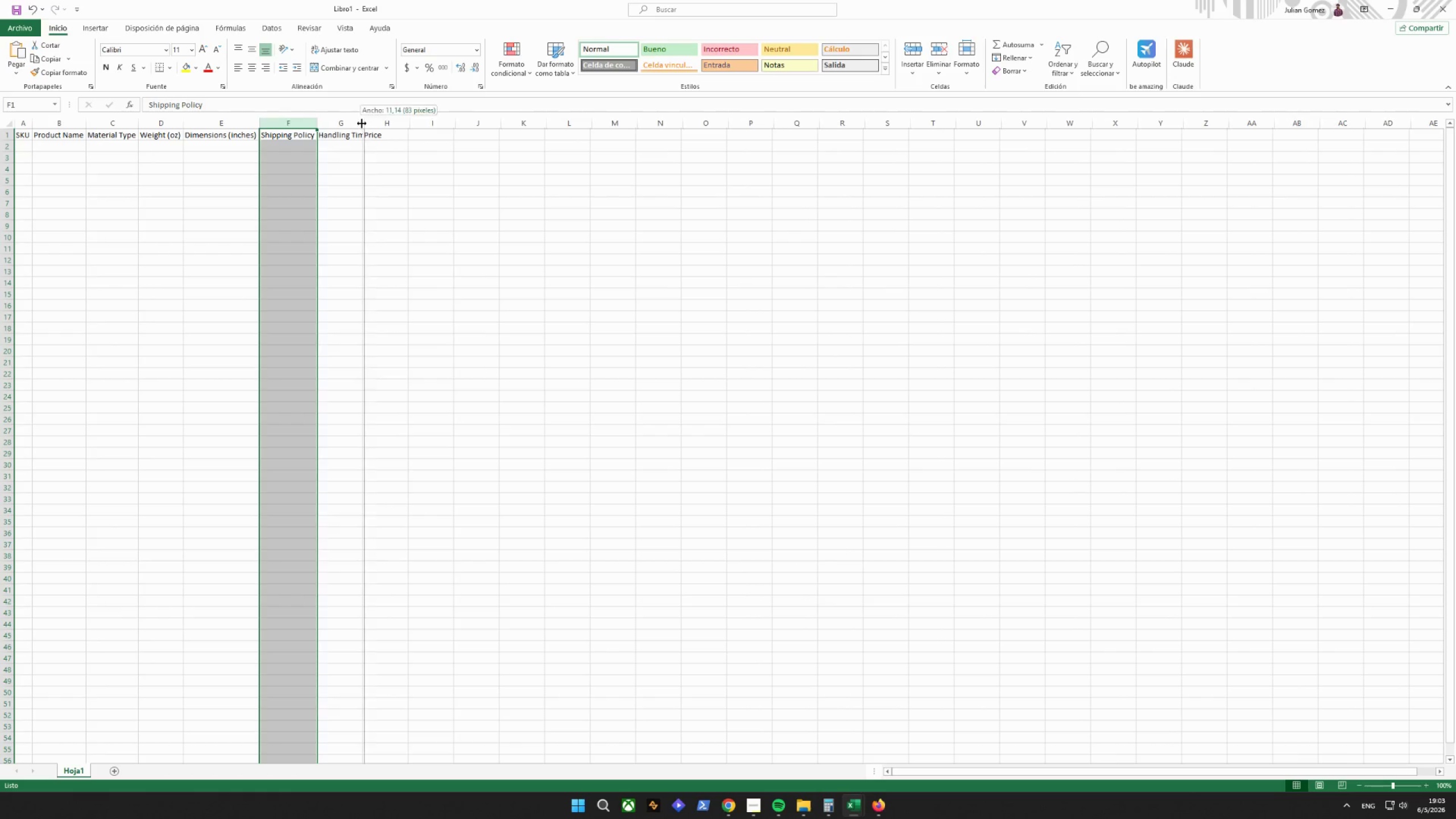 
double_click([362, 123])
 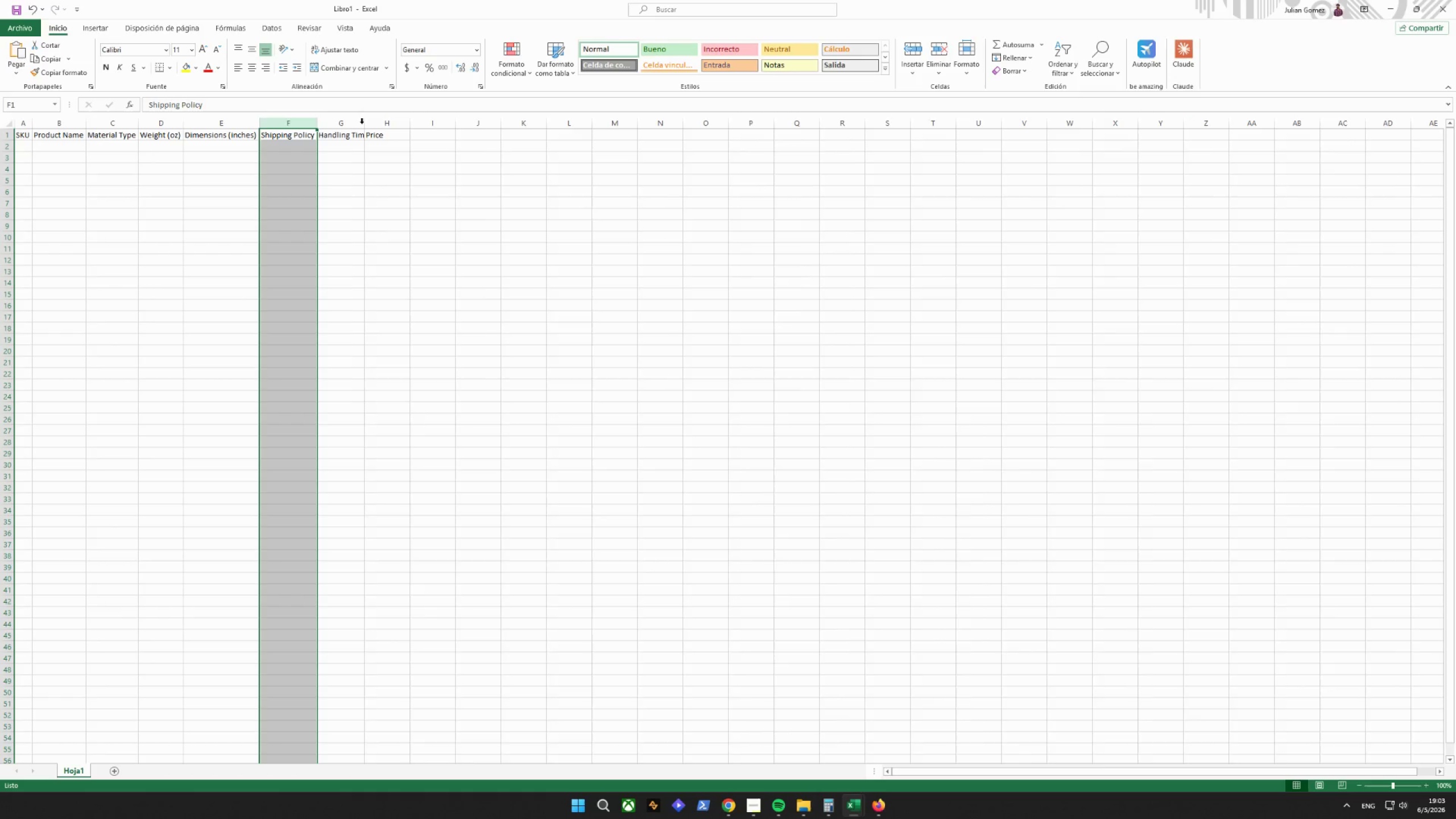 
triple_click([362, 123])
 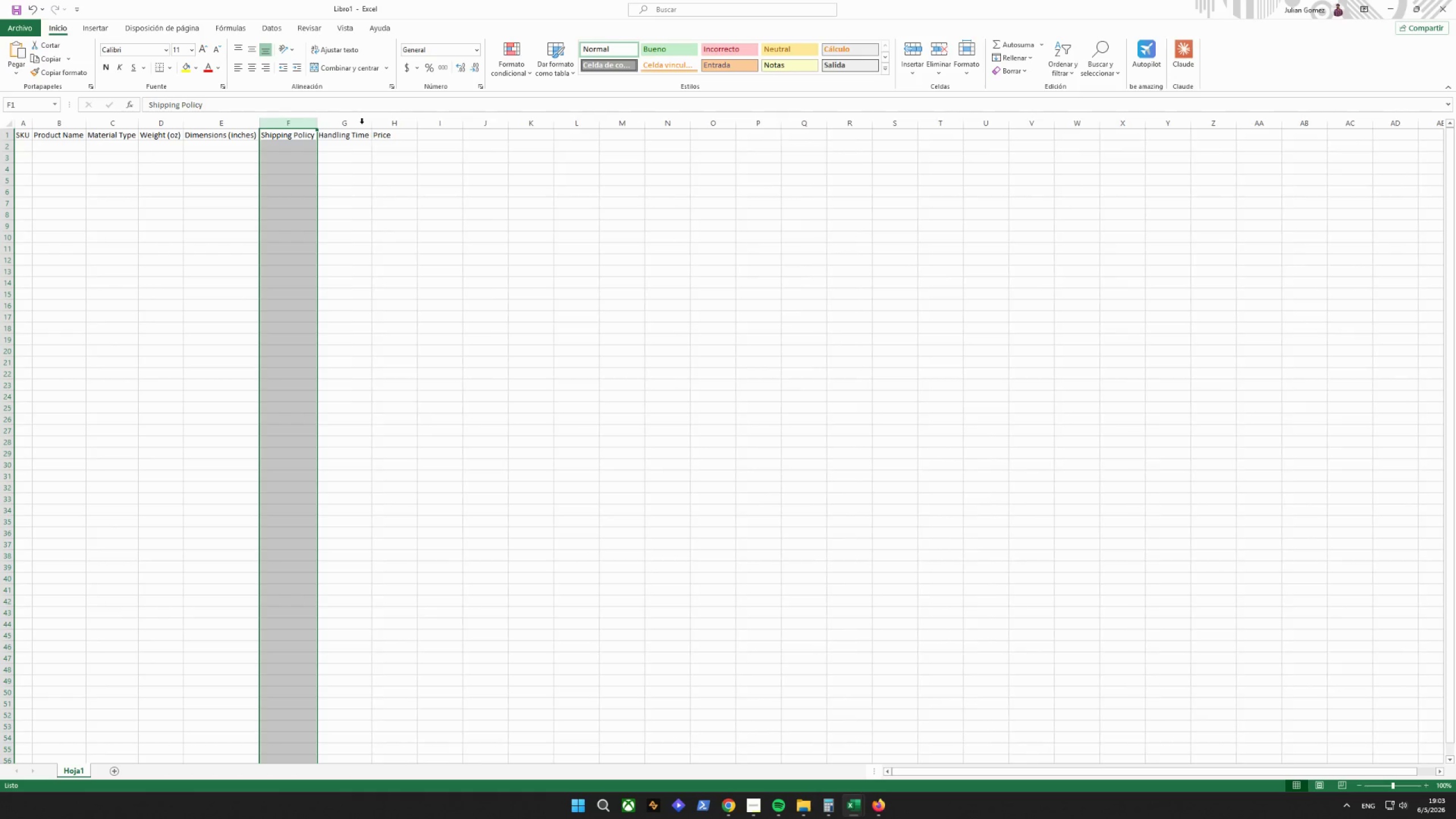 
triple_click([362, 123])
 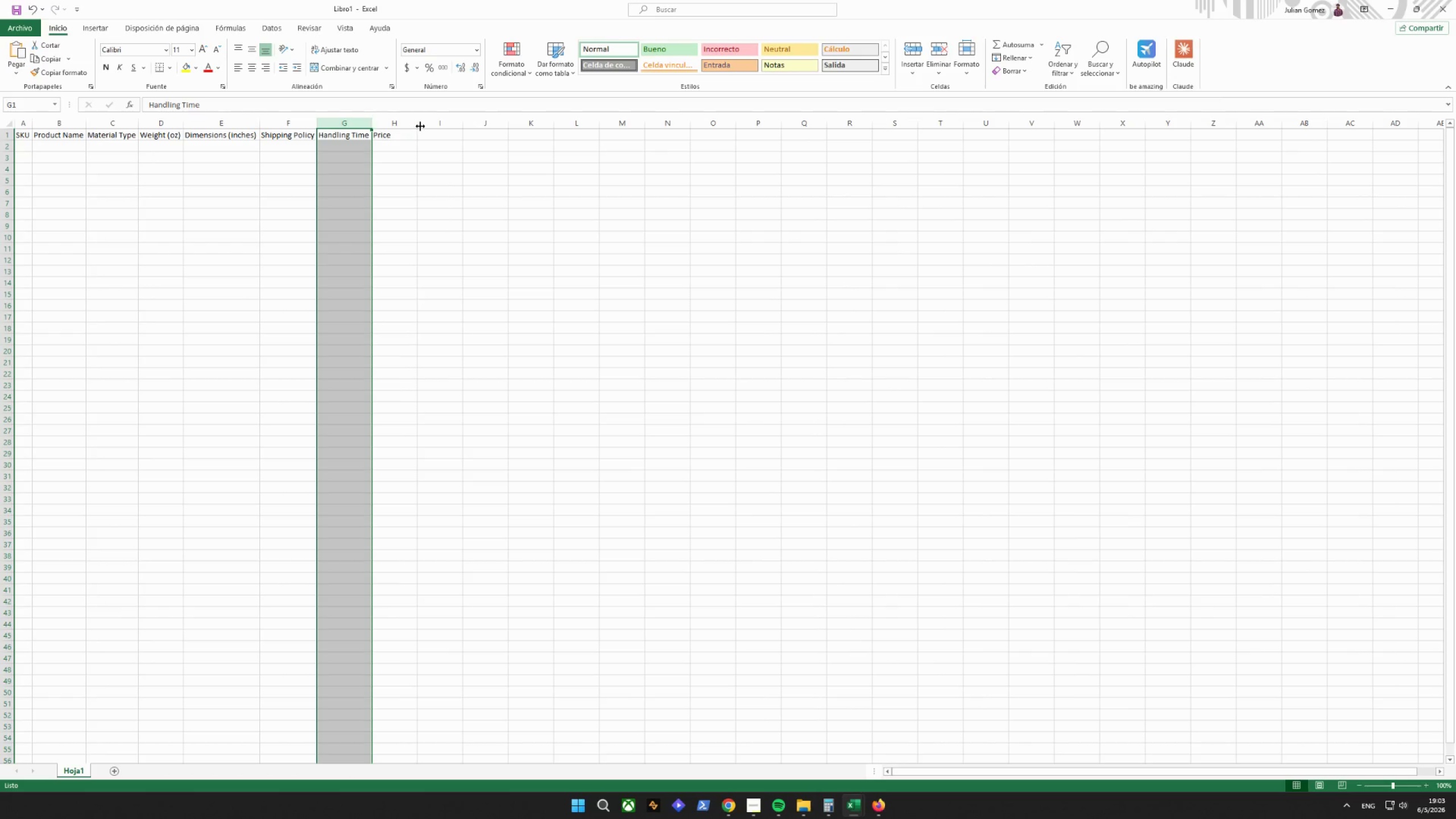 
triple_click([420, 126])
 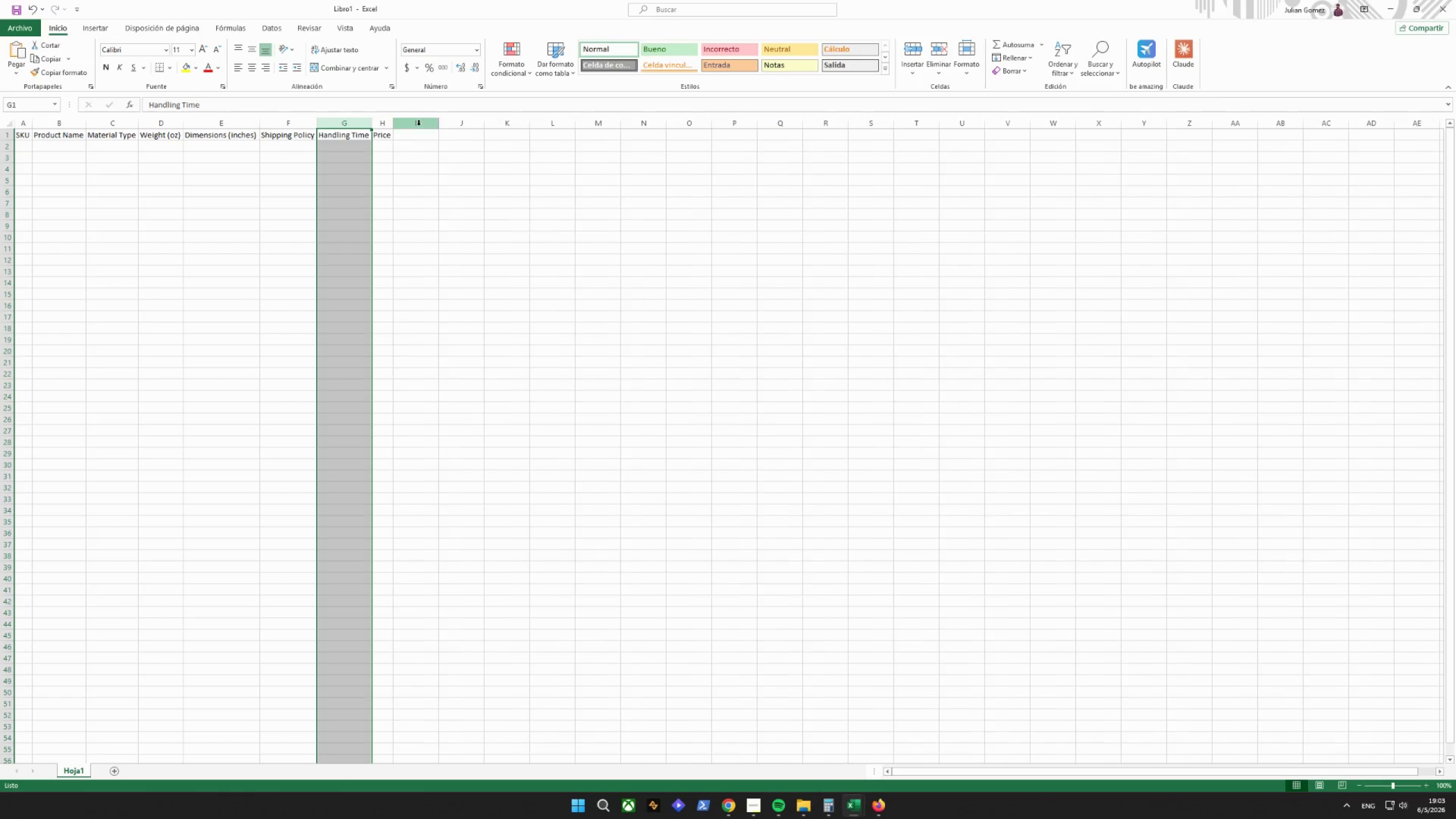 
triple_click([419, 125])
 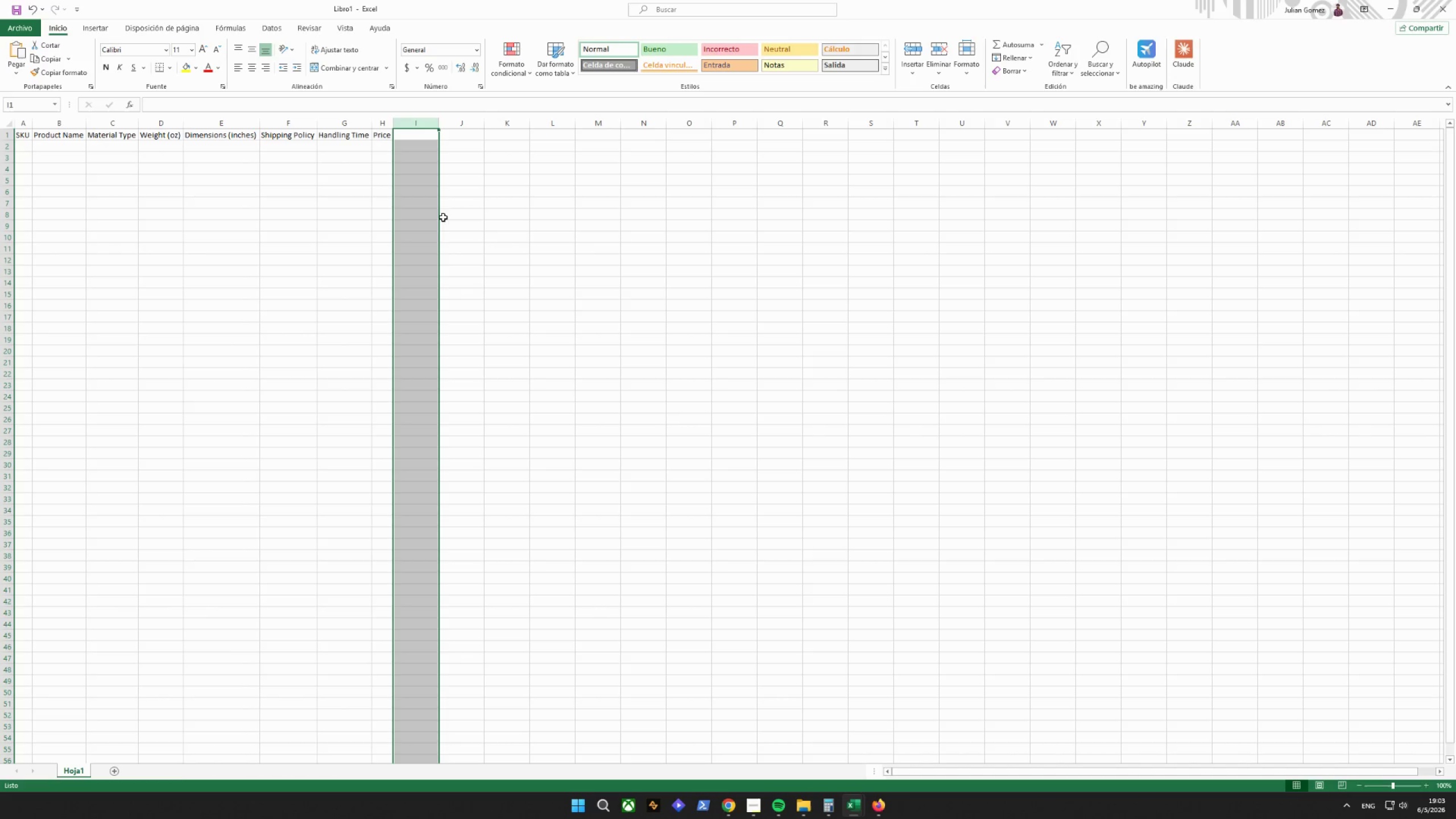 
triple_click([439, 233])
 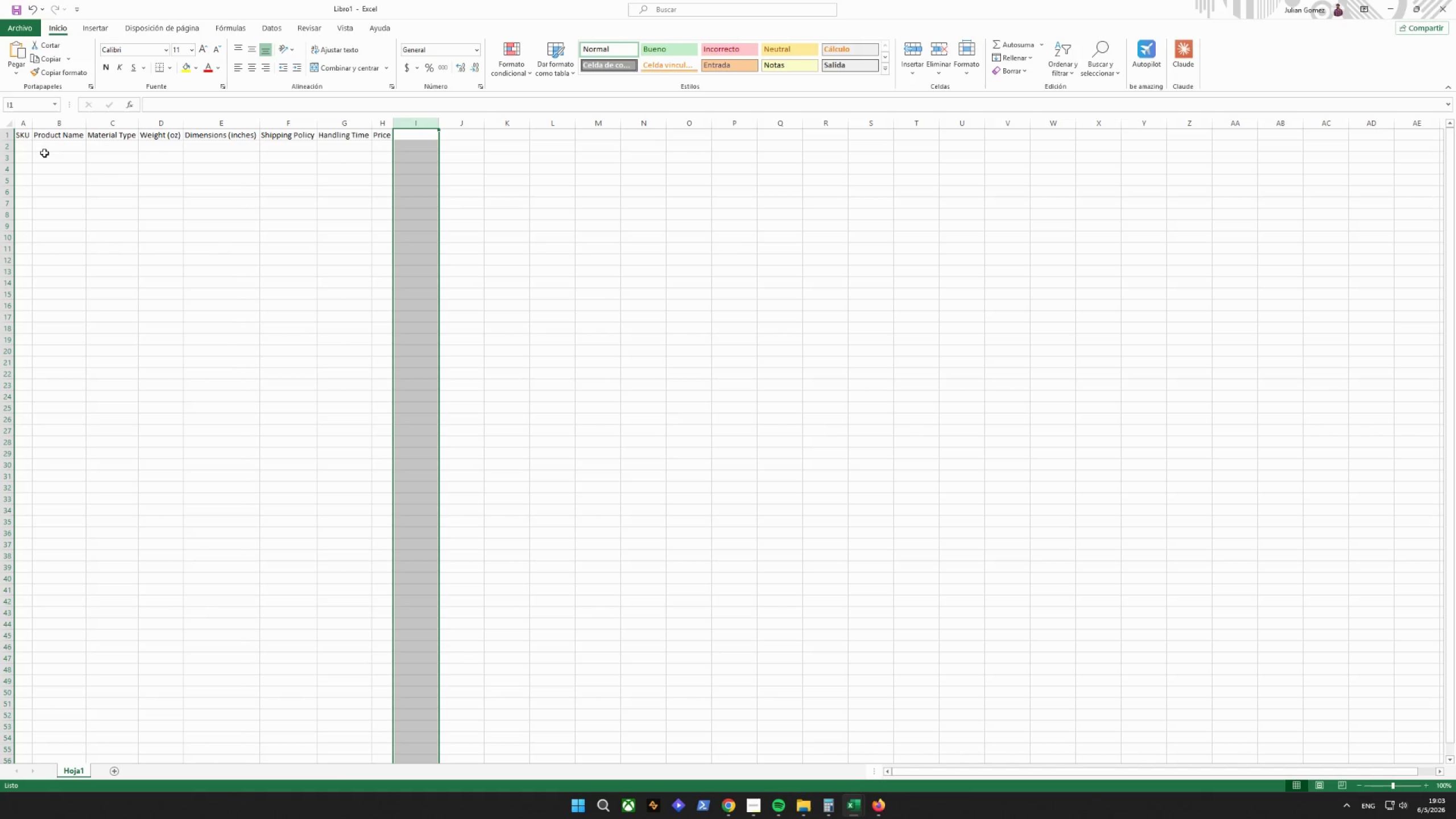 
left_click([24, 151])
 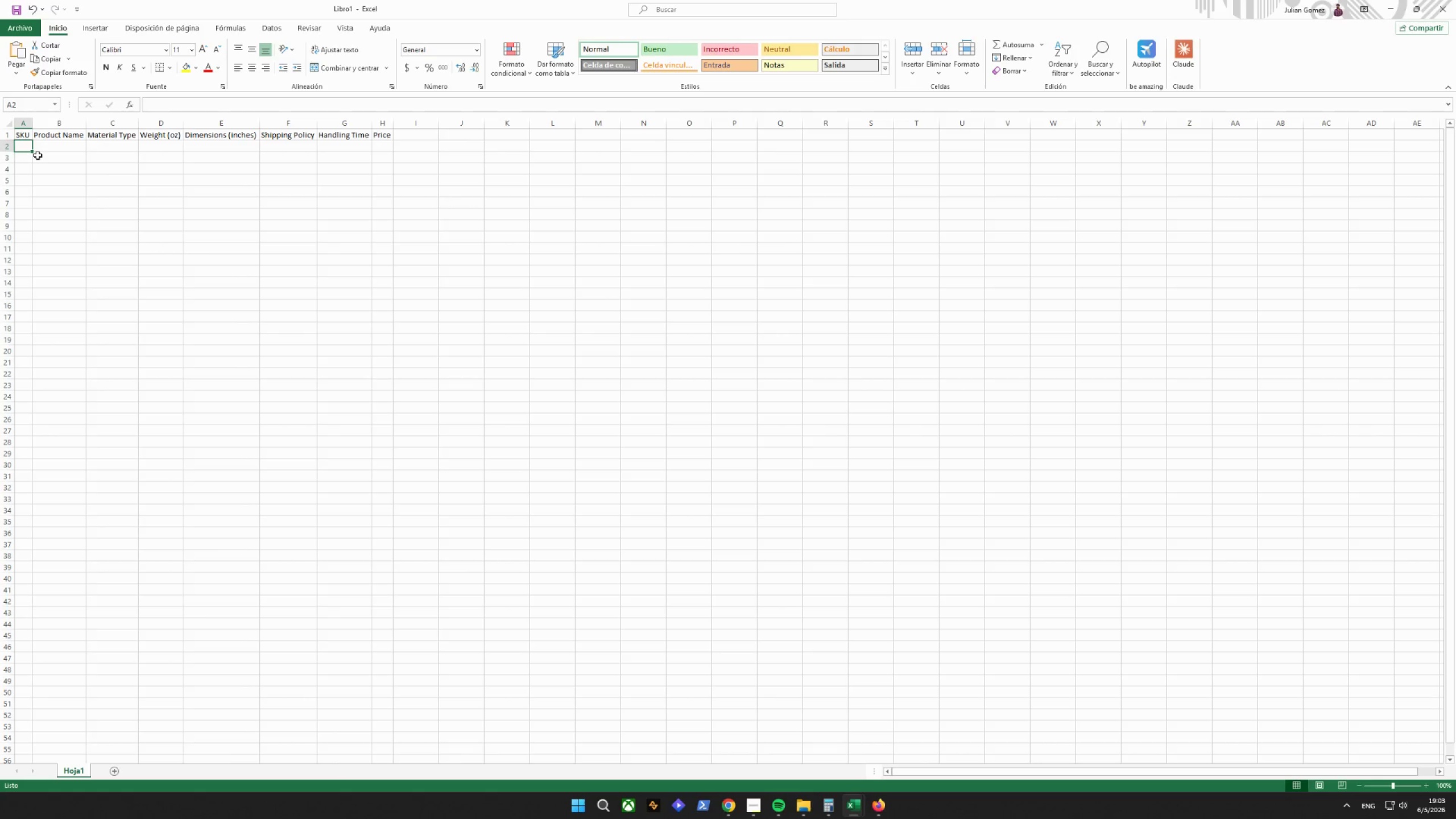 
wait(17.51)
 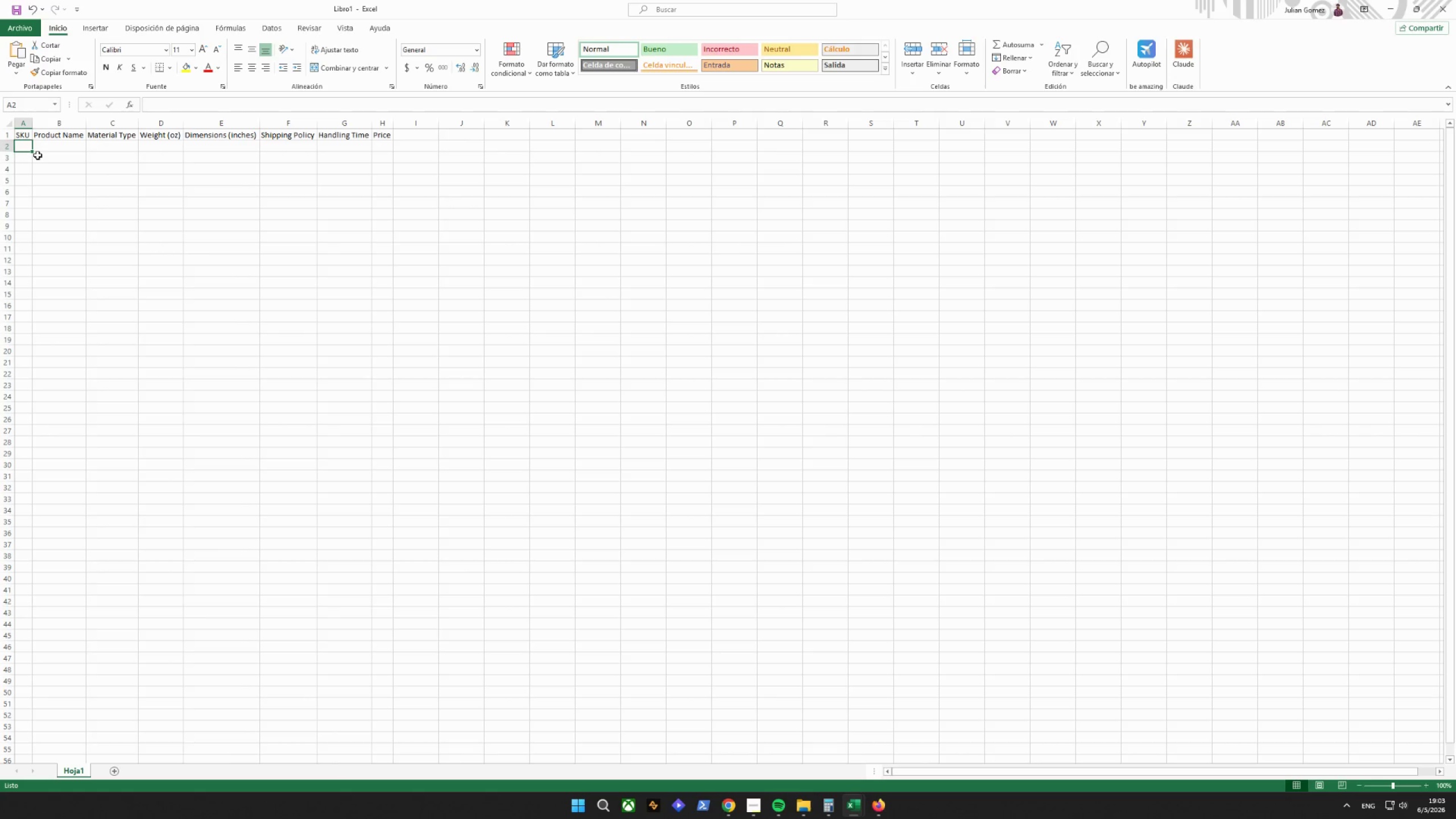 
left_click([853, 806])
 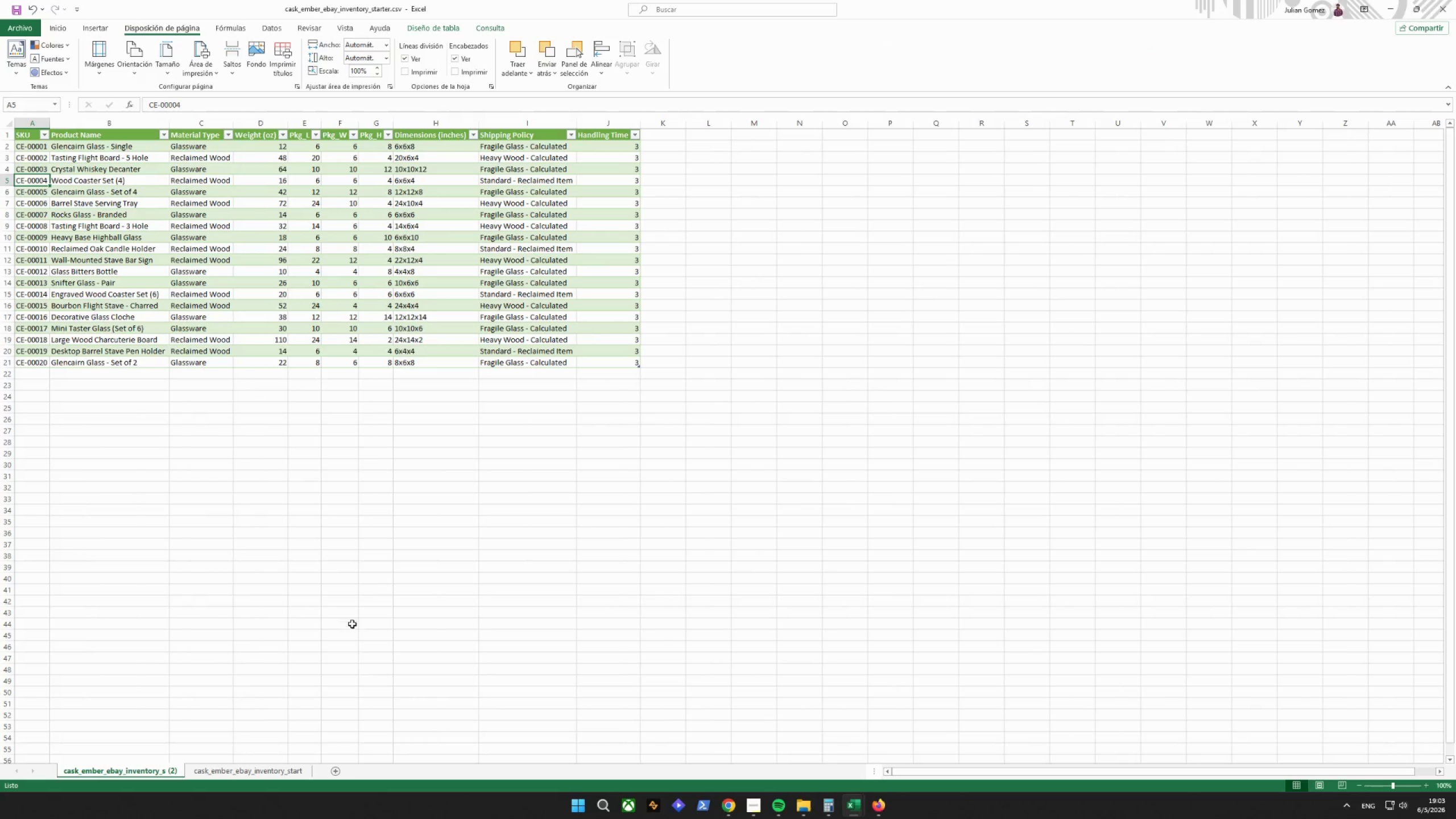 
scroll: coordinate [243, 424], scroll_direction: up, amount: 4.0
 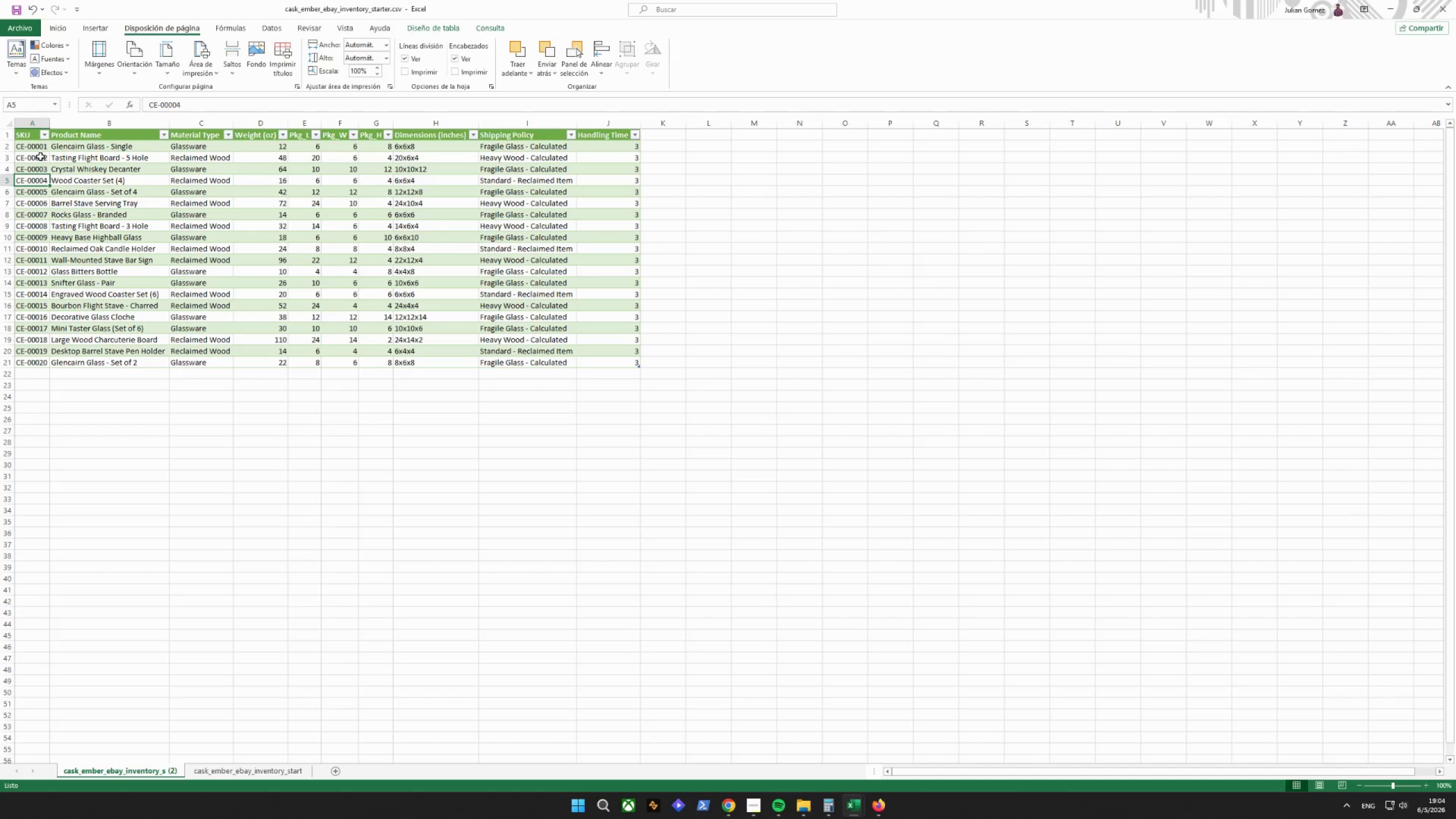 
wait(20.82)
 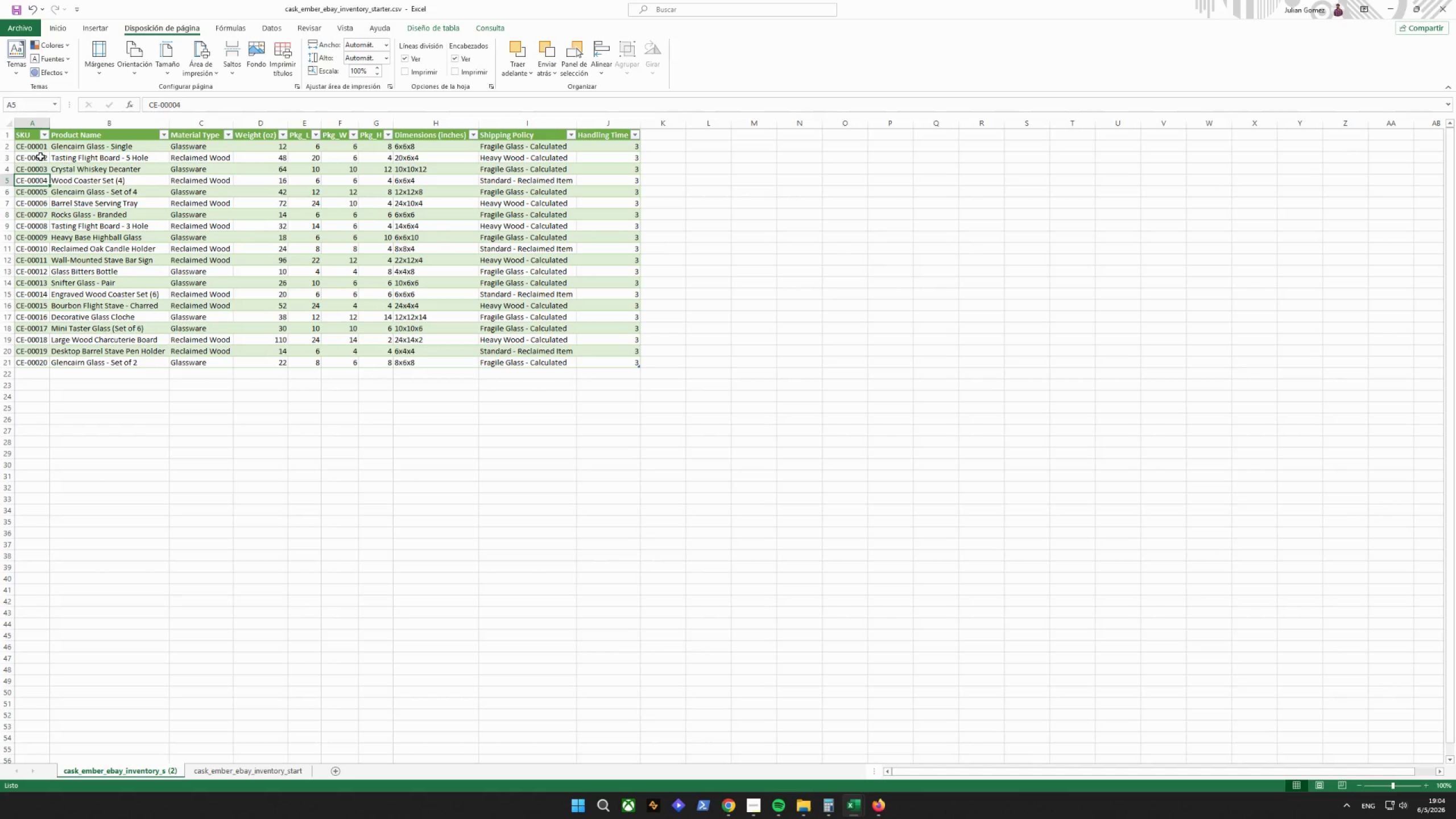 
left_click_drag(start_coordinate=[35, 147], to_coordinate=[260, 357])
 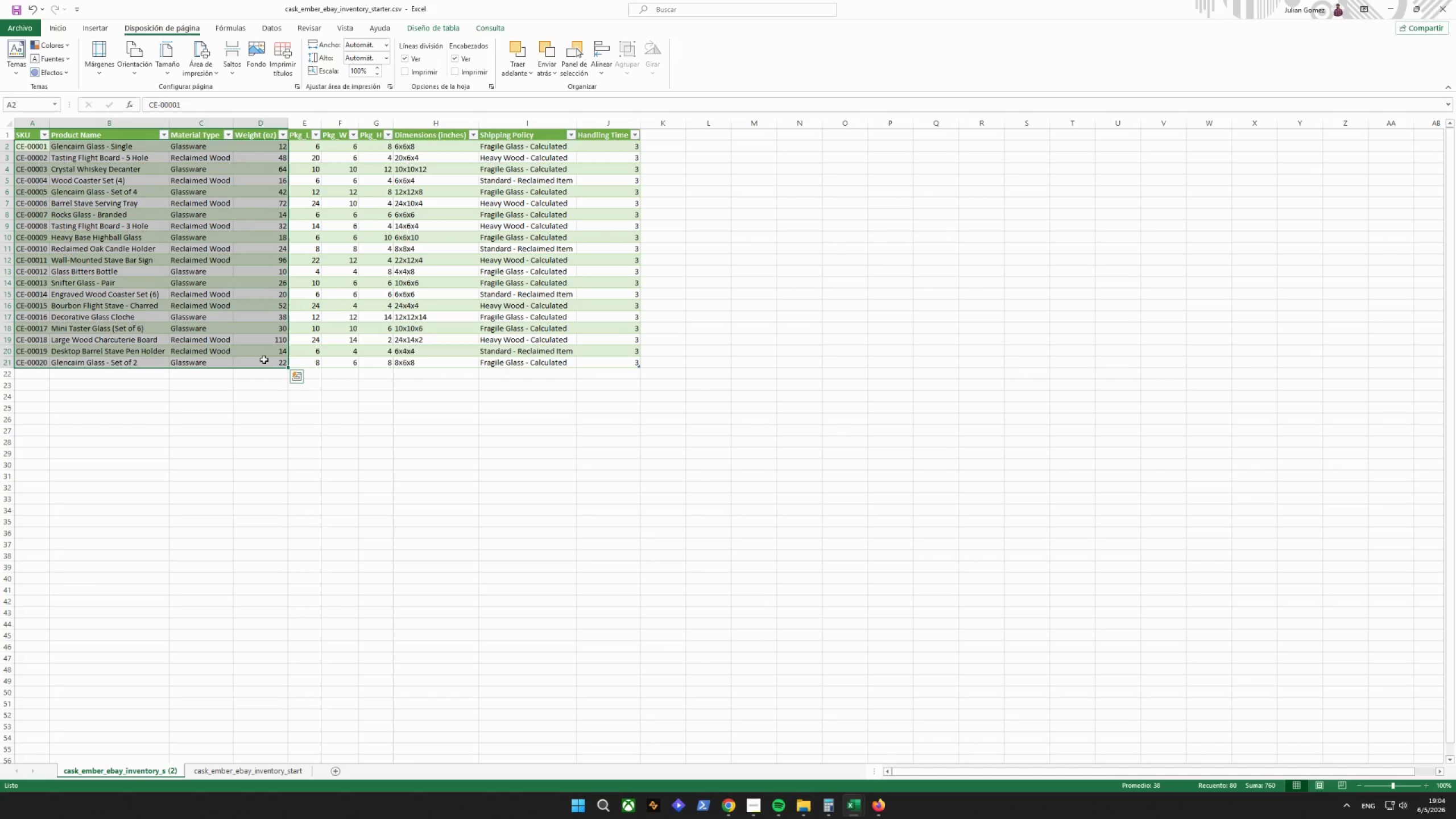 
key(Control+C)
 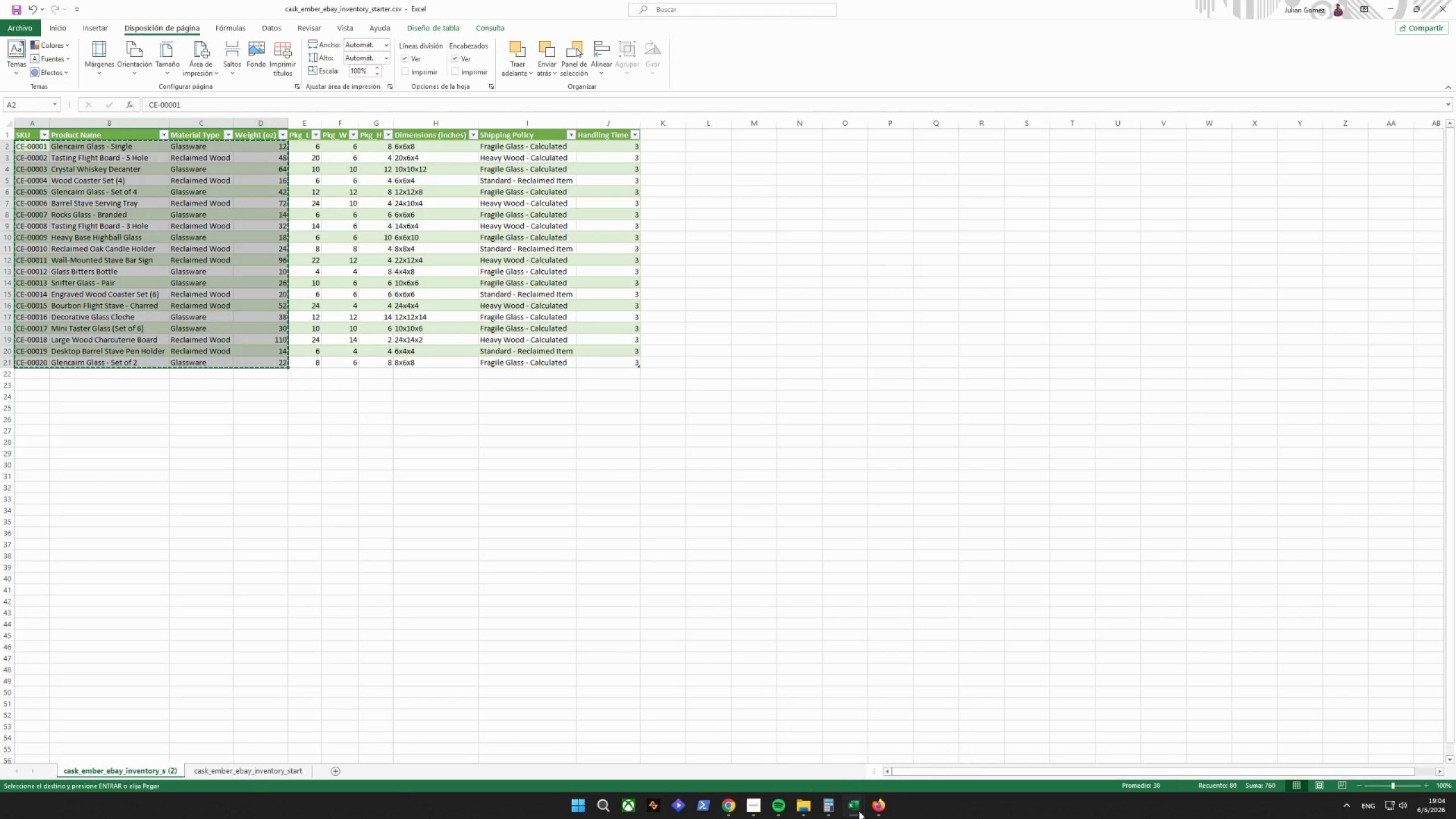 
double_click([926, 754])
 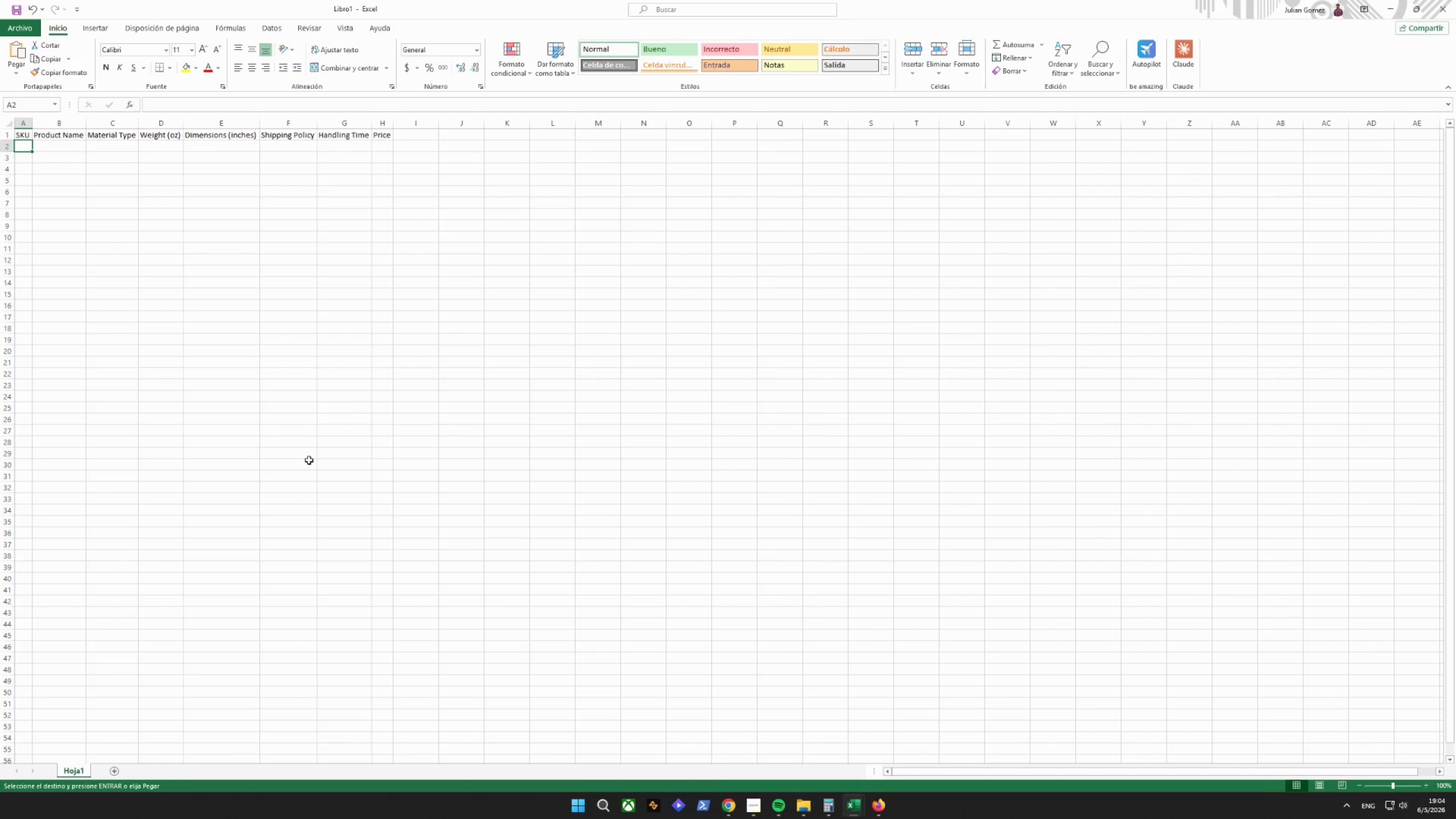 
key(Control+V)
 